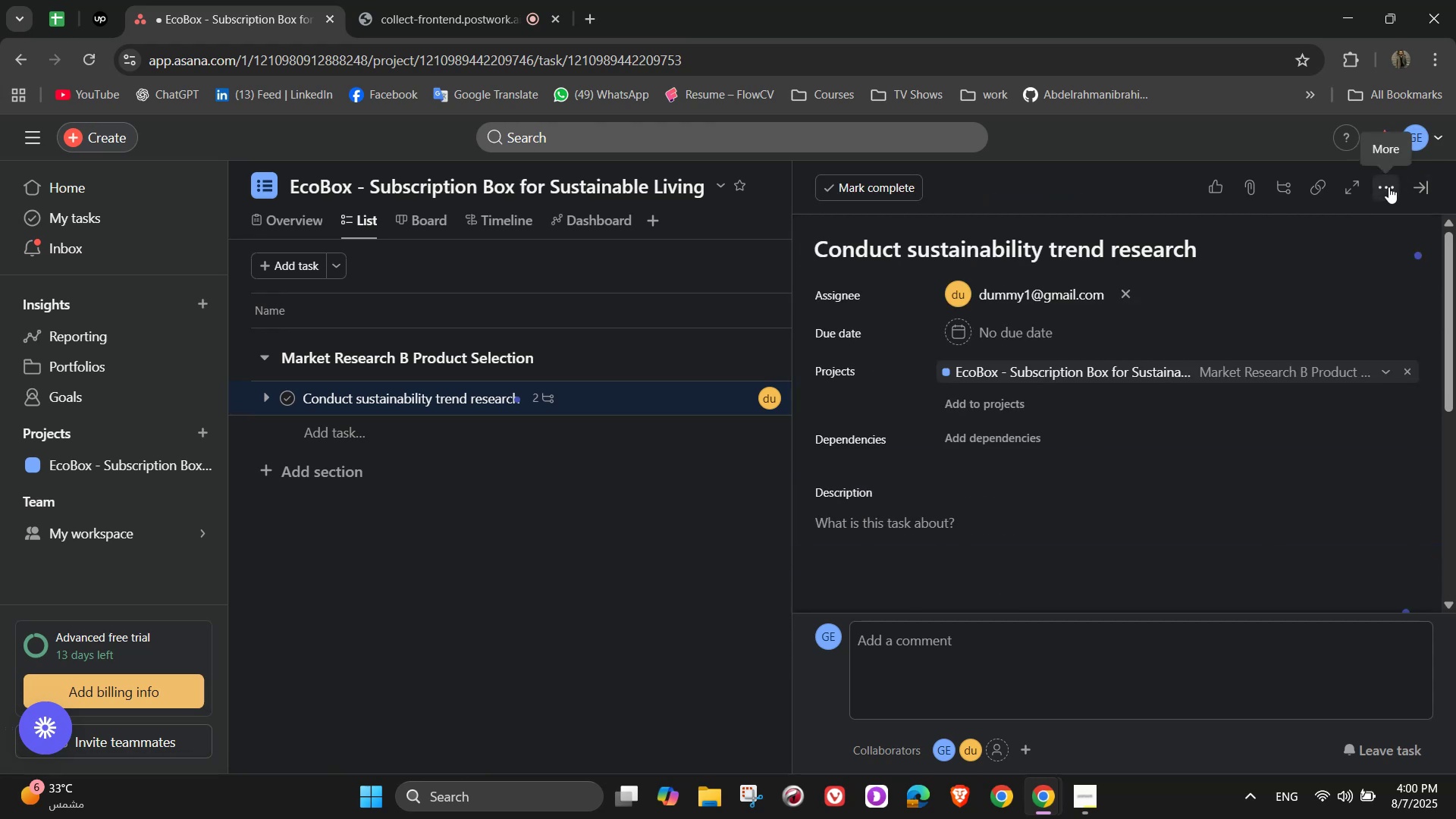 
wait(6.54)
 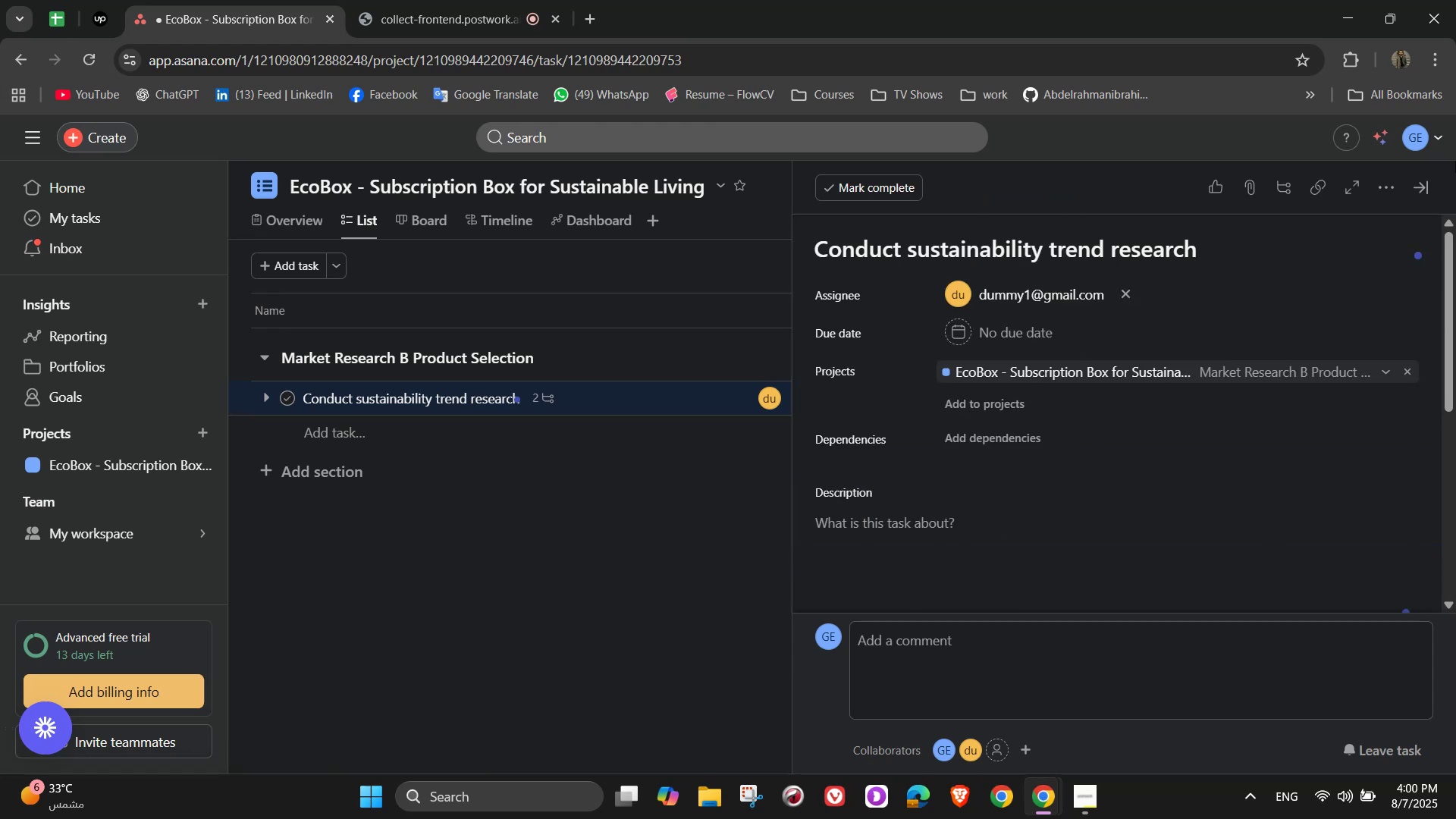 
left_click([1414, 195])
 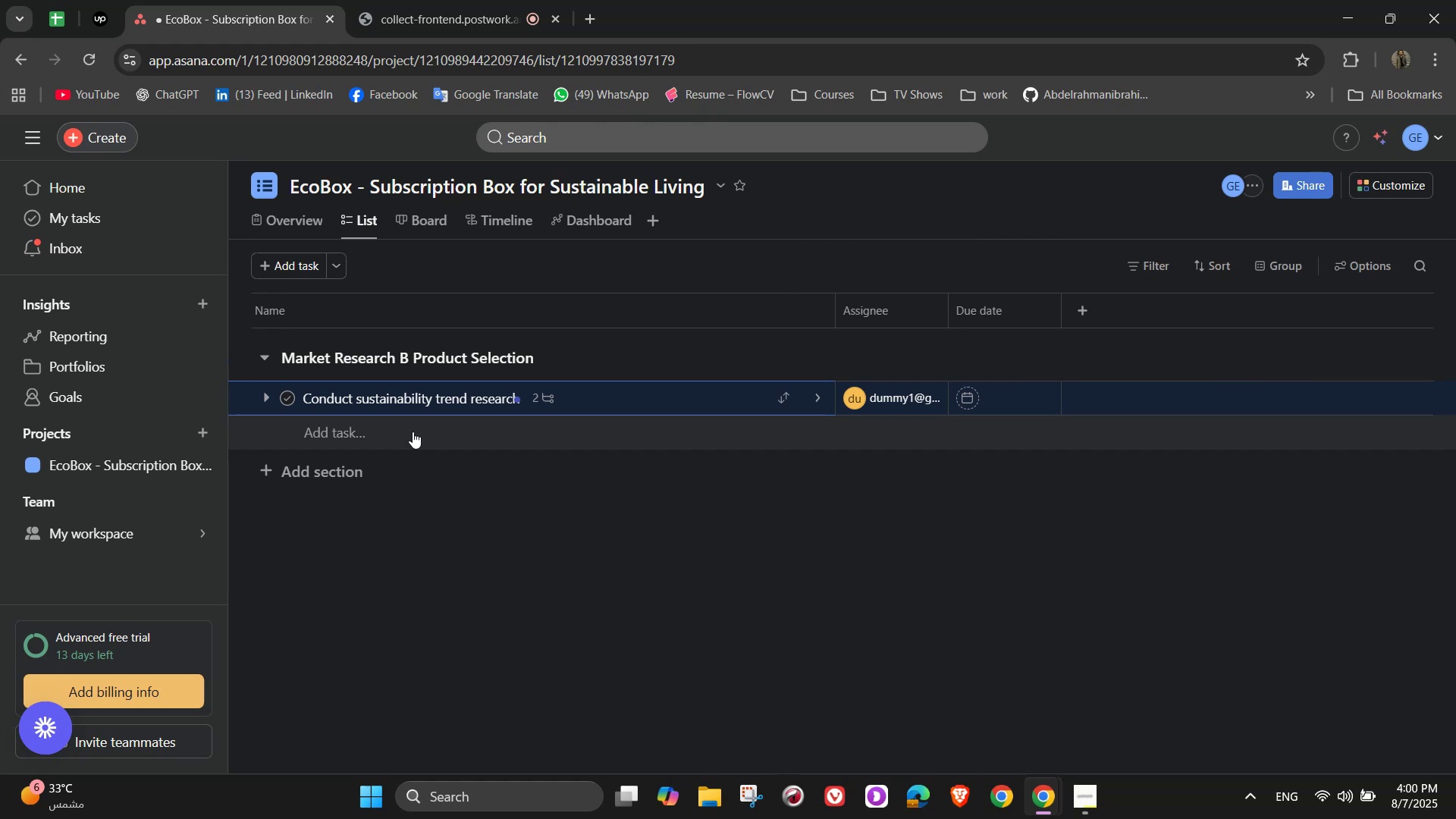 
left_click([413, 431])
 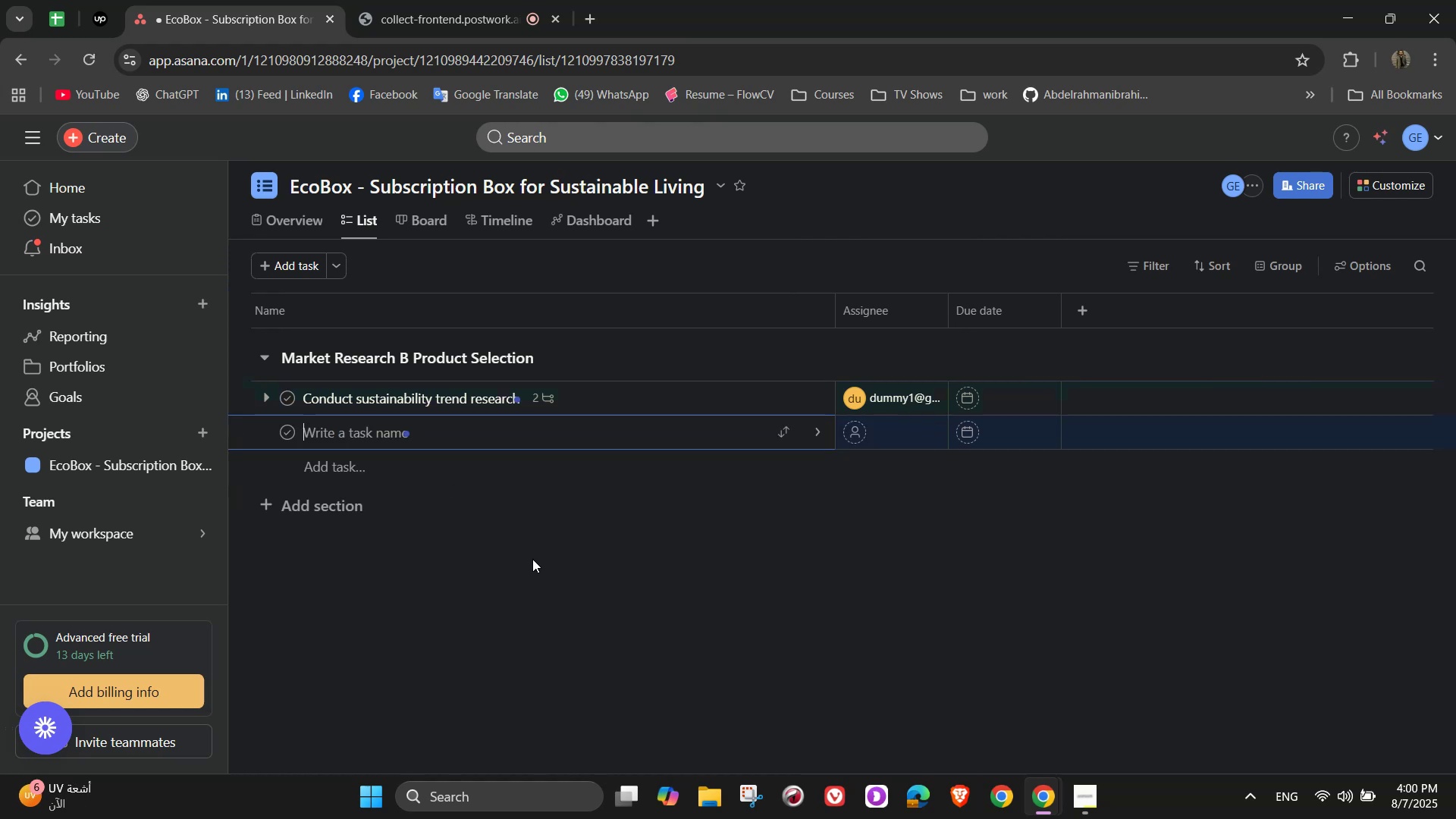 
type(Product )
 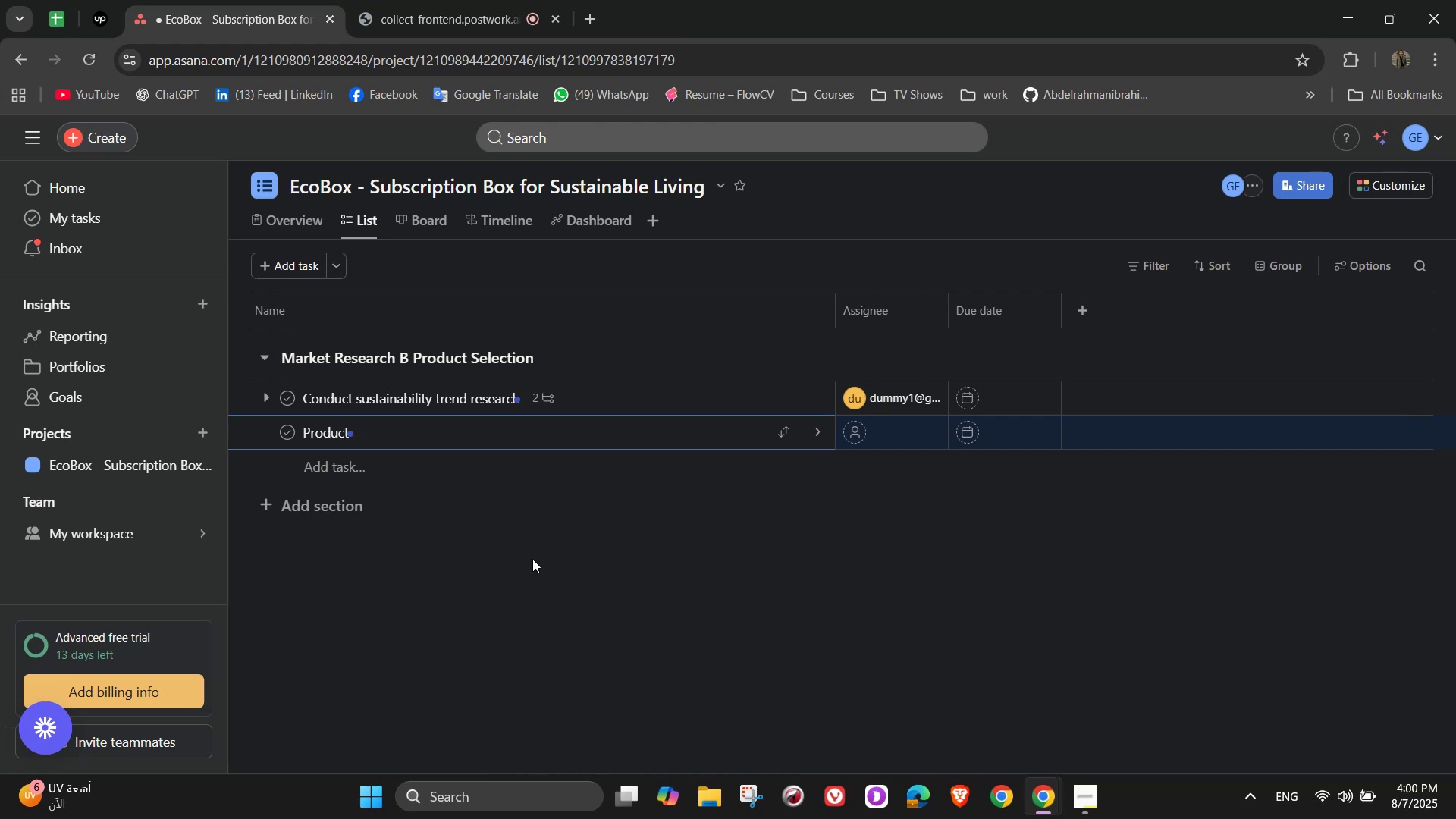 
type(sourcing )
 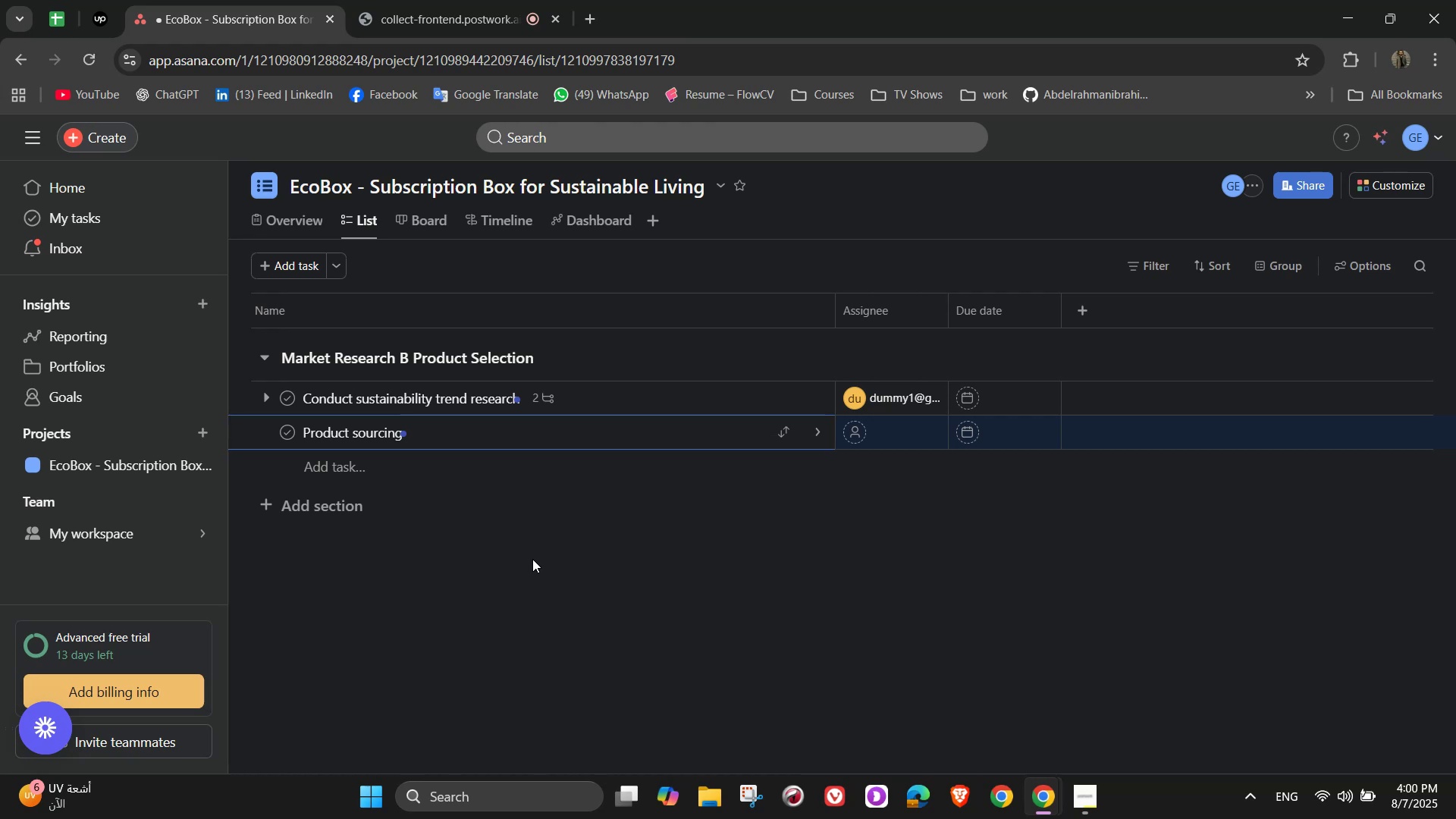 
wait(14.35)
 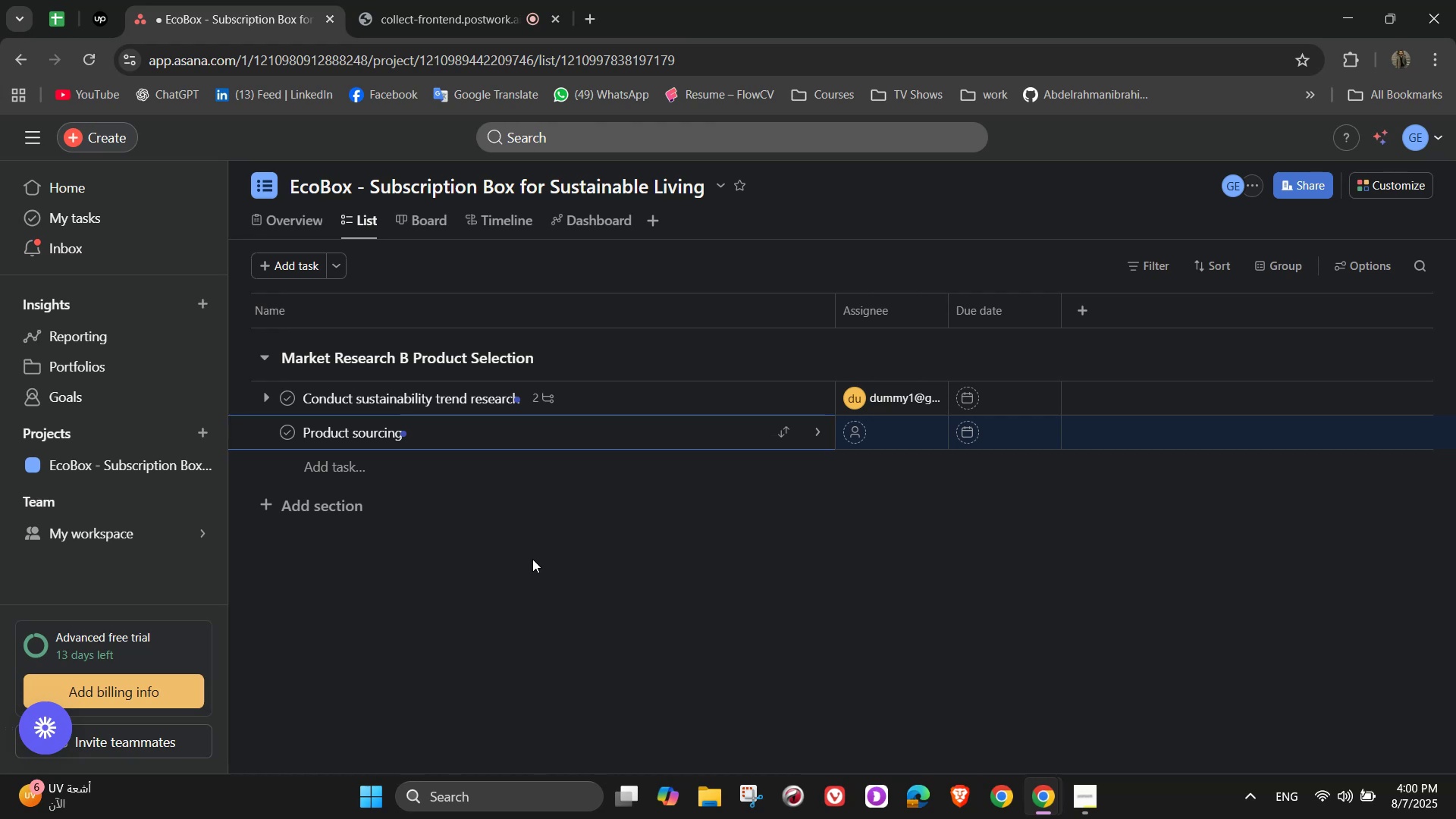 
type(and sampling)
 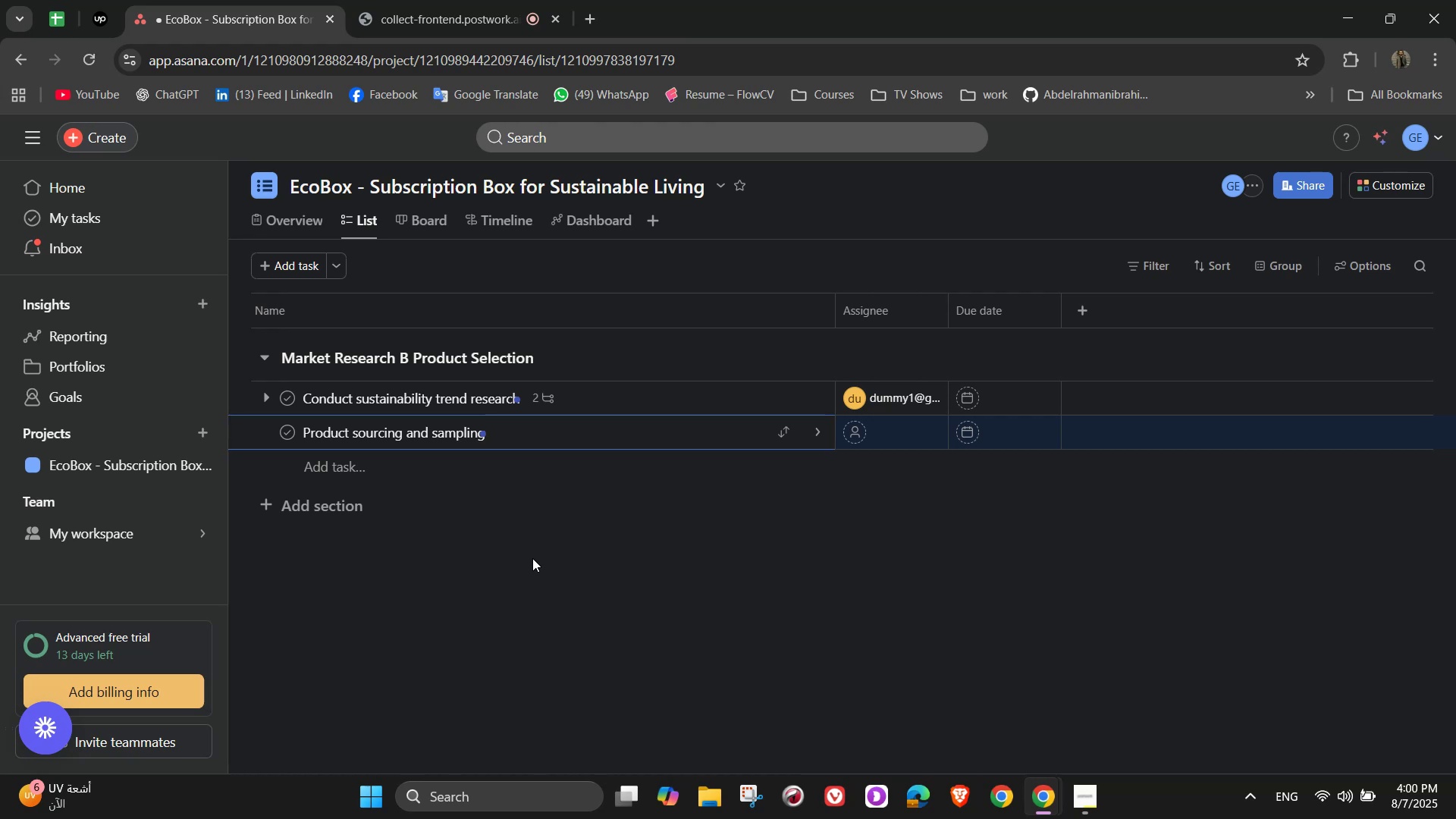 
wait(7.95)
 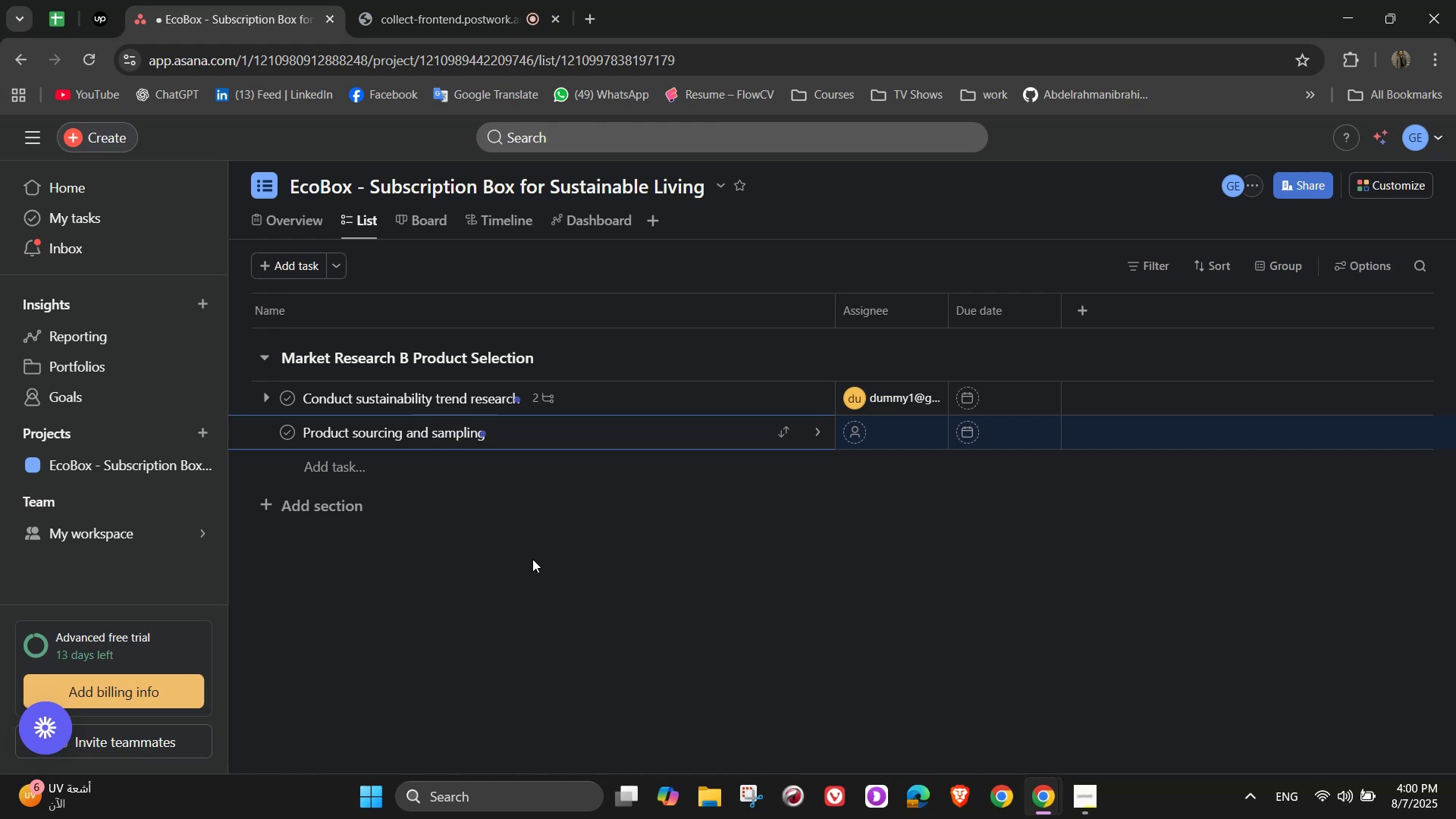 
left_click([833, 433])
 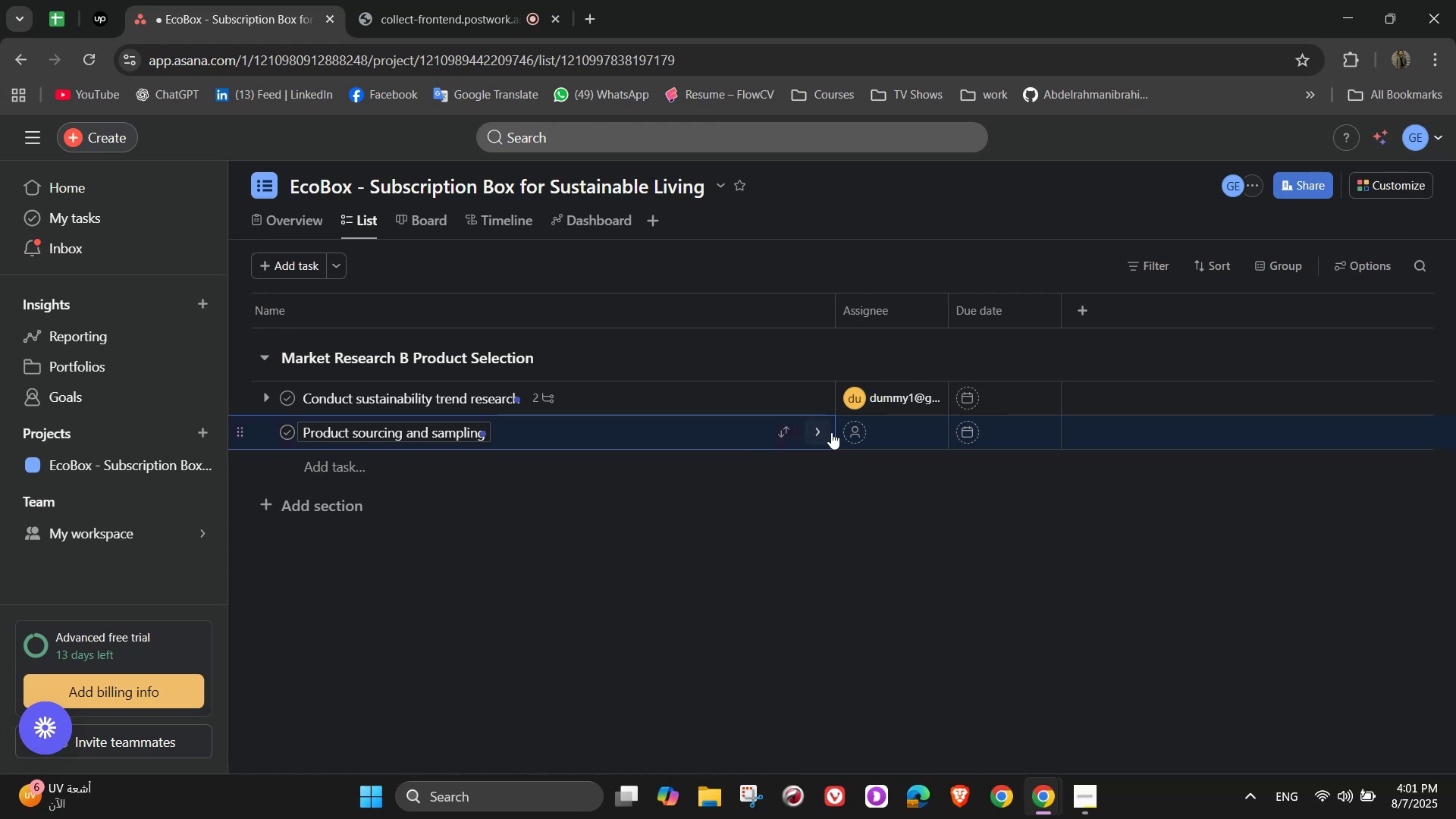 
left_click([821, 434])
 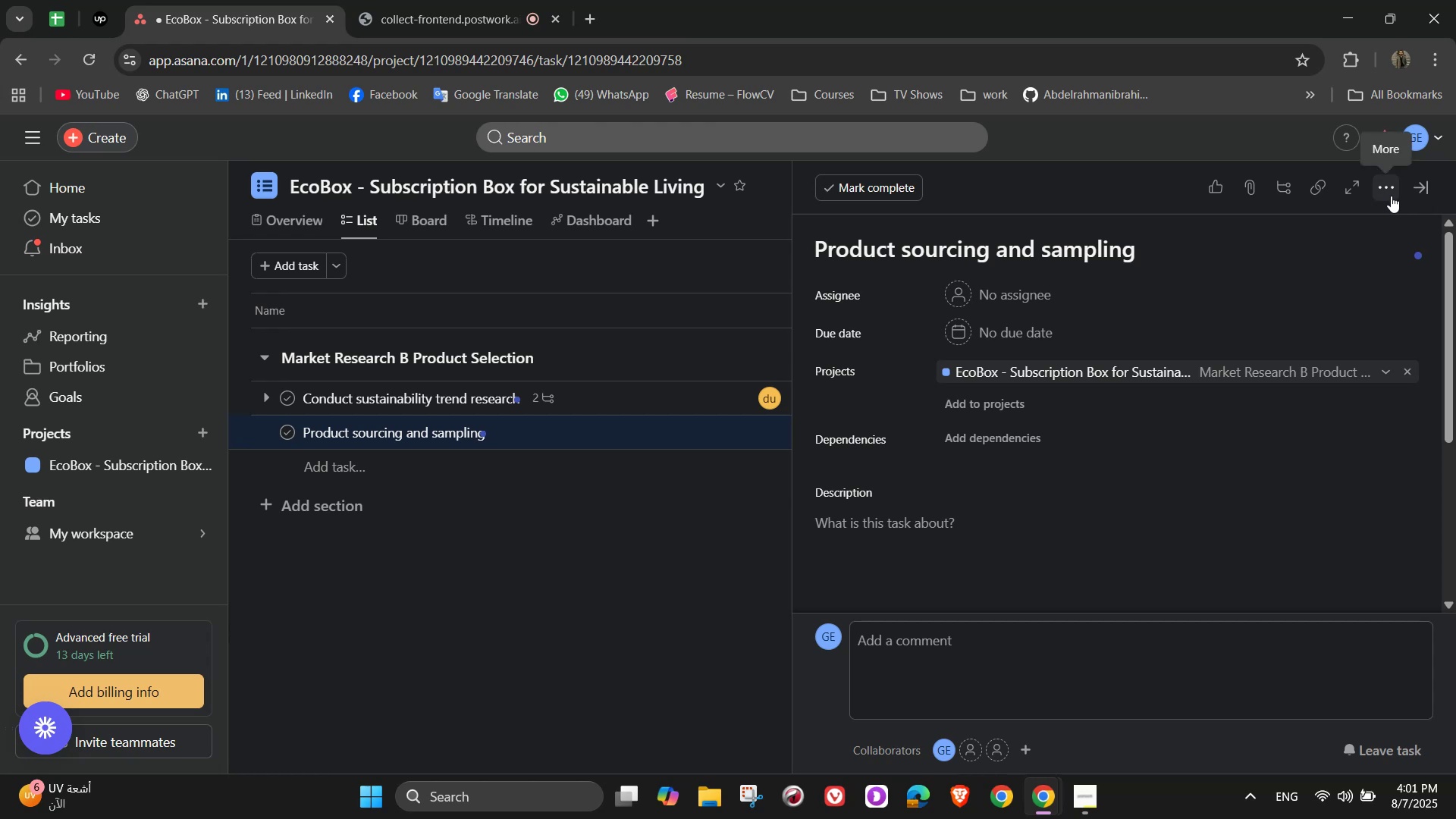 
wait(5.8)
 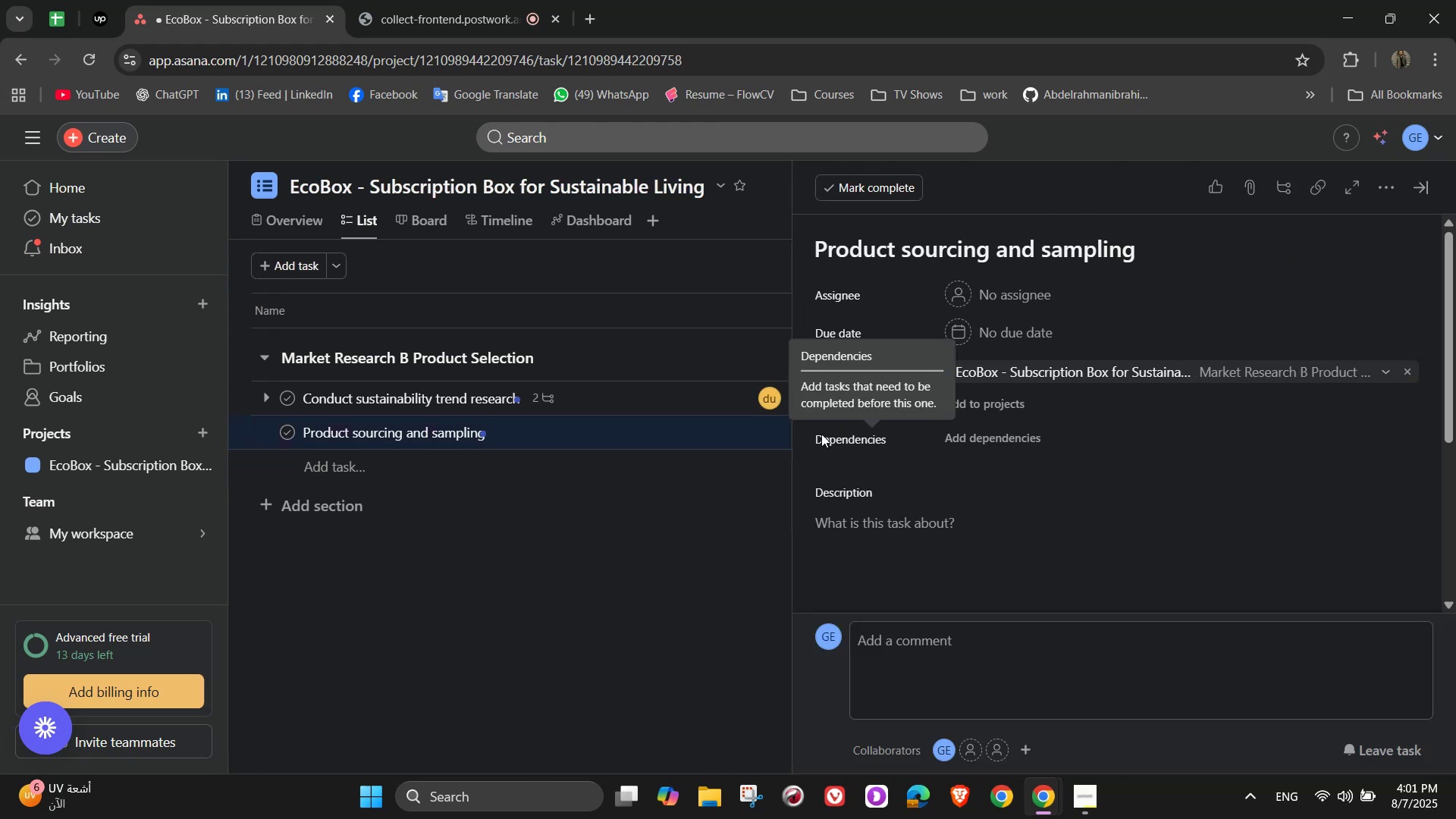 
left_click([981, 291])
 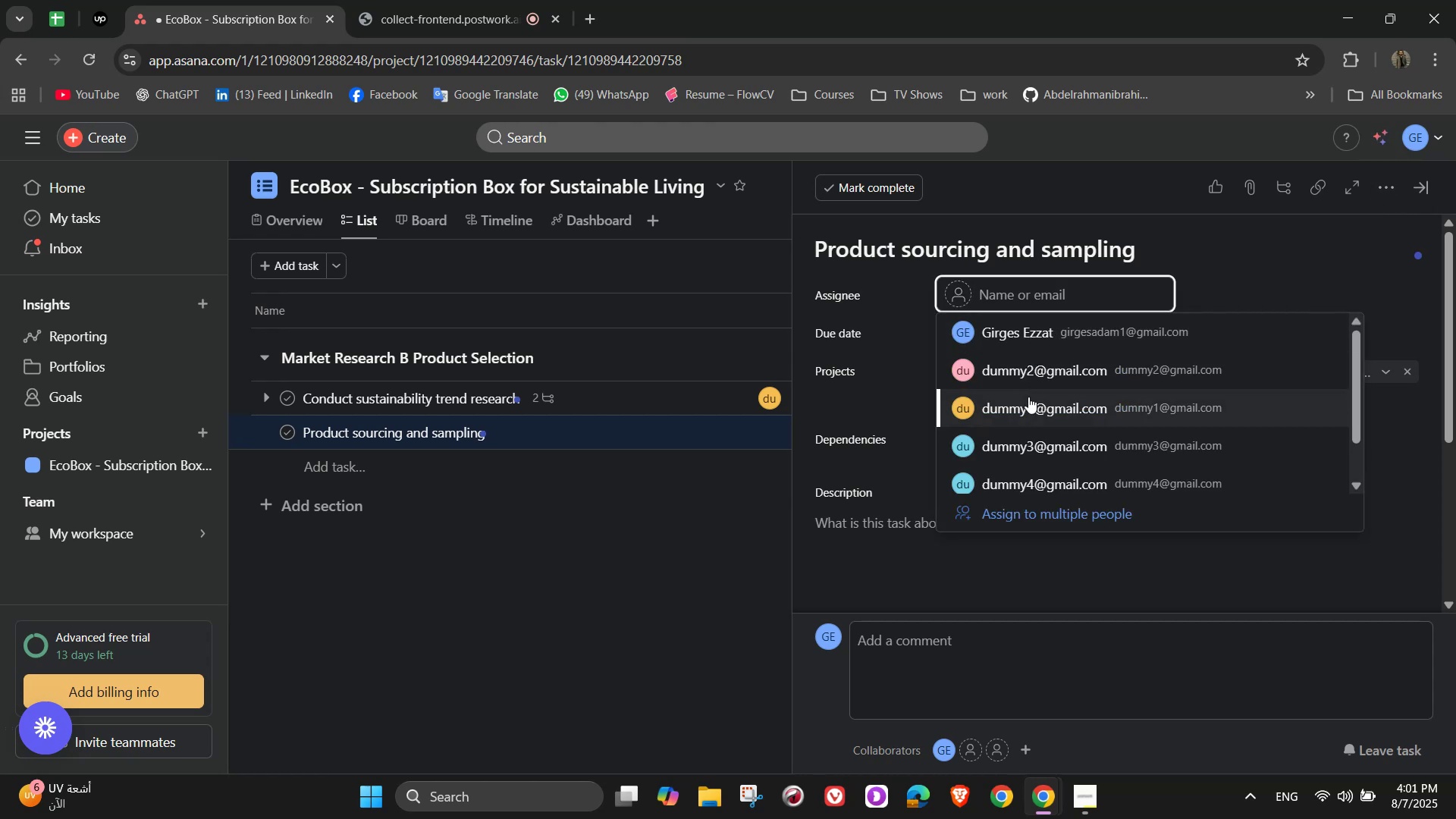 
left_click([1028, 363])
 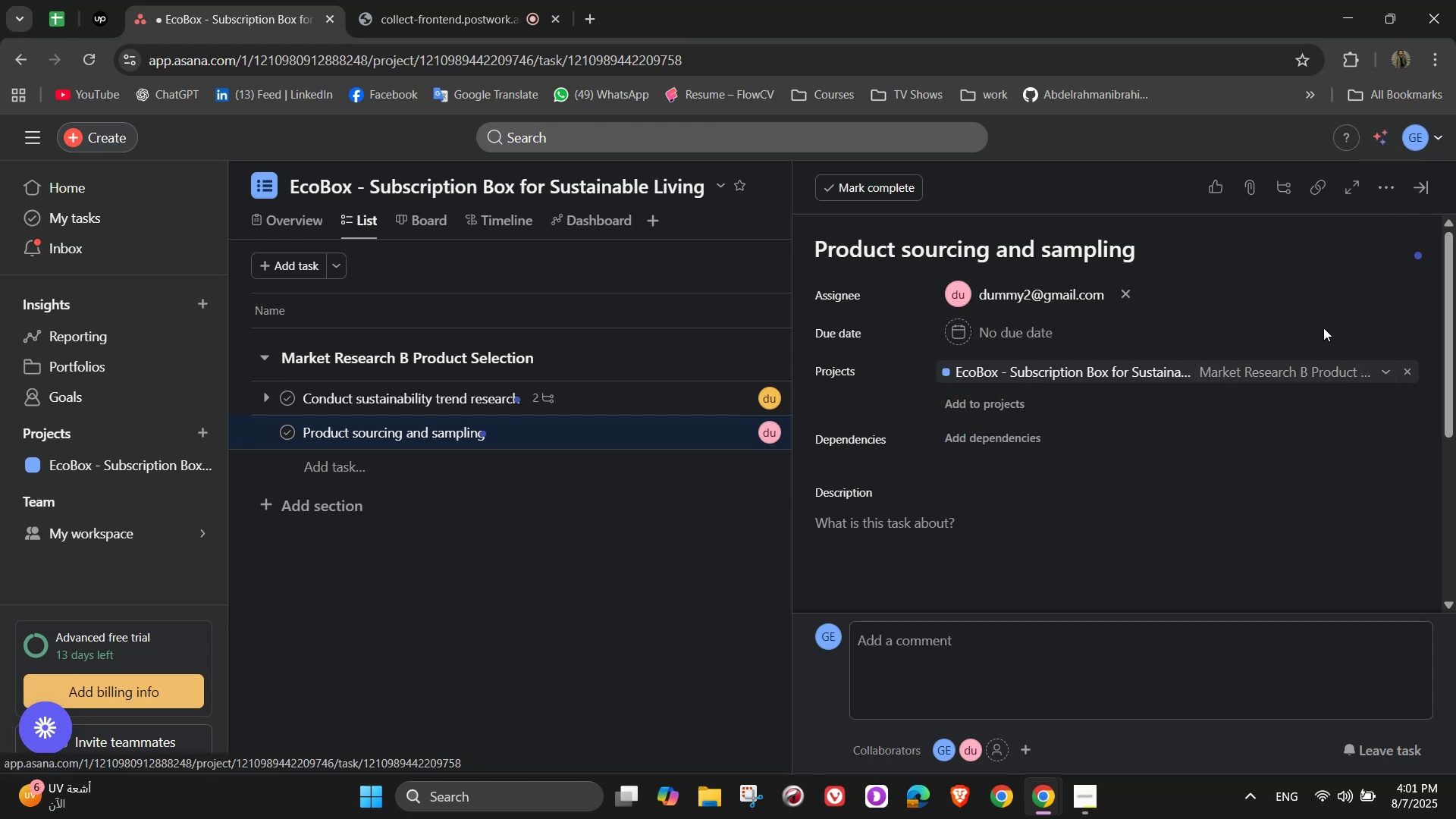 
scroll: coordinate [1115, 471], scroll_direction: down, amount: 2.0
 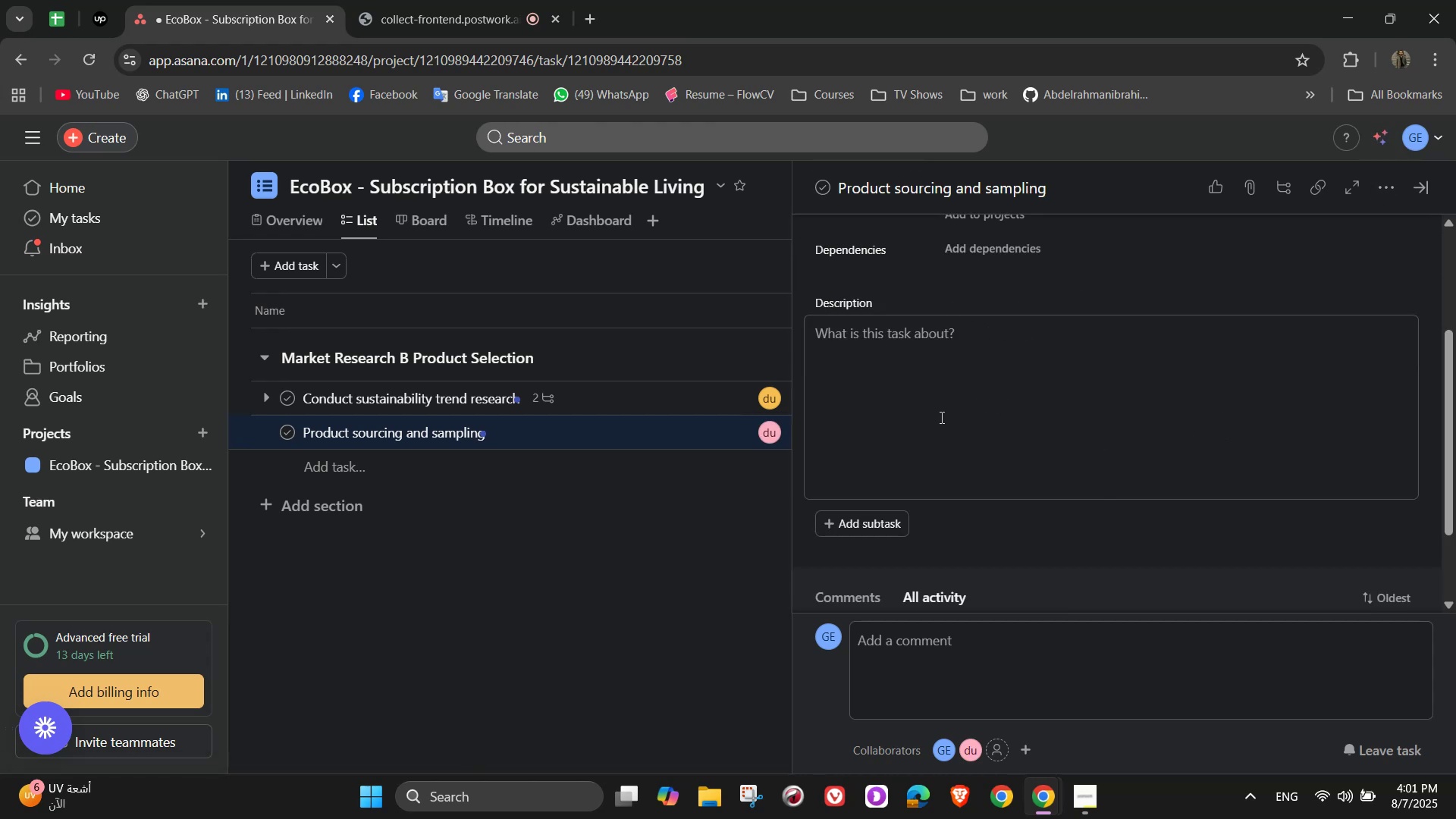 
left_click([939, 411])
 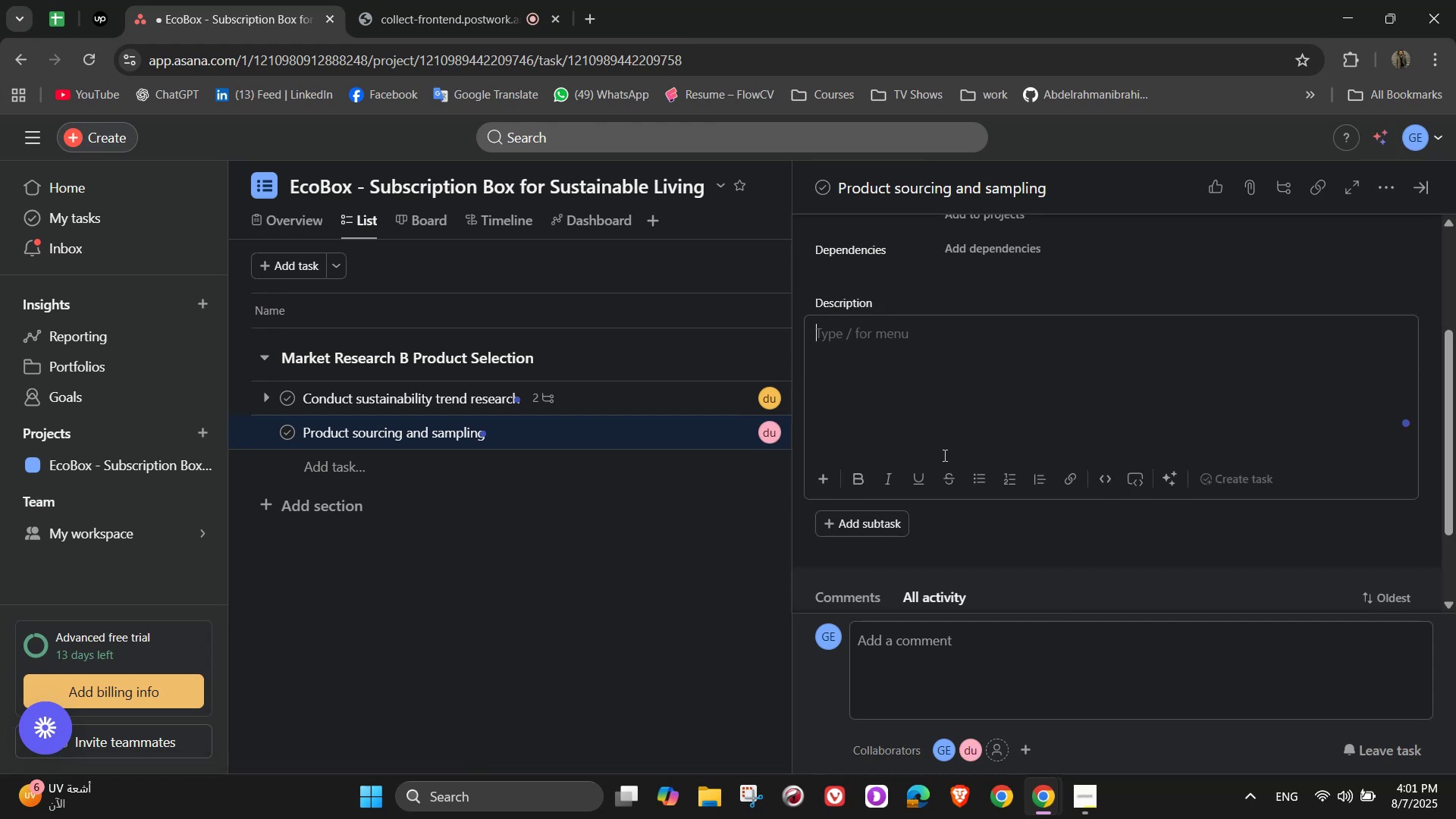 
scroll: coordinate [945, 469], scroll_direction: down, amount: 1.0
 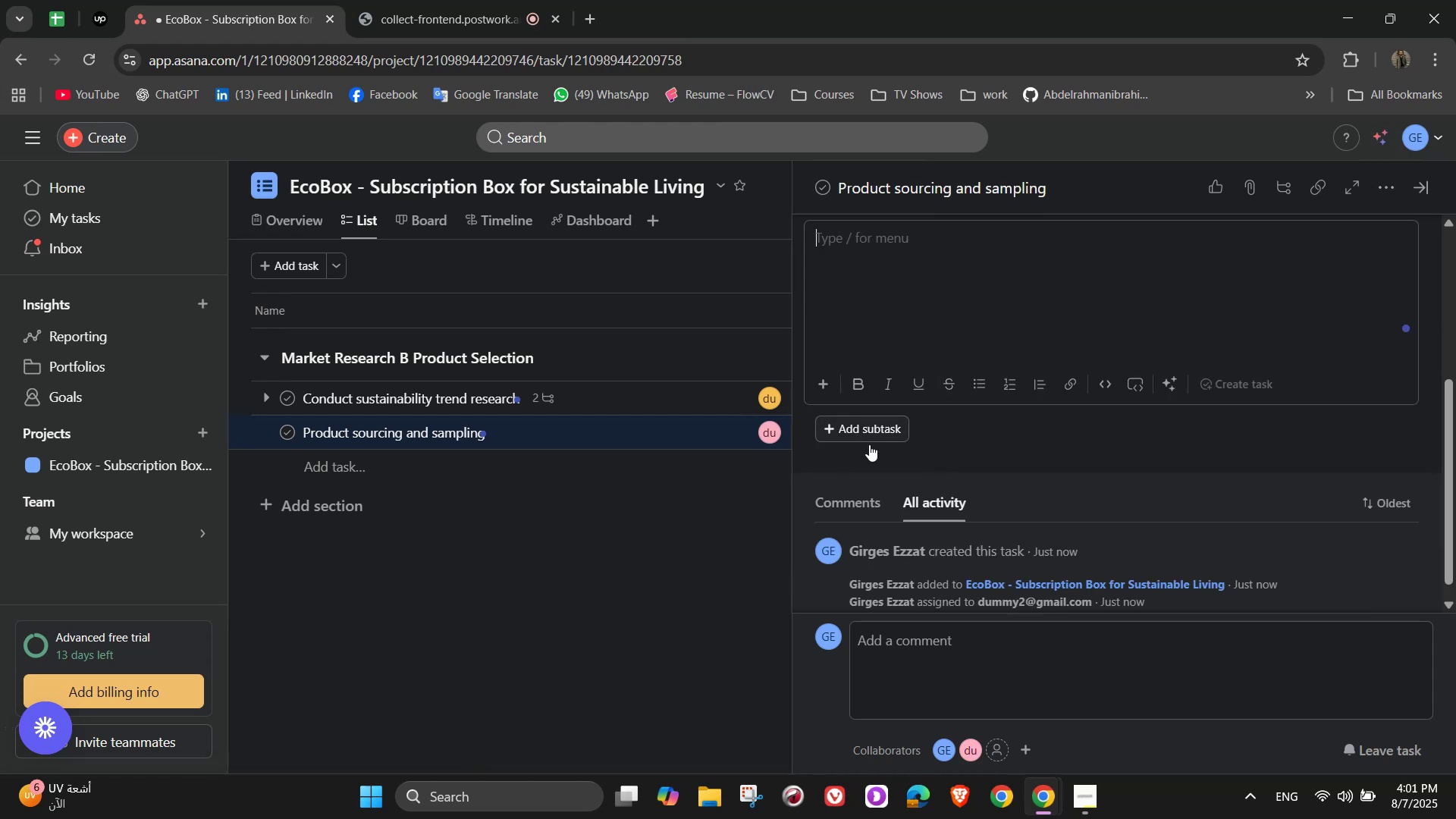 
left_click([896, 450])
 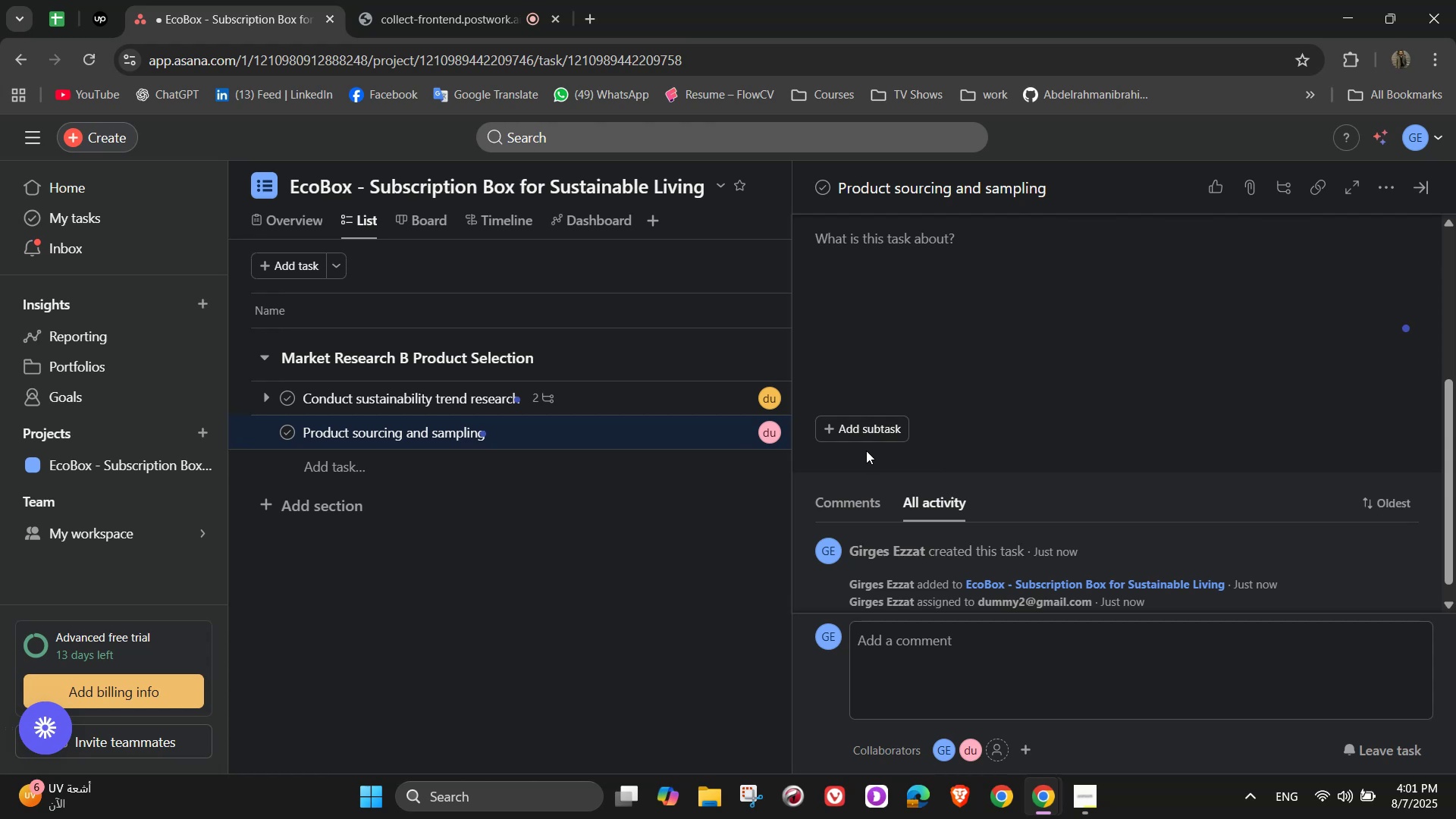 
left_click([863, 431])
 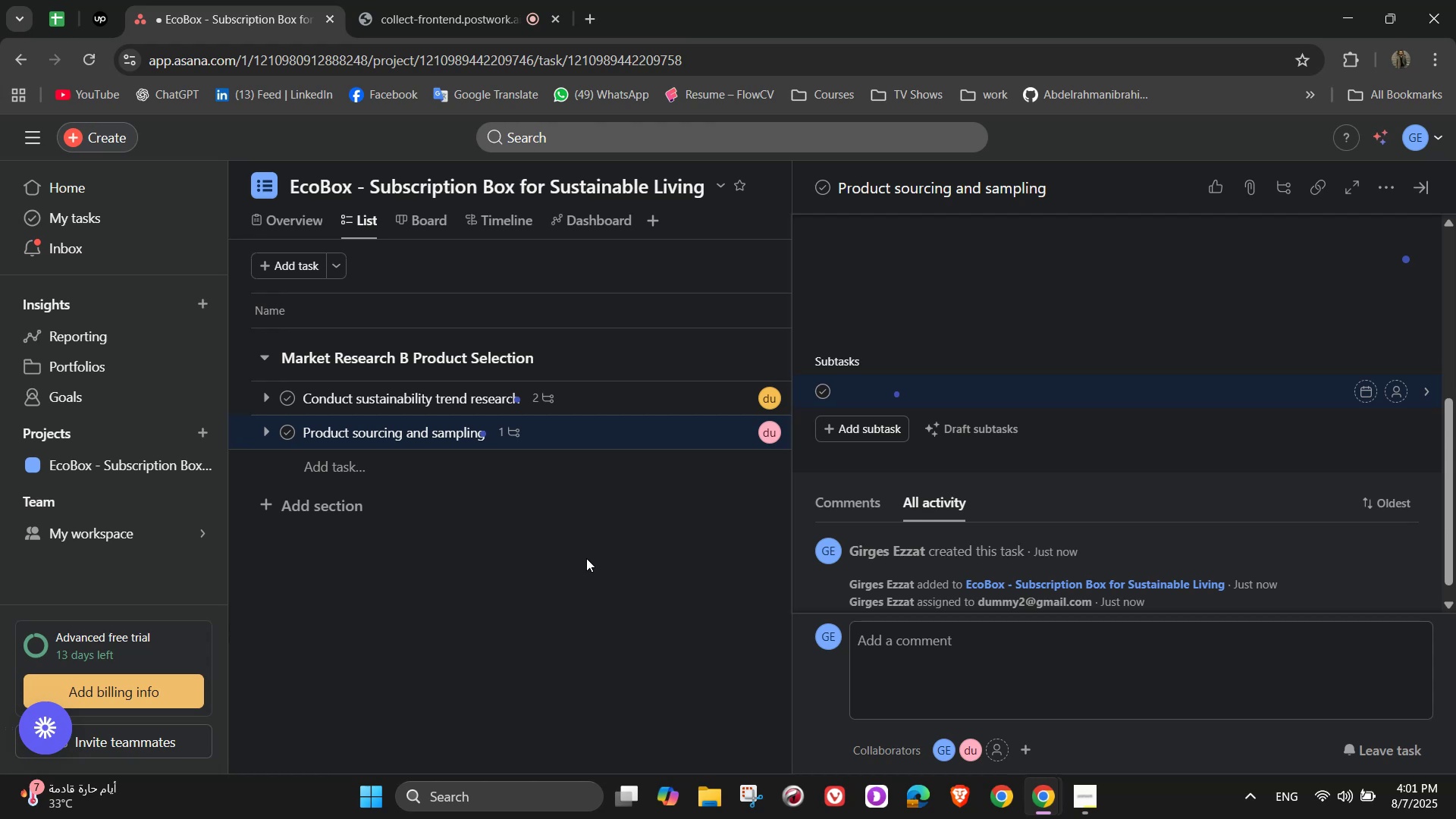 
wait(20.01)
 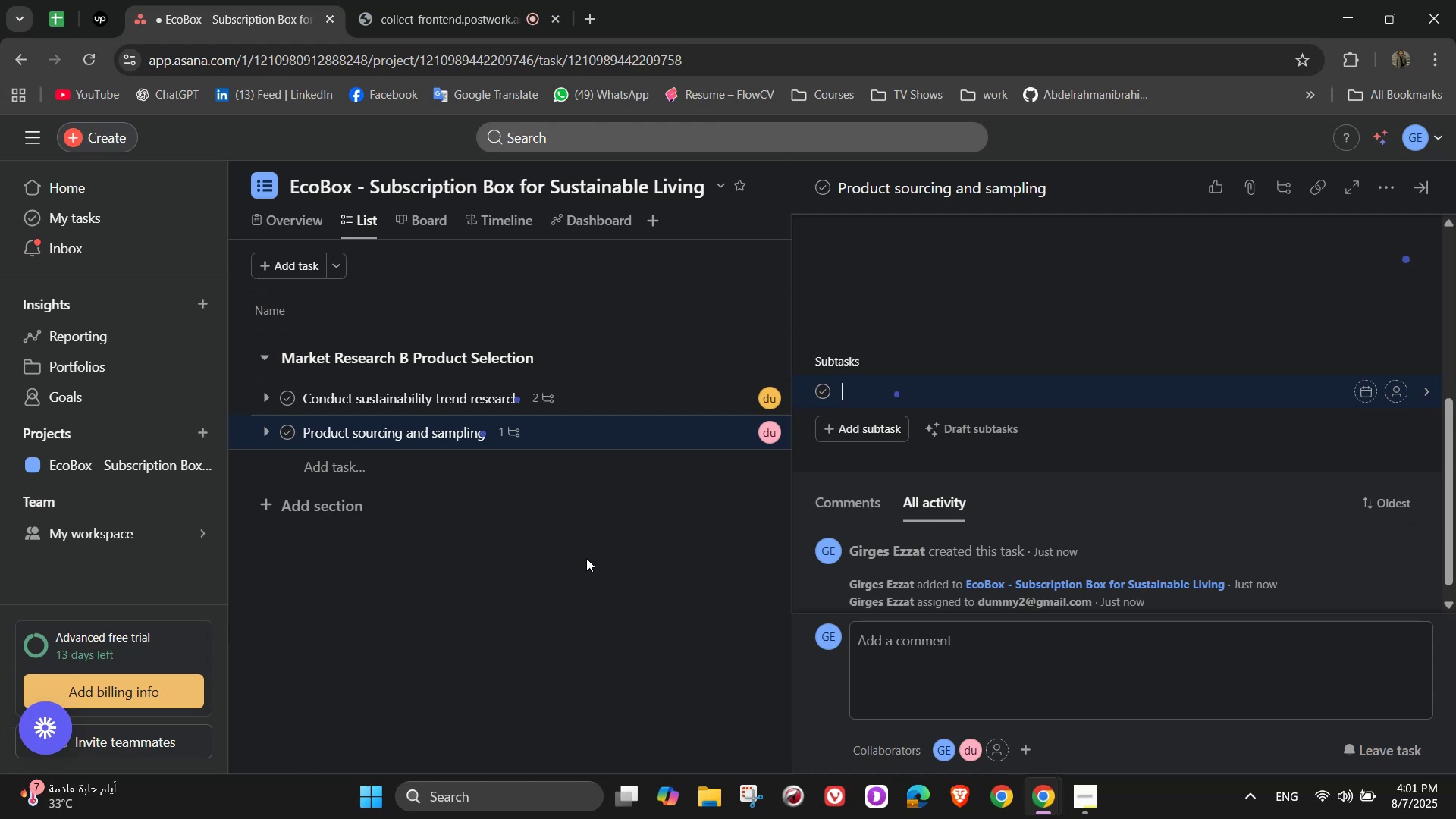 
type(Contact sustainable product)
 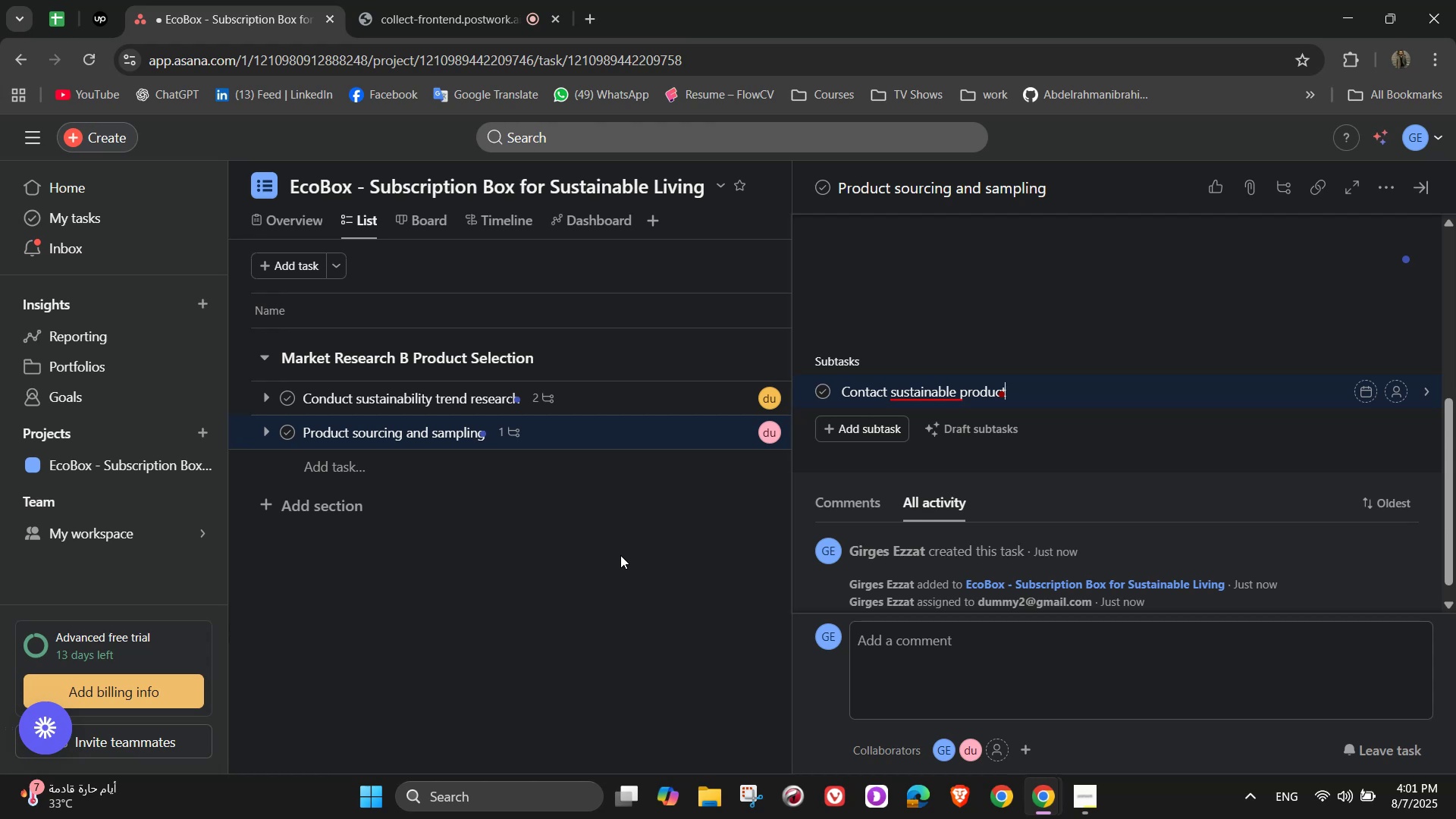 
wait(10.66)
 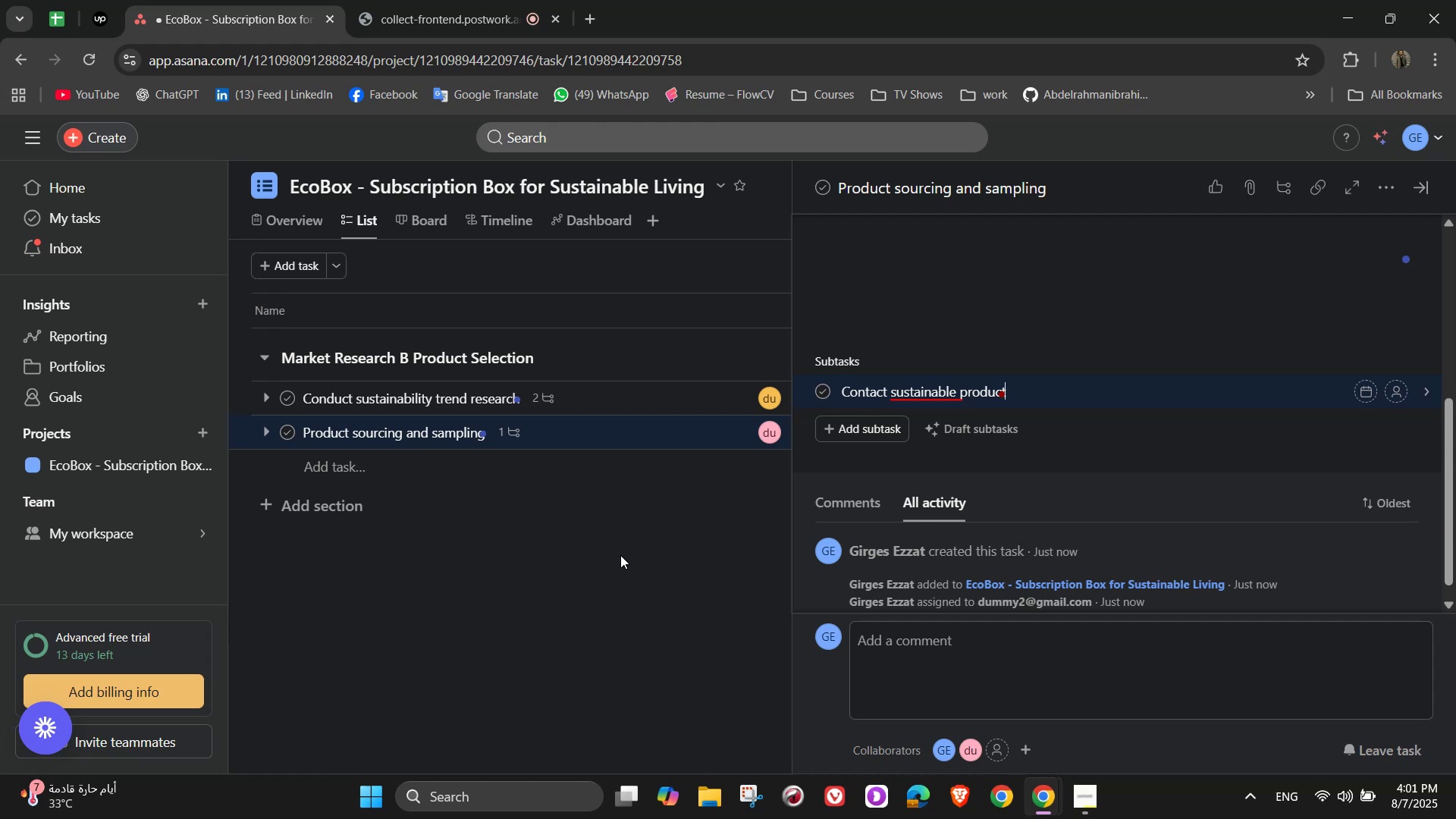 
left_click([895, 397])
 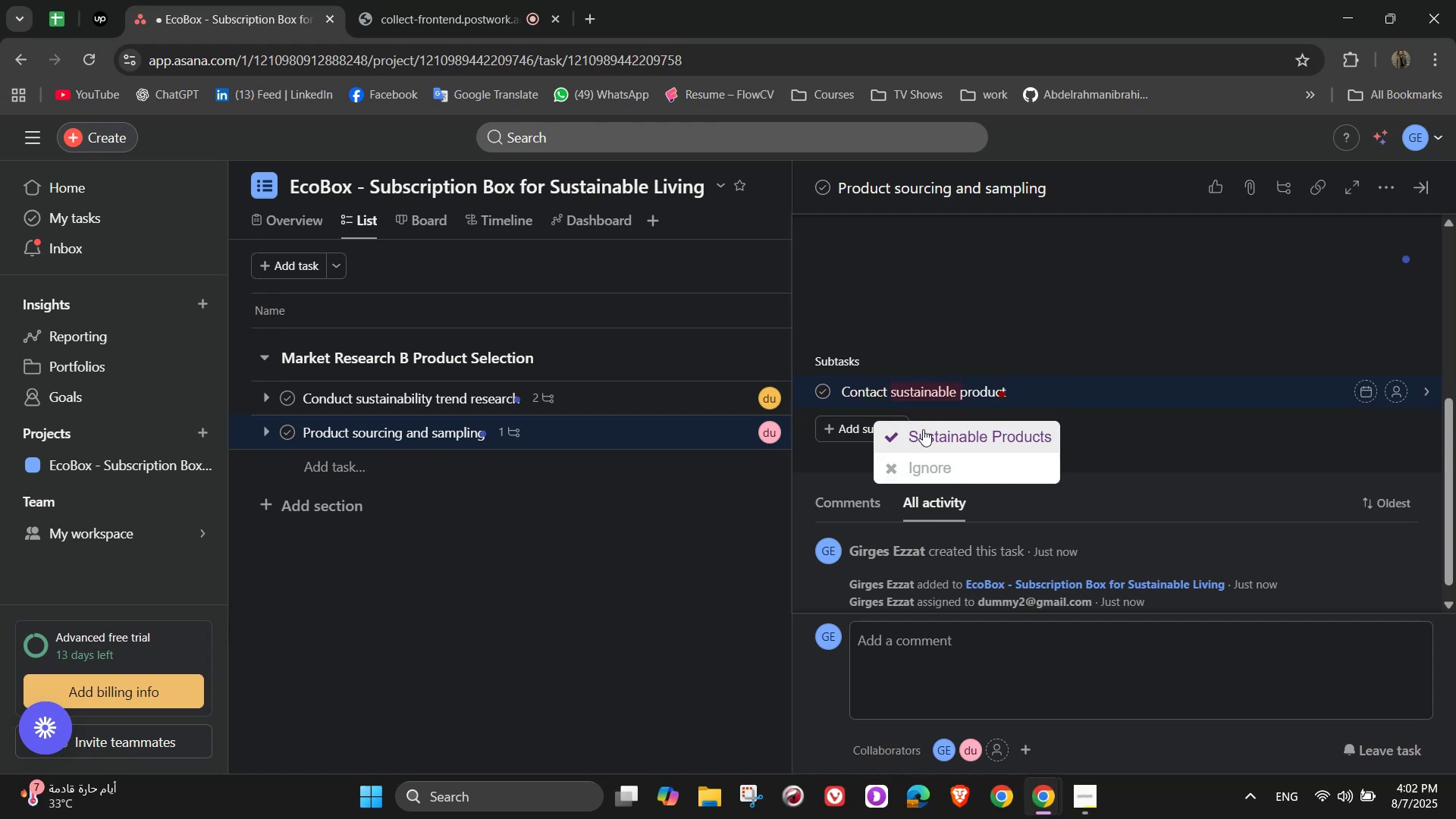 
left_click([923, 429])
 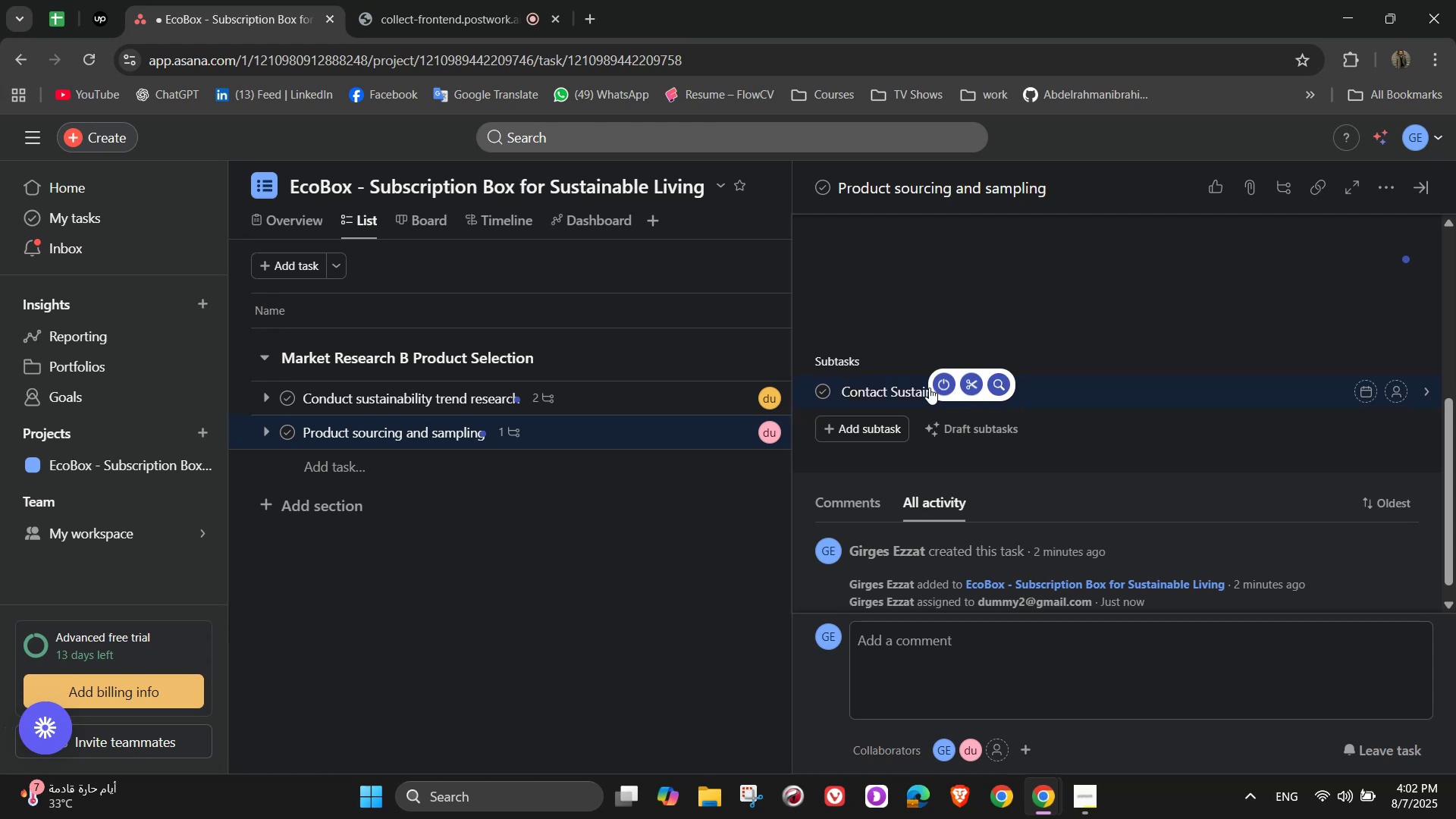 
left_click([899, 388])
 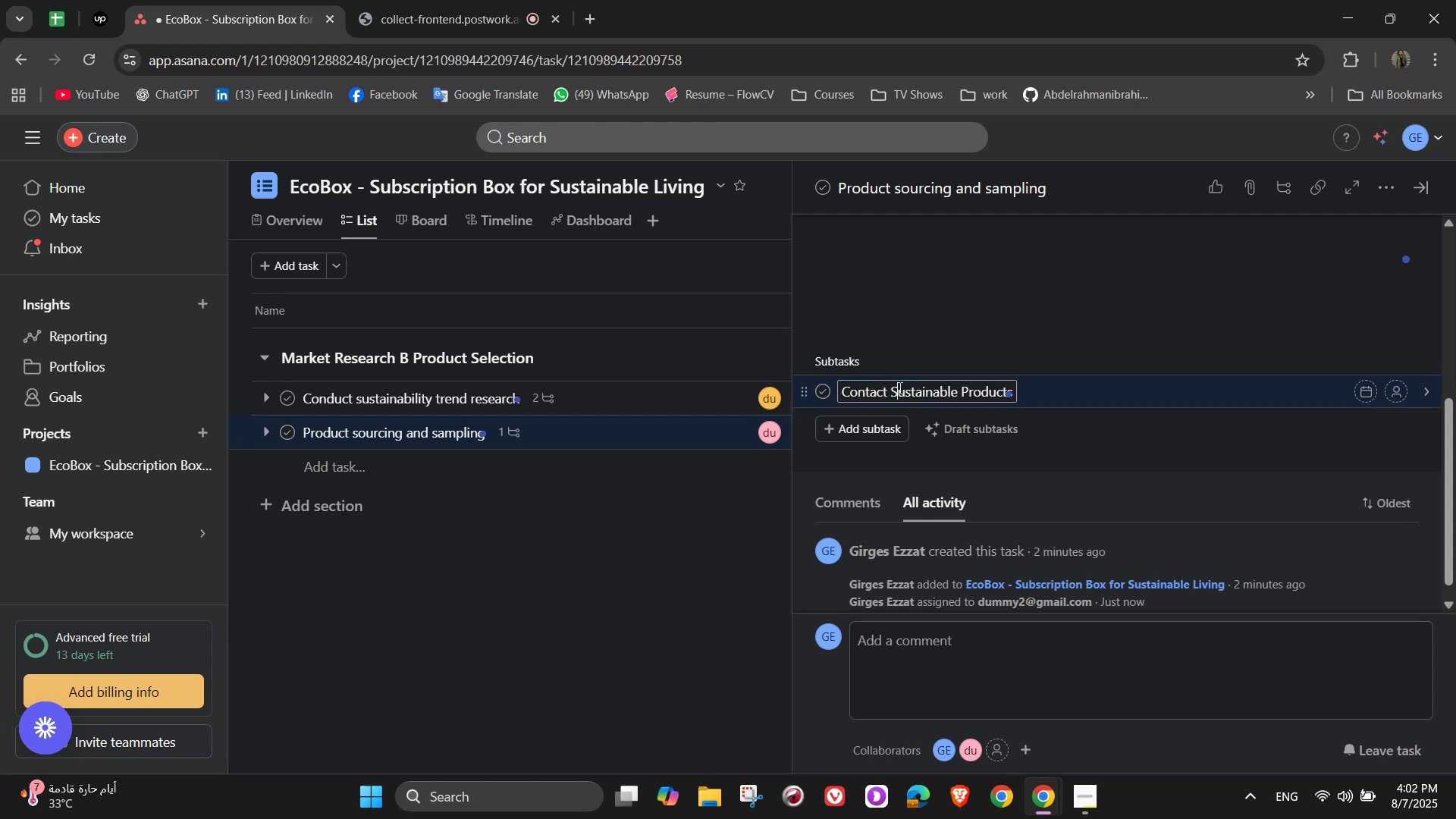 
key(Backspace)
type(sp)
 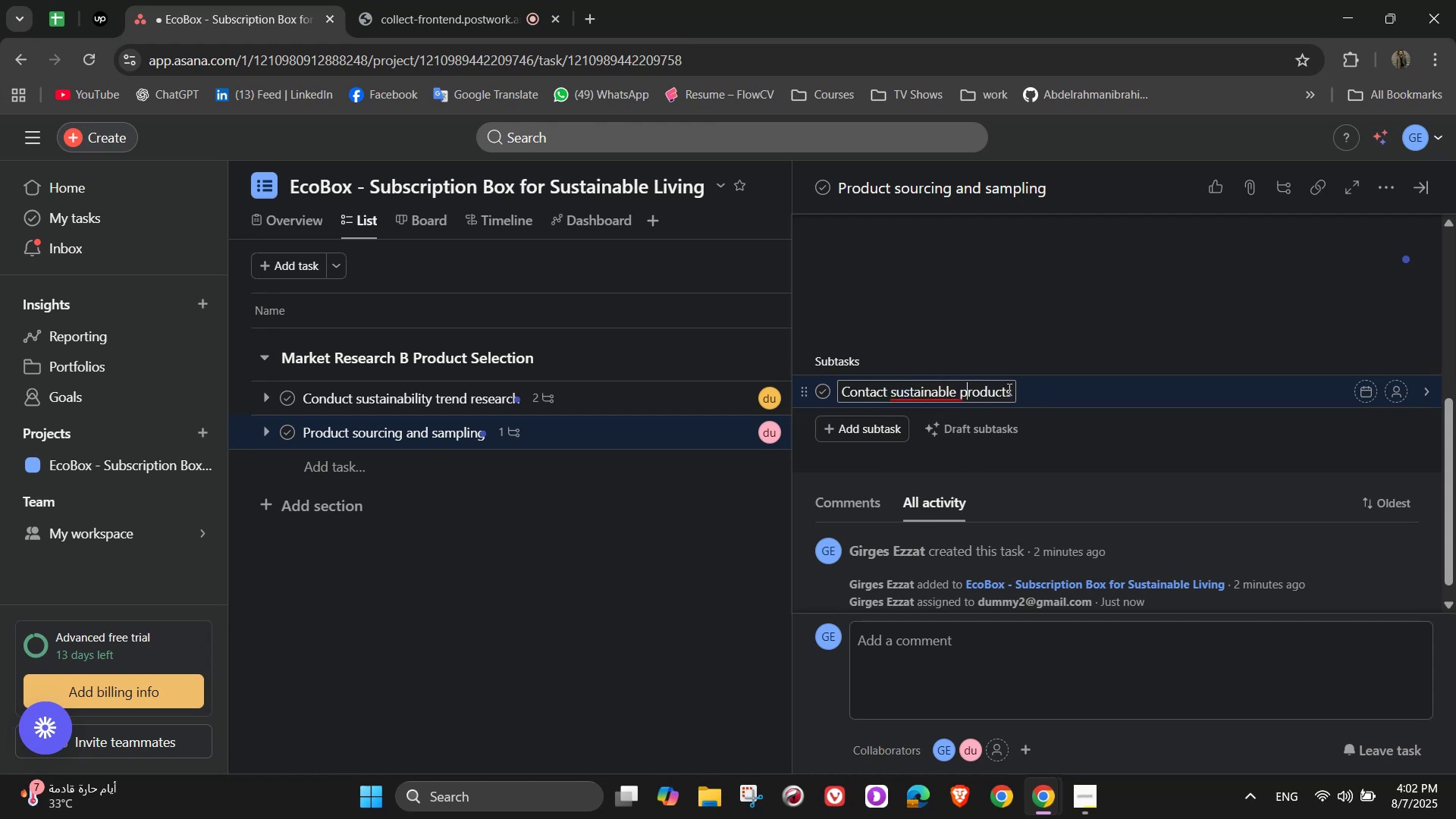 
left_click([1011, 389])
 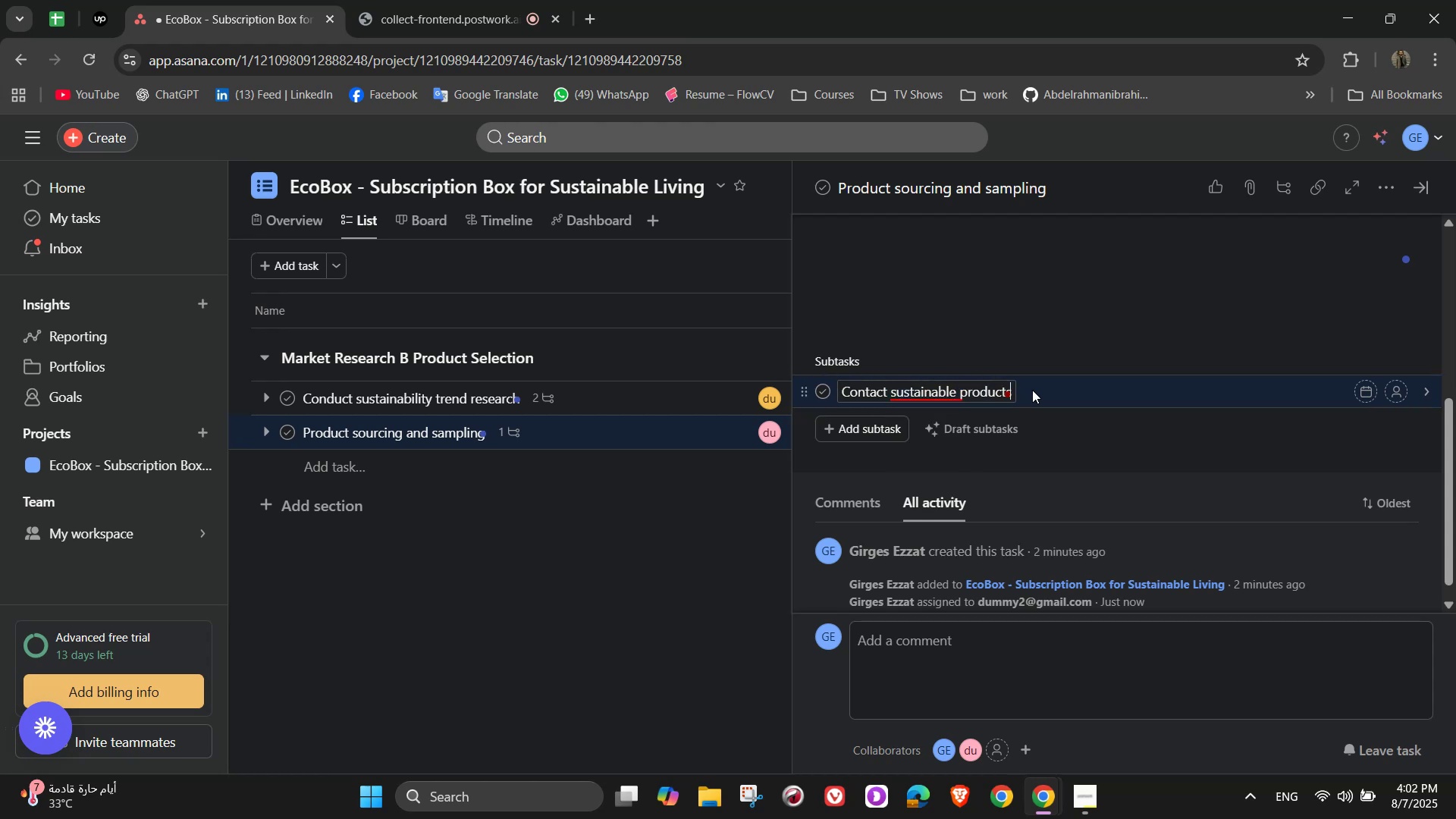 
type( vendors)
 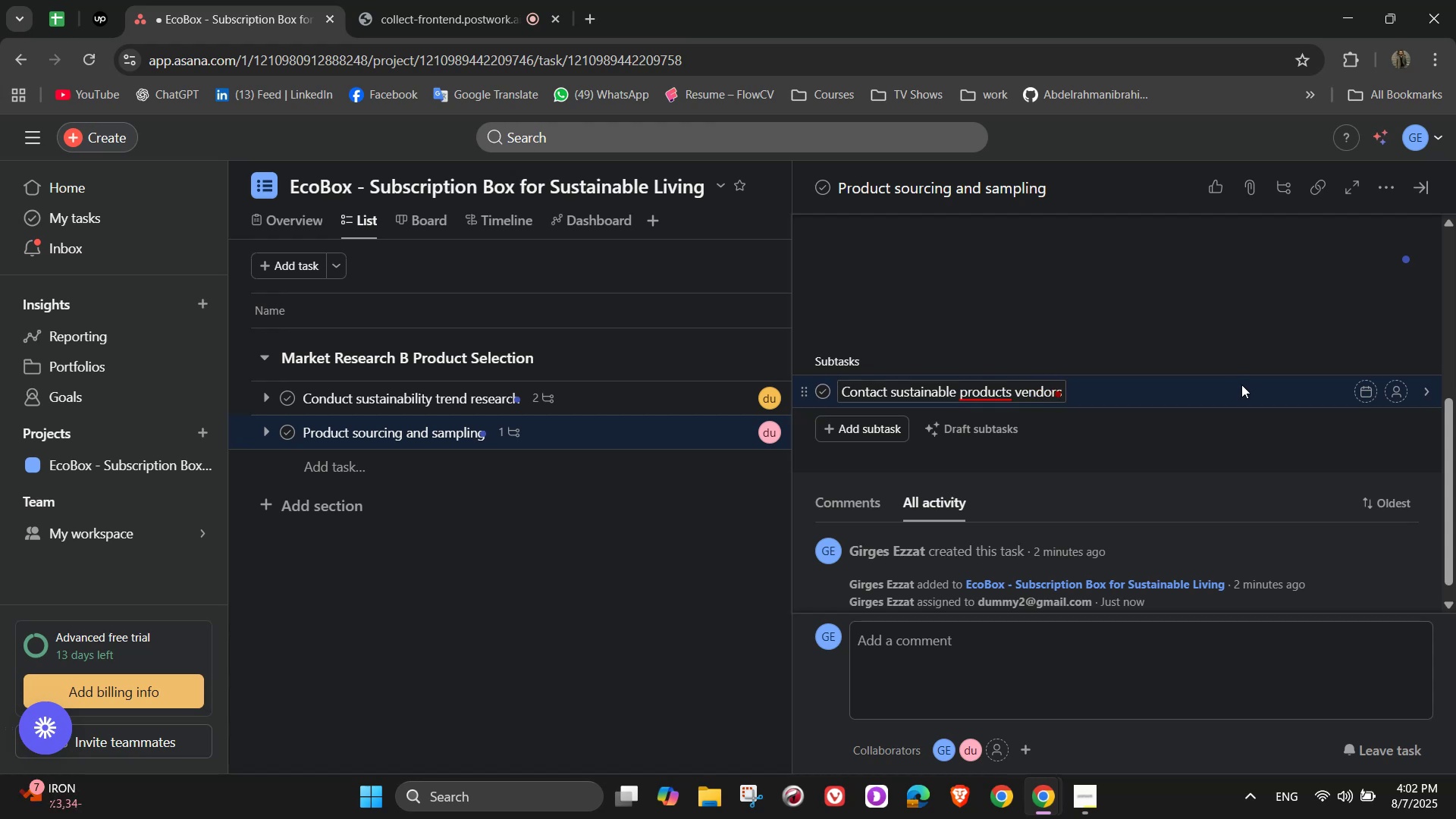 
key(ArrowLeft)
 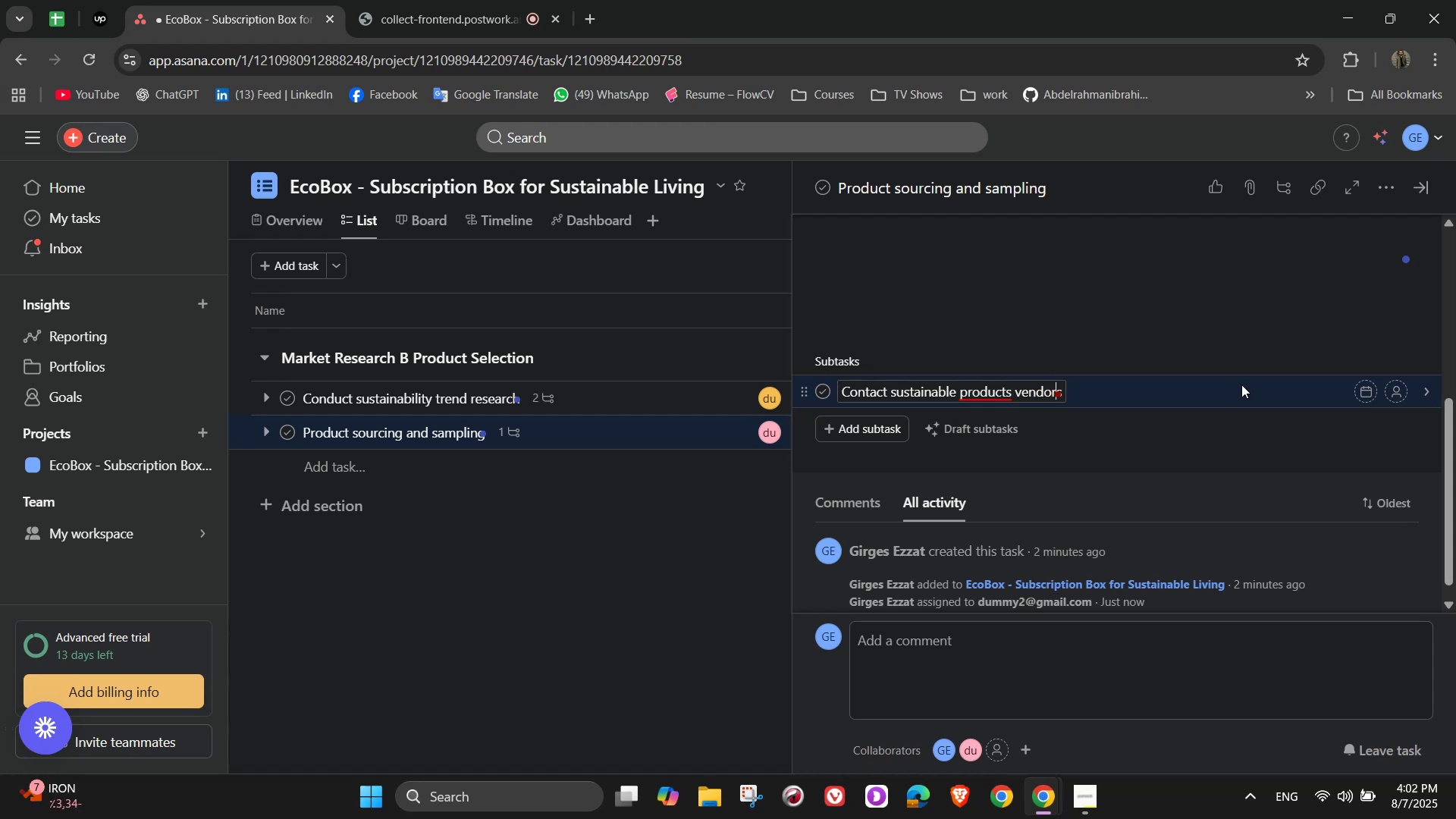 
key(ArrowLeft)
 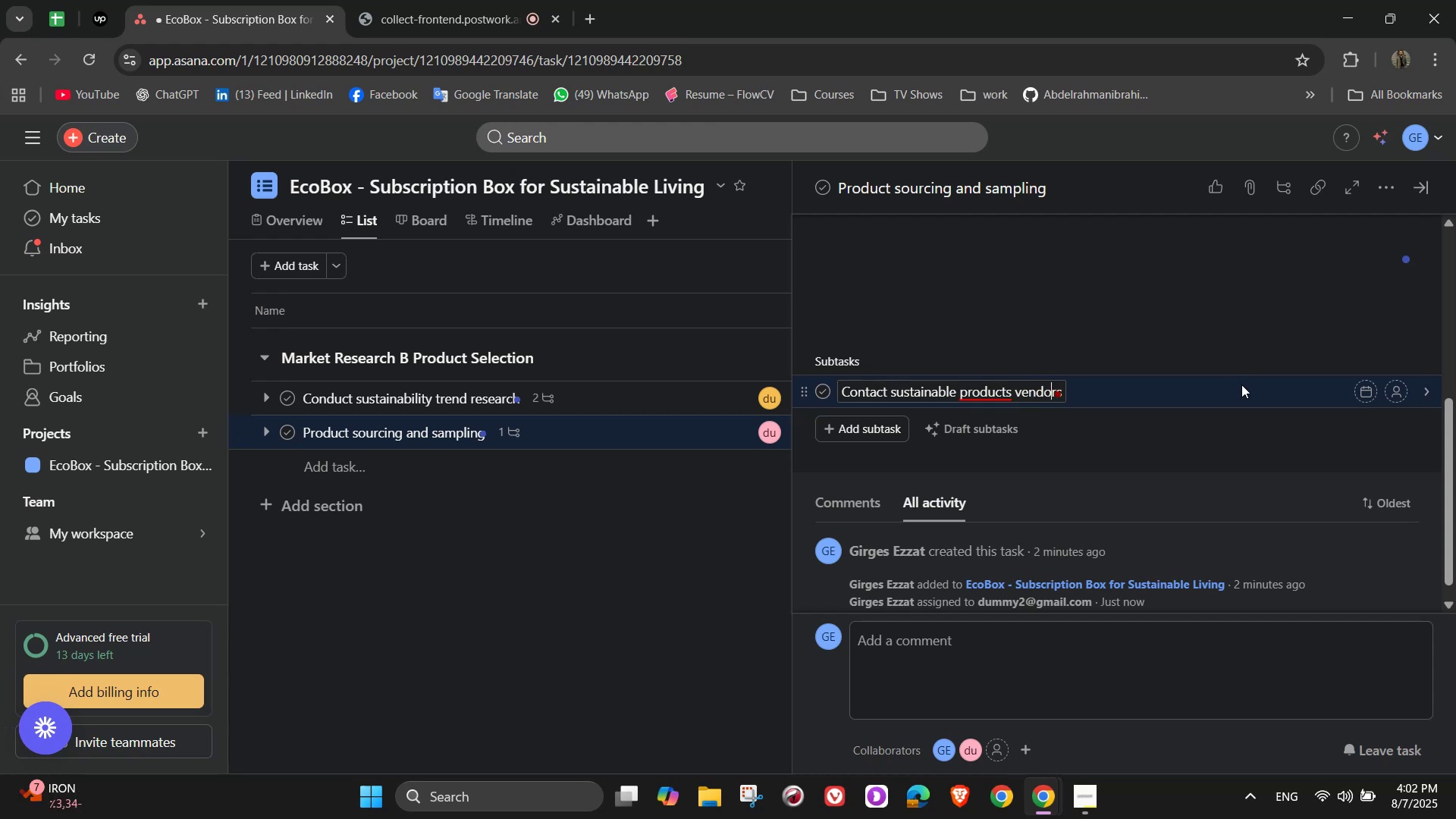 
key(ArrowLeft)
 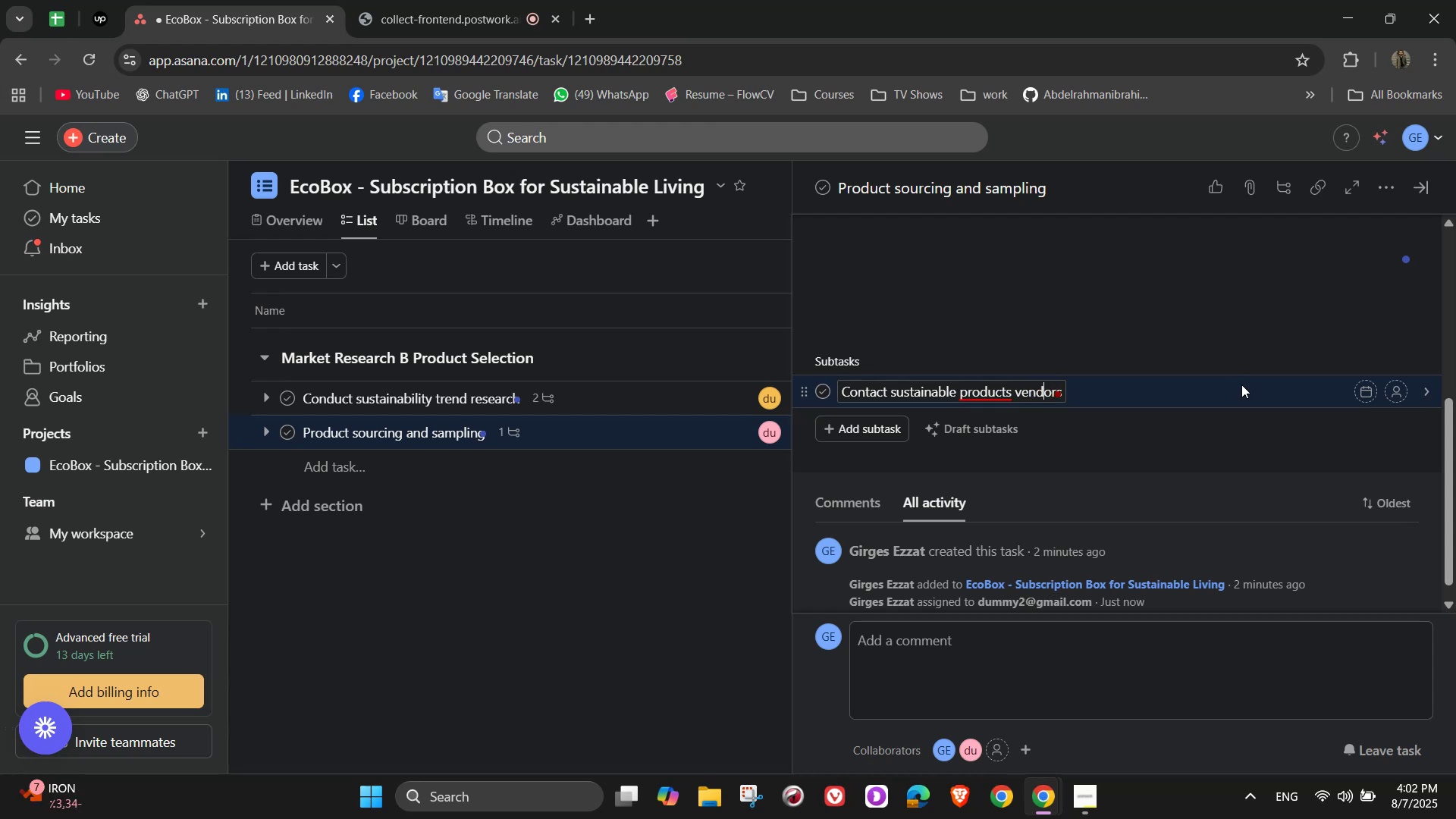 
key(ArrowLeft)
 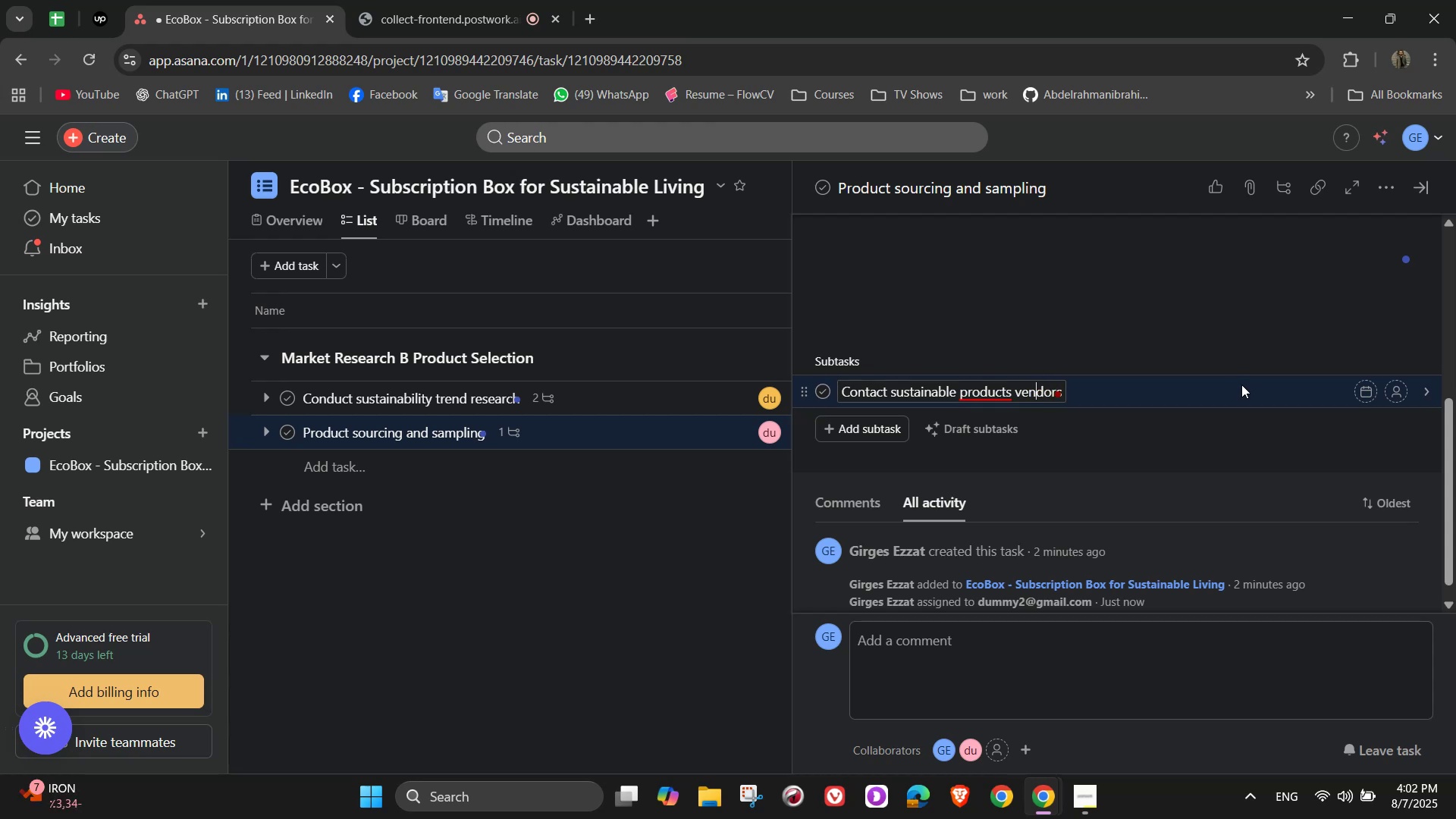 
key(ArrowLeft)
 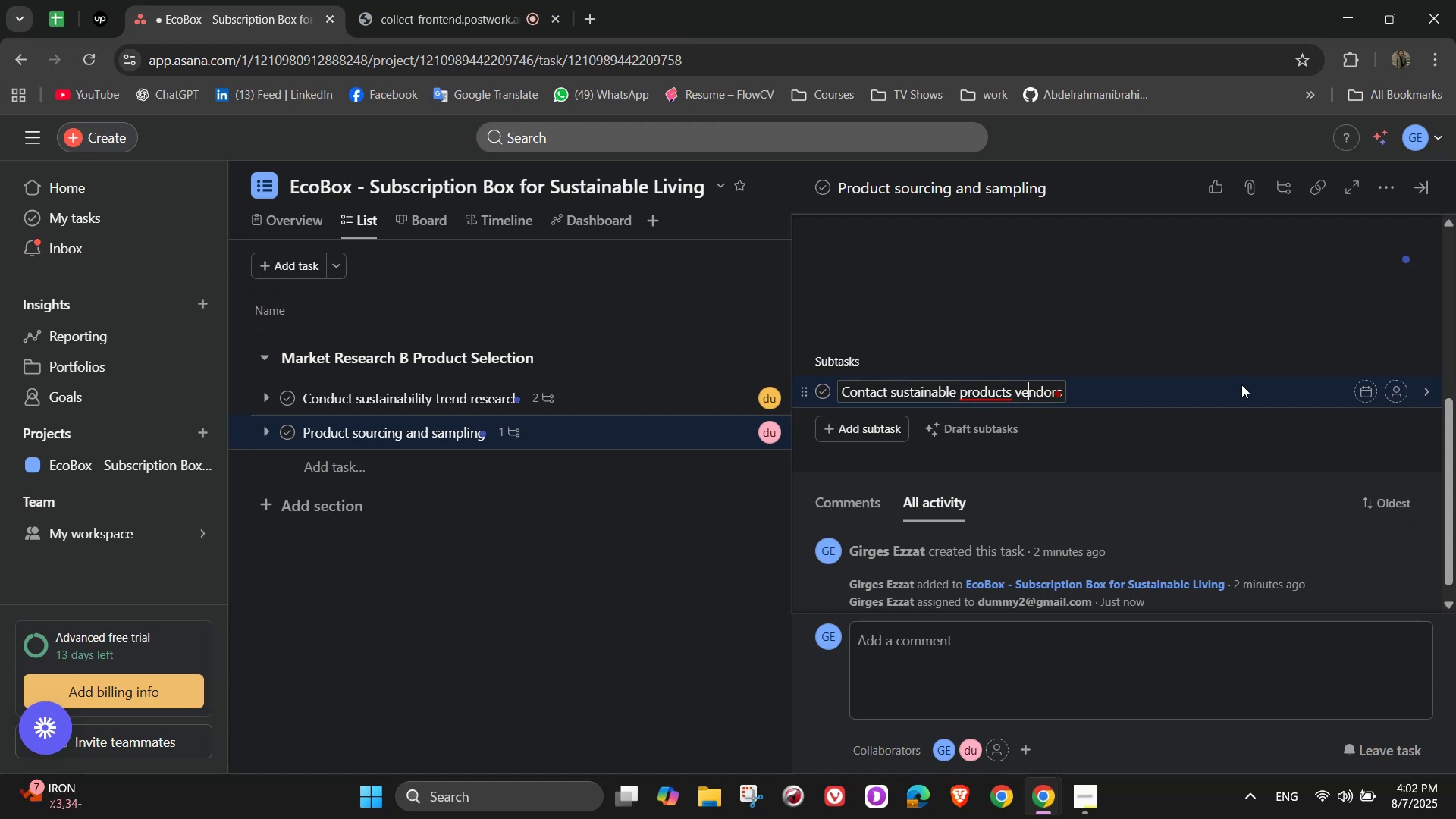 
key(ArrowLeft)
 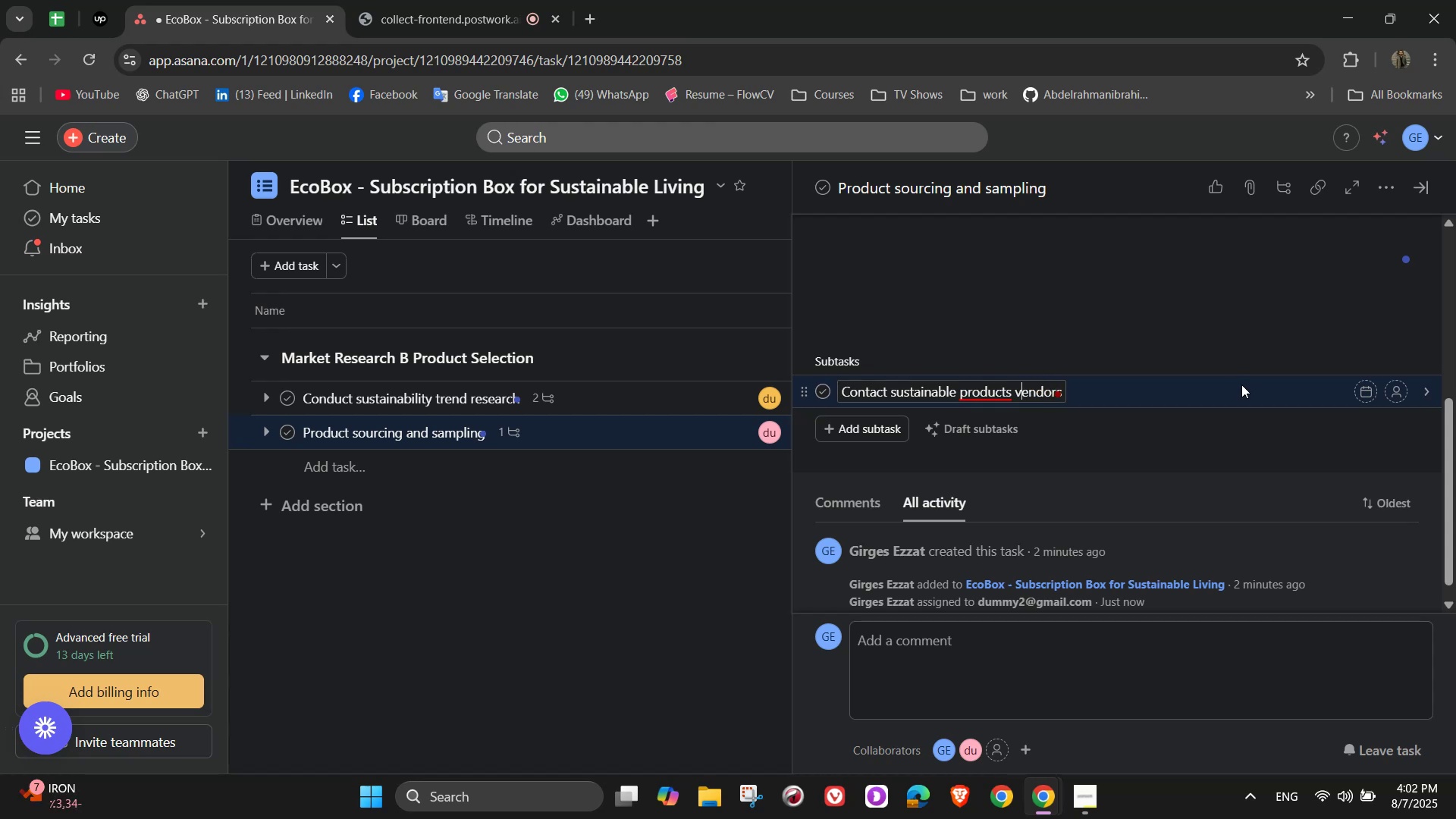 
key(ArrowLeft)
 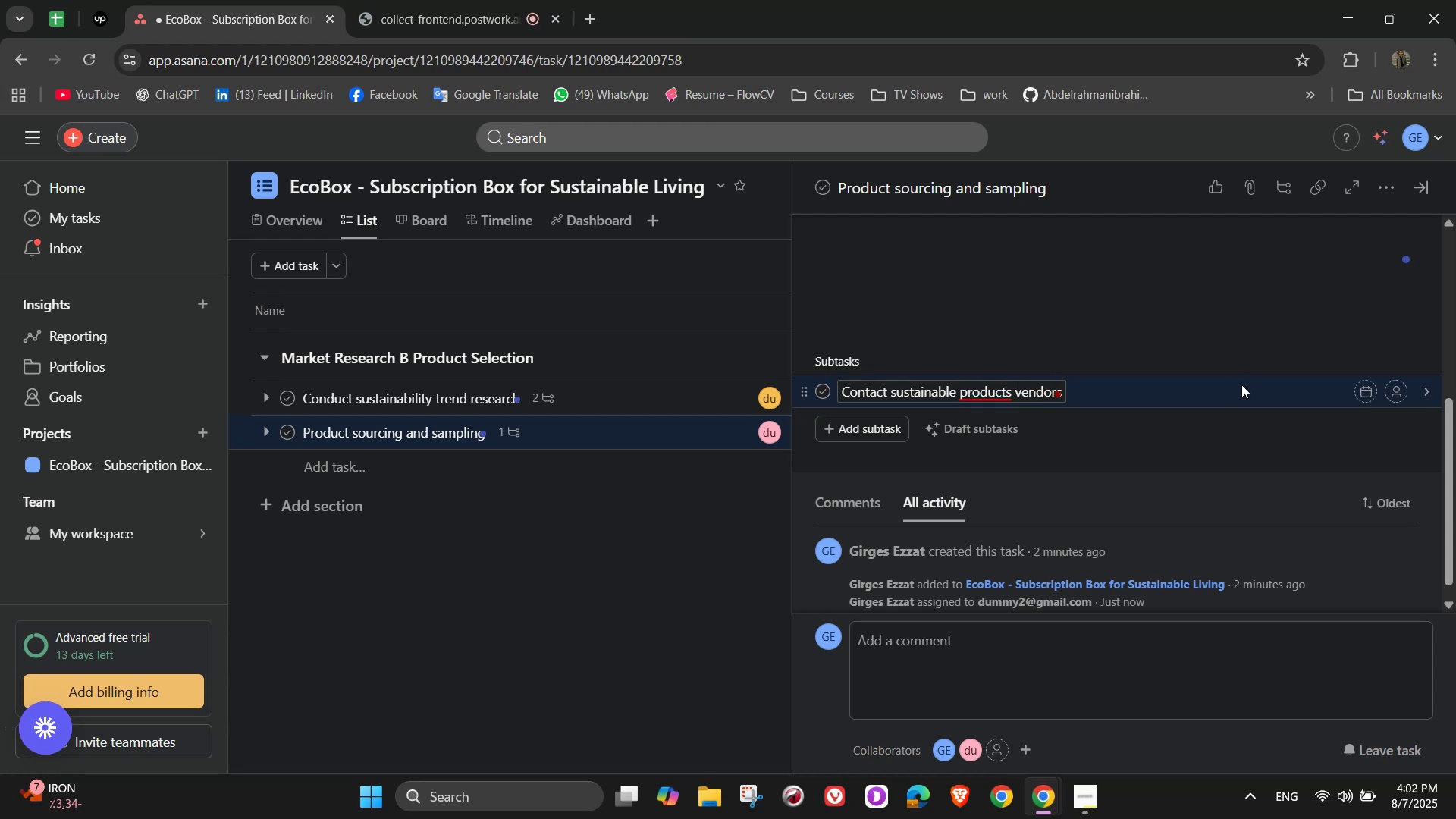 
key(ArrowLeft)
 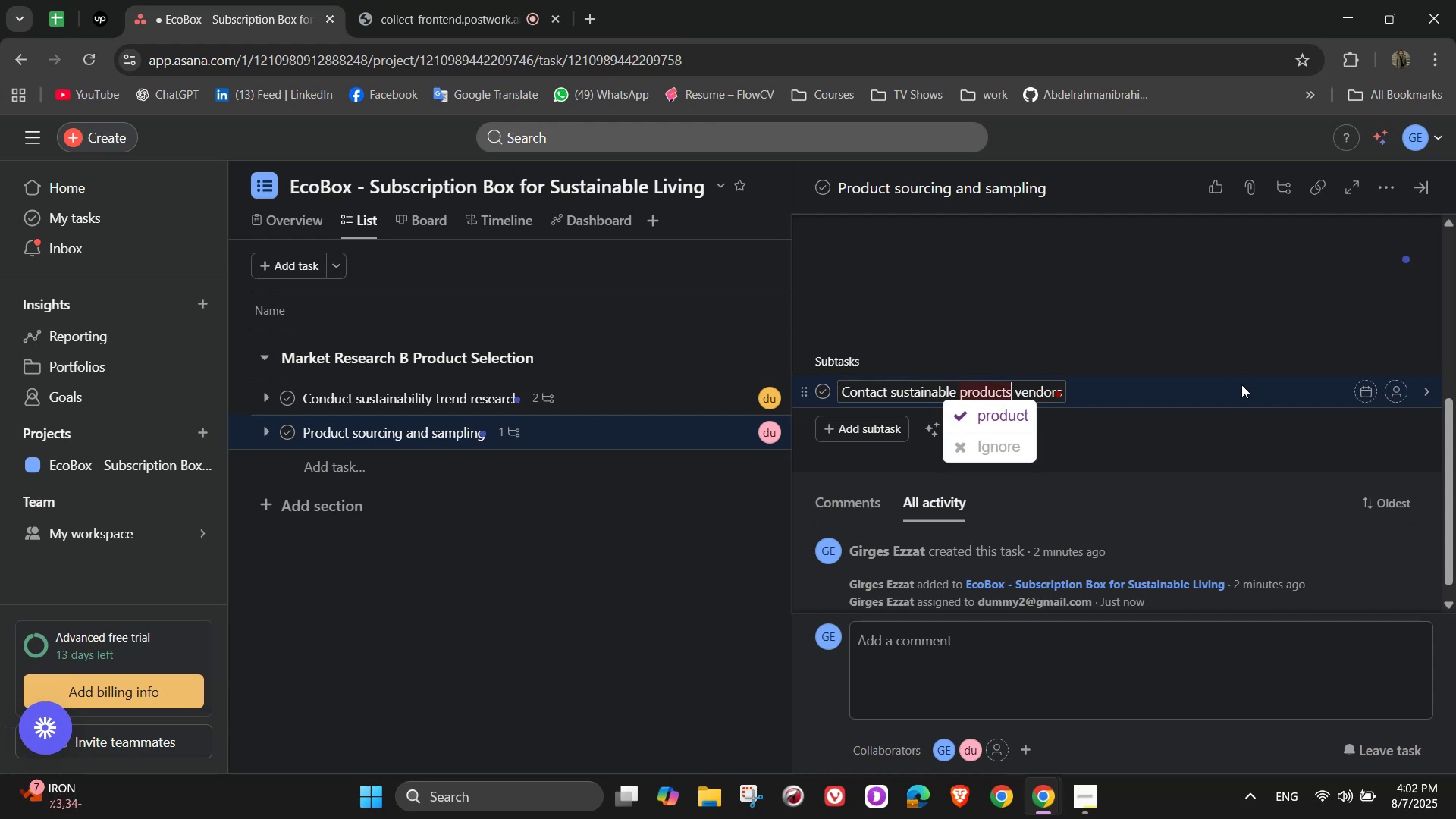 
key(Backspace)
 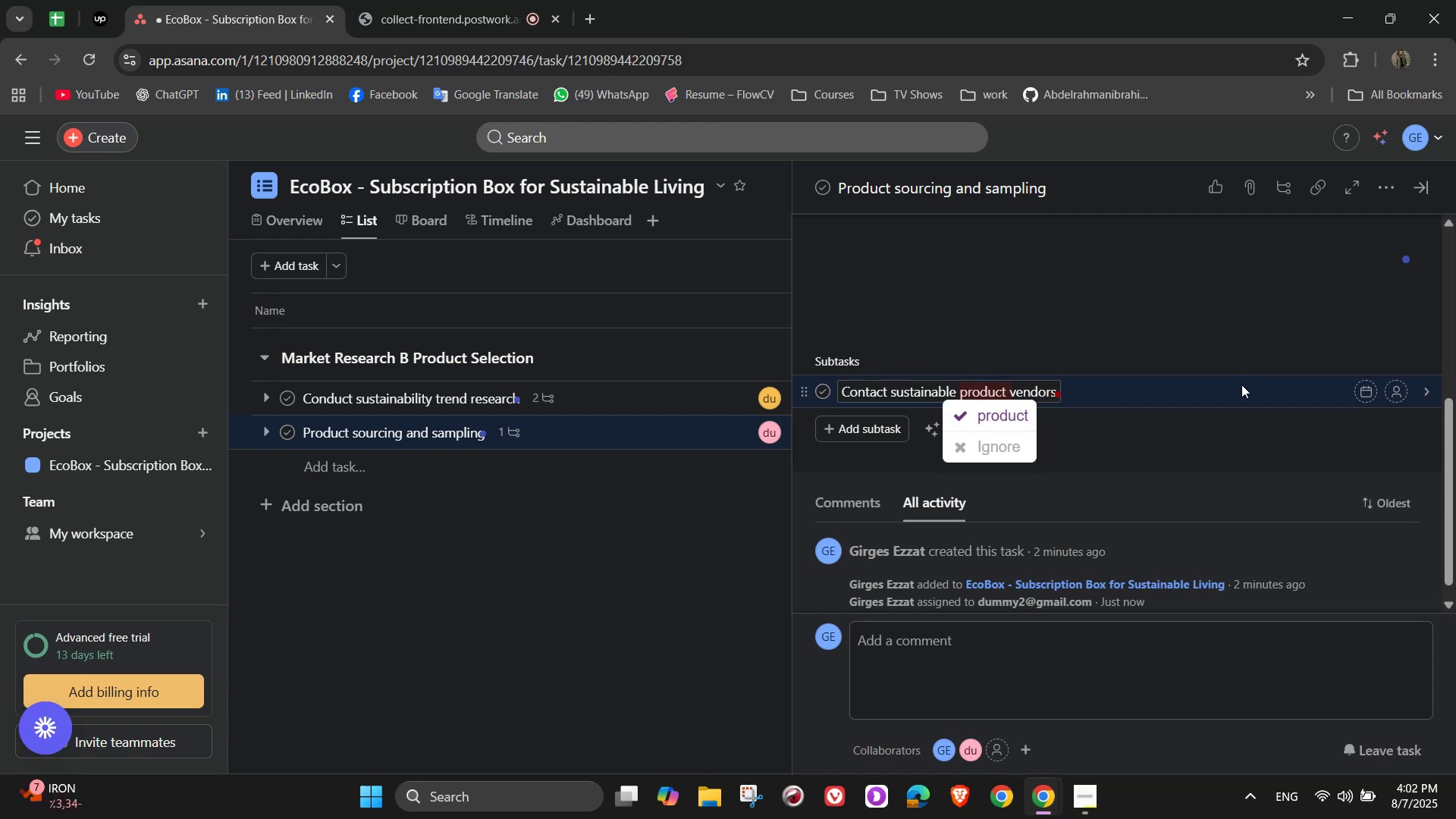 
key(ArrowRight)
 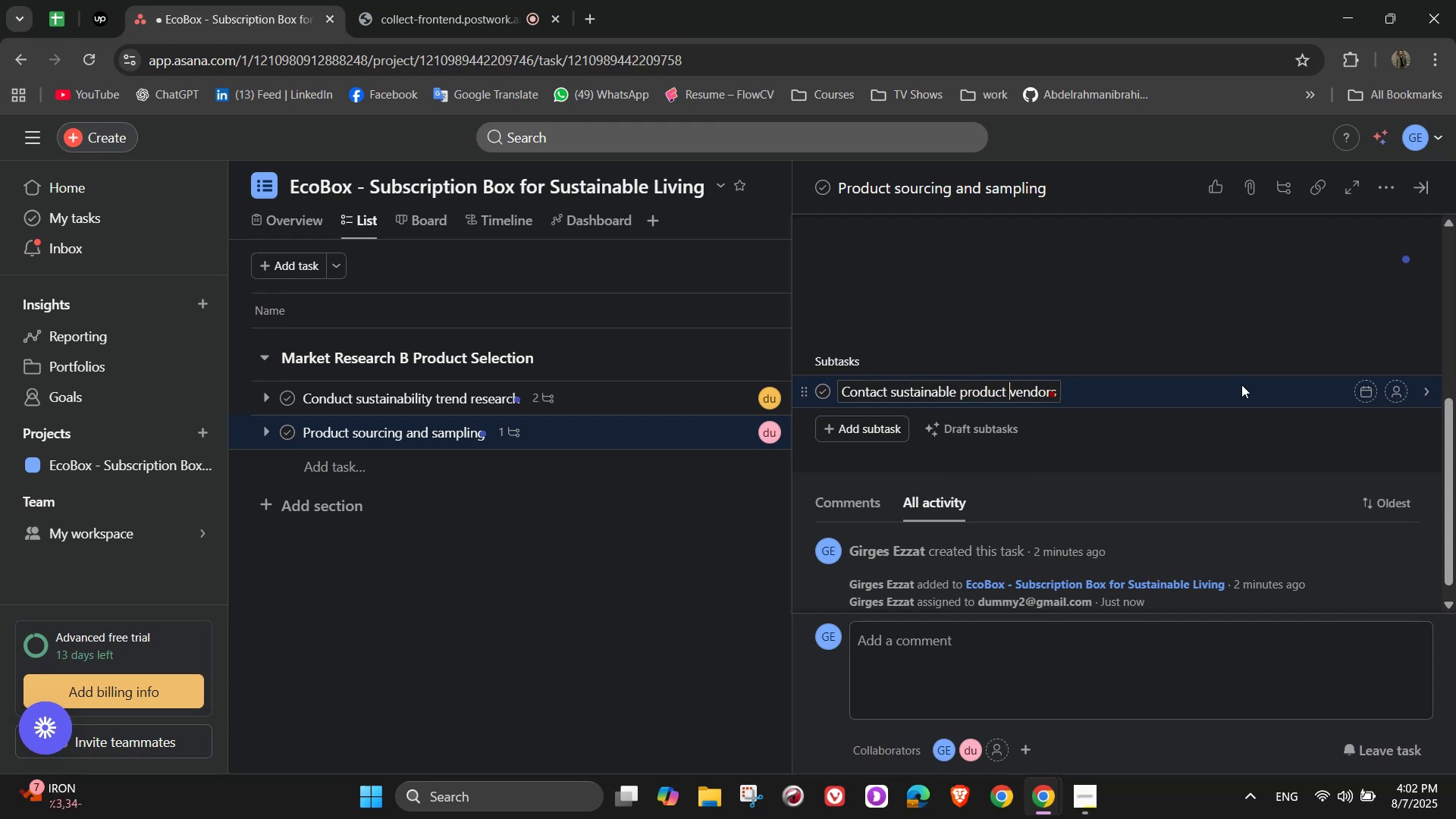 
key(ArrowRight)
 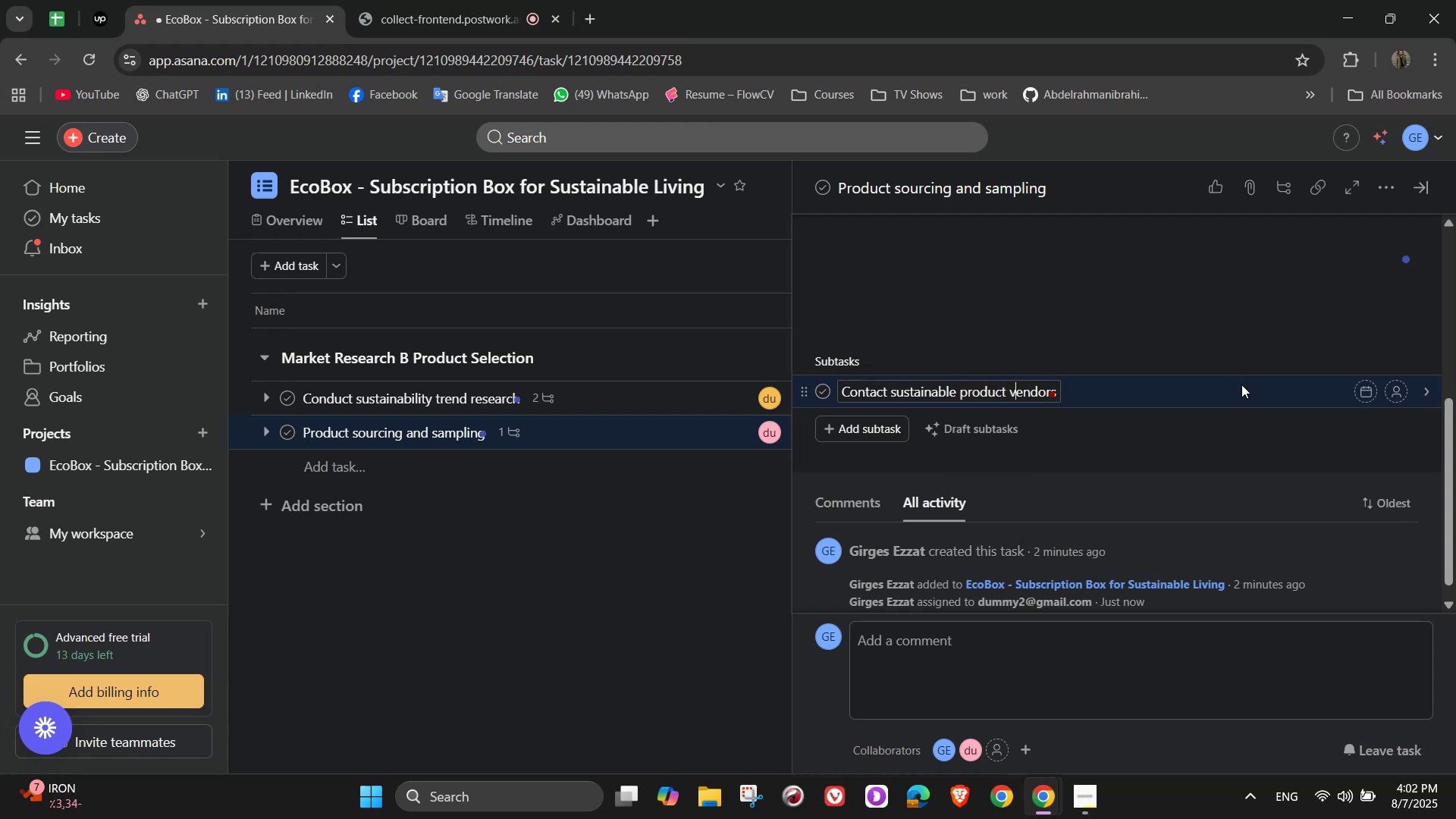 
key(ArrowRight)
 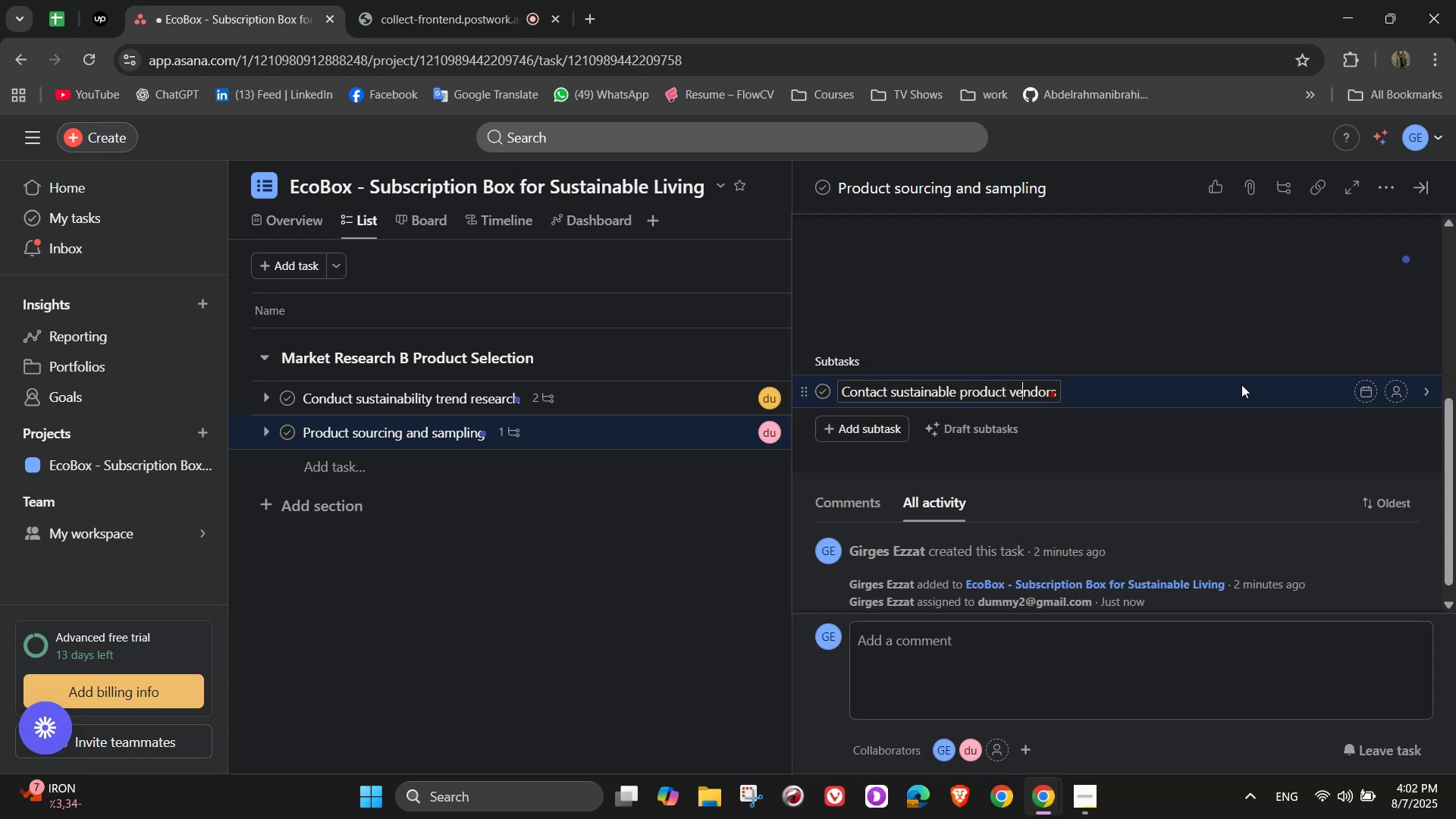 
key(ArrowRight)
 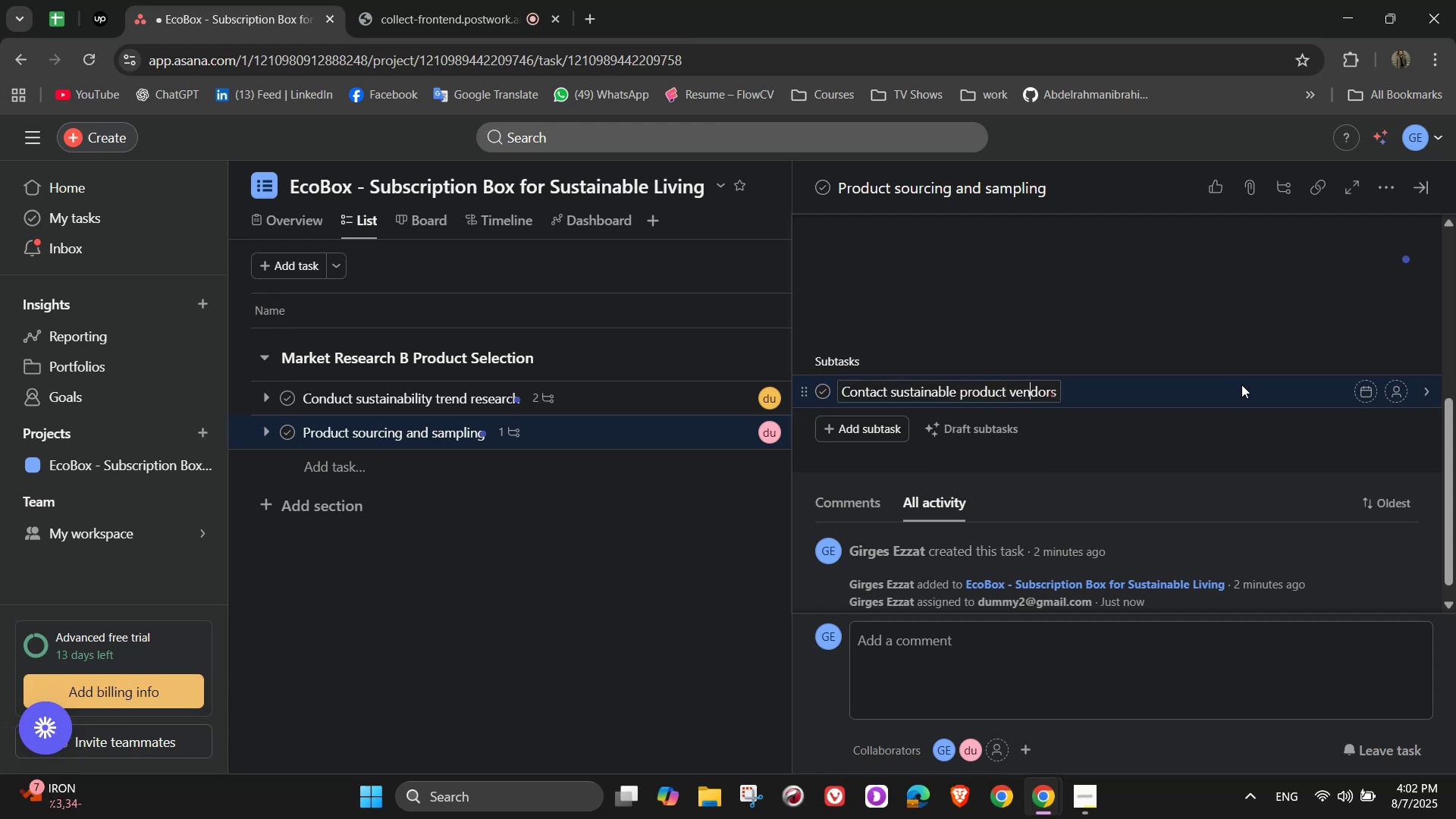 
key(ArrowRight)
 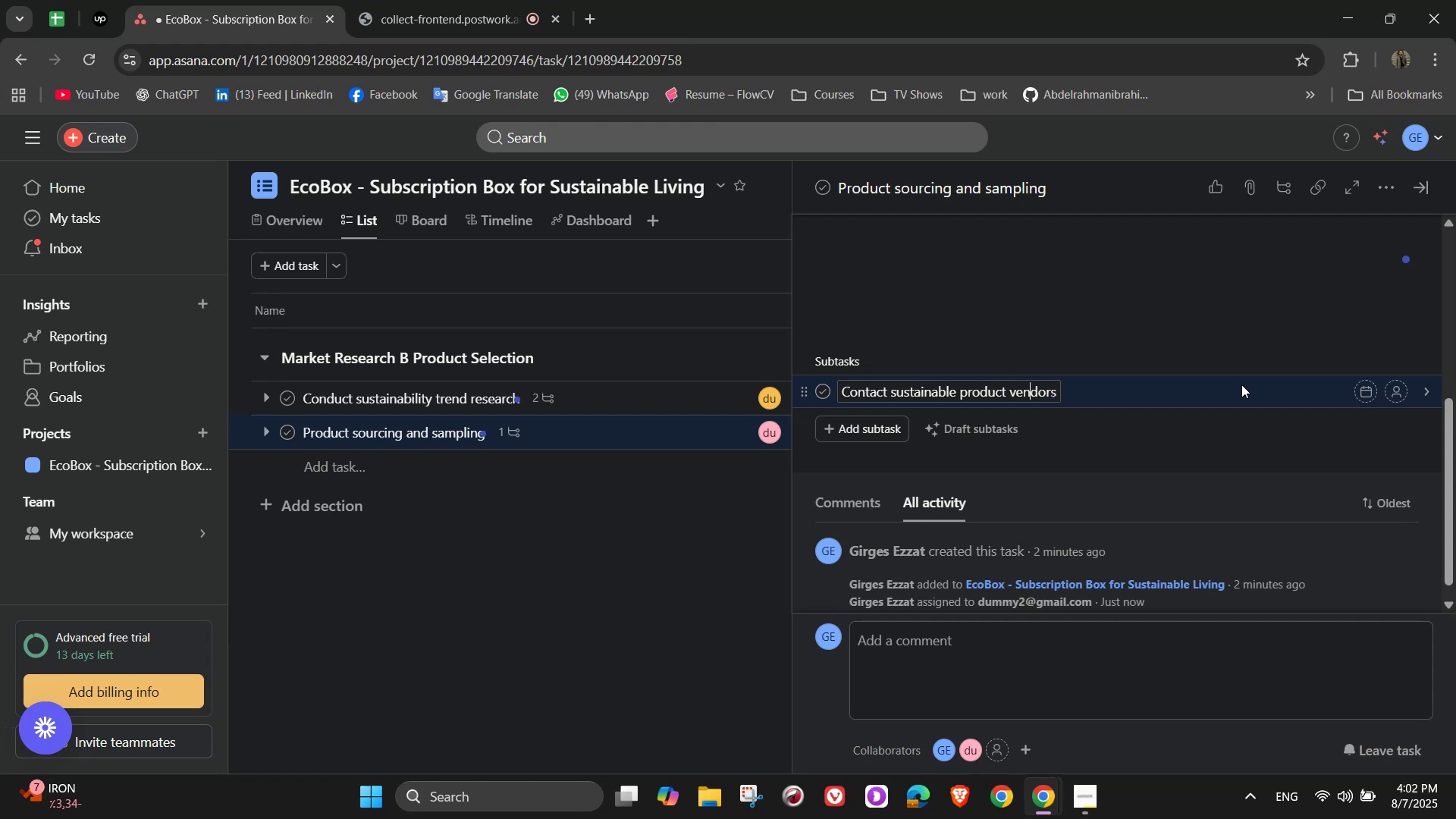 
key(ArrowRight)
 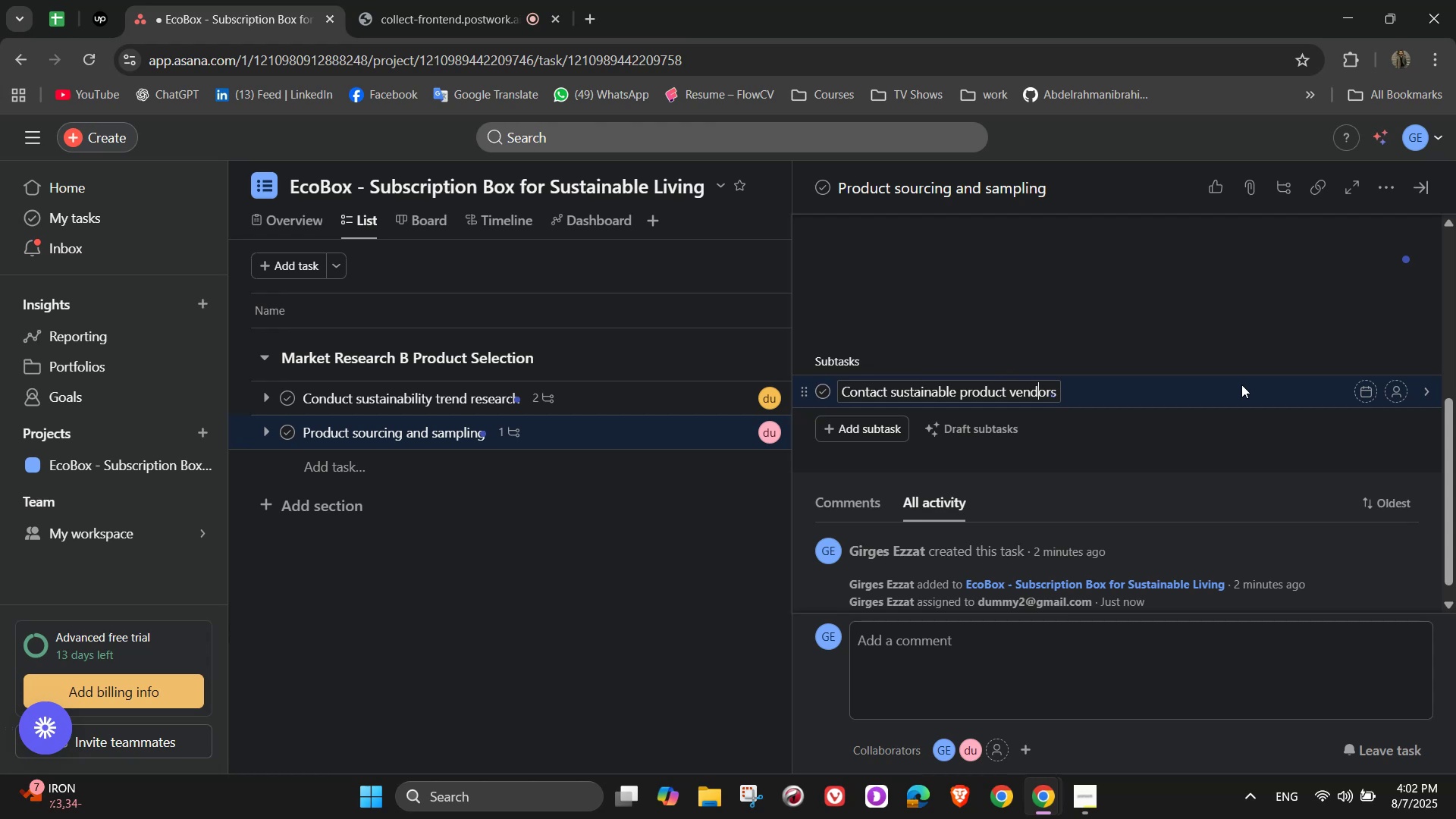 
key(ArrowRight)
 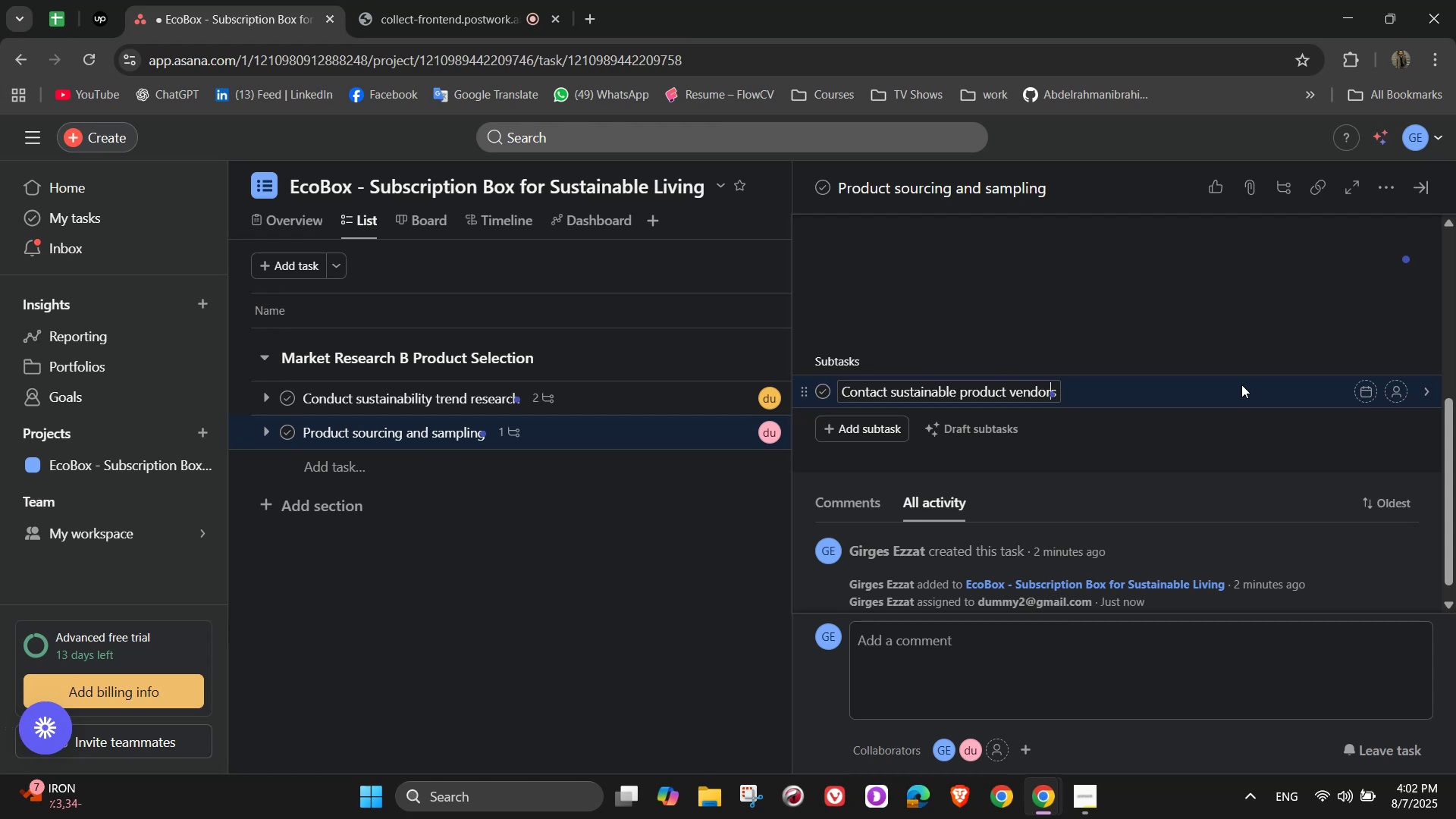 
key(ArrowRight)
 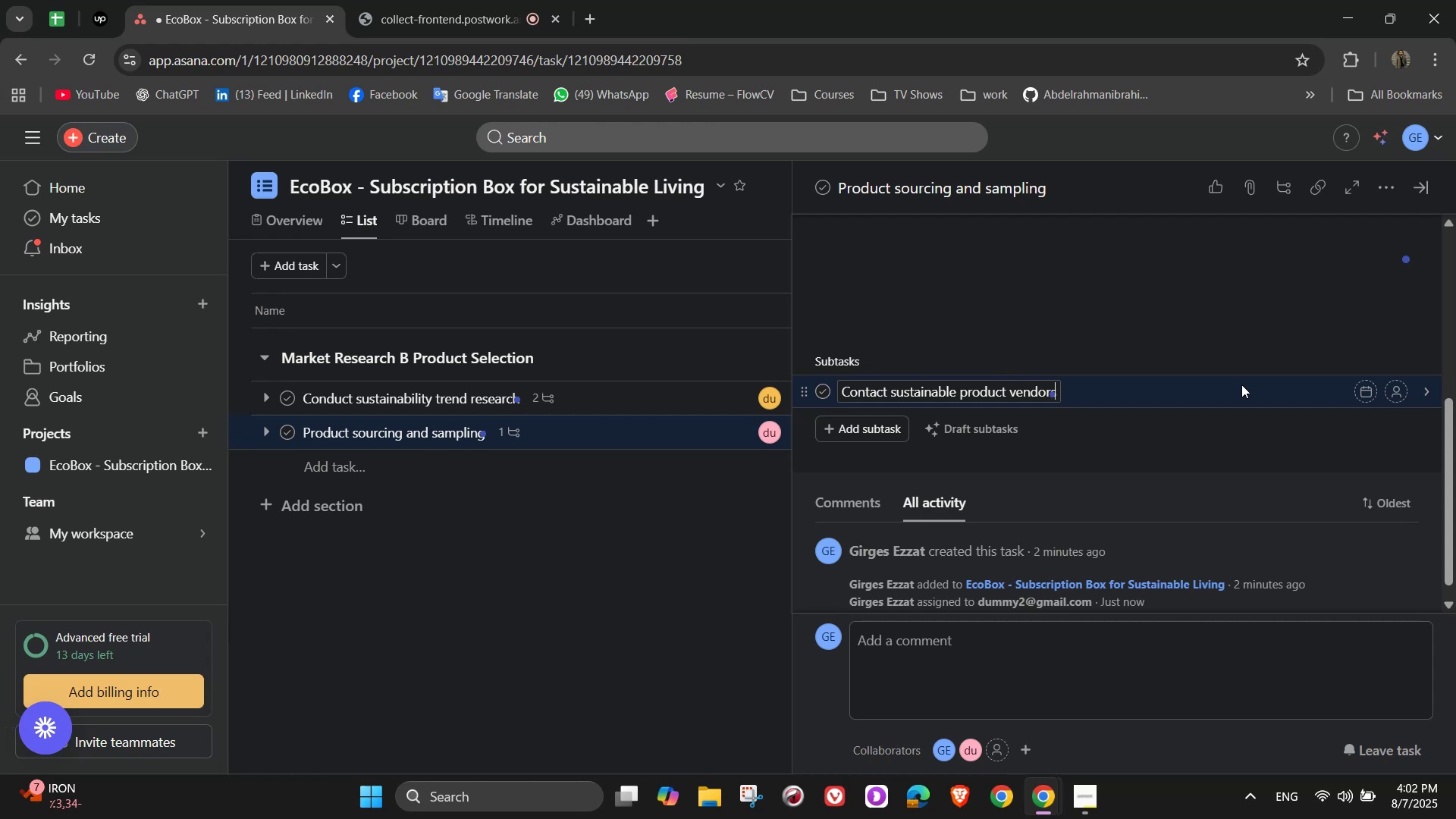 
key(NumpadEnter)
type(Request samples and test pro)
 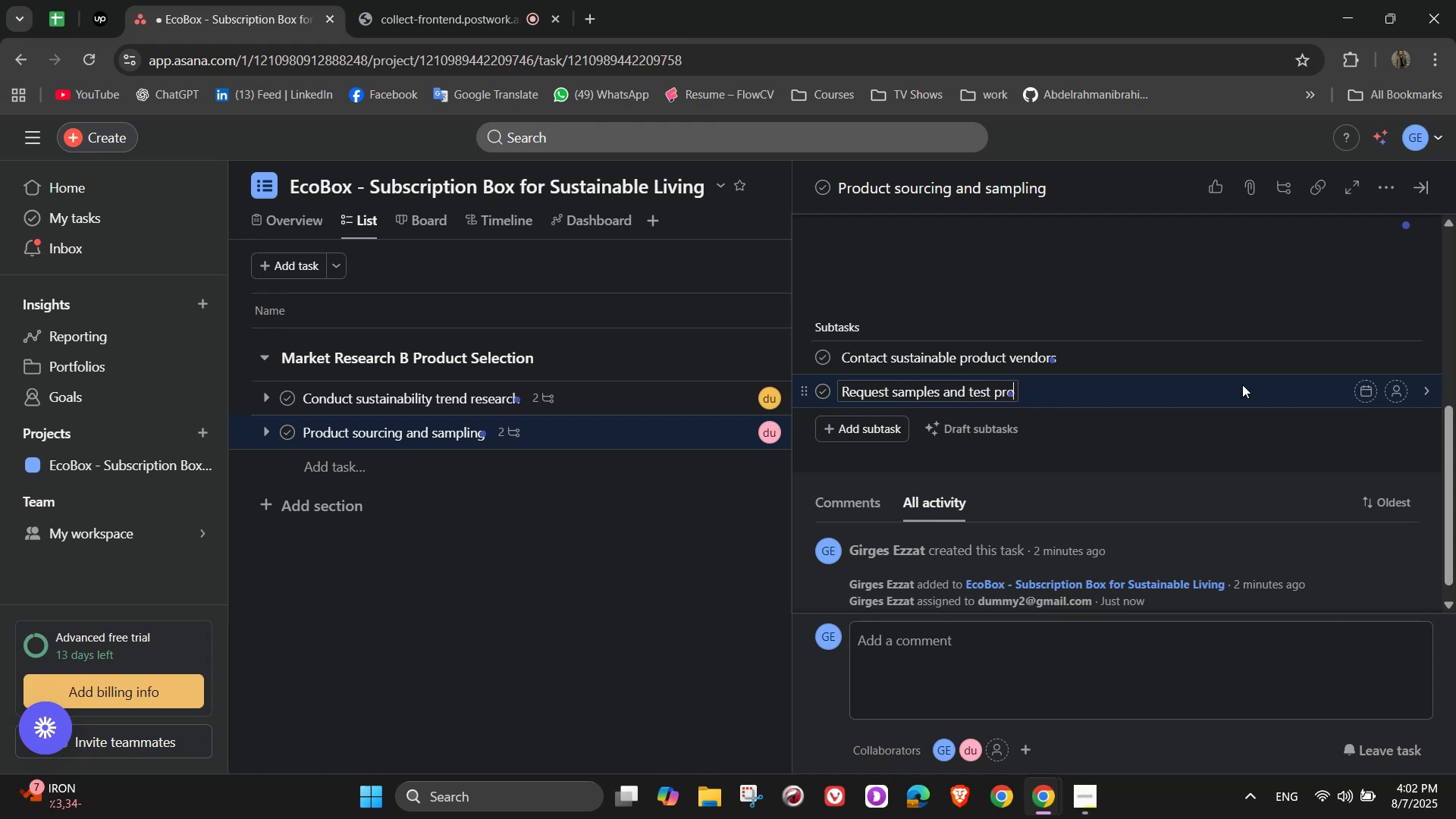 
type(ducts)
 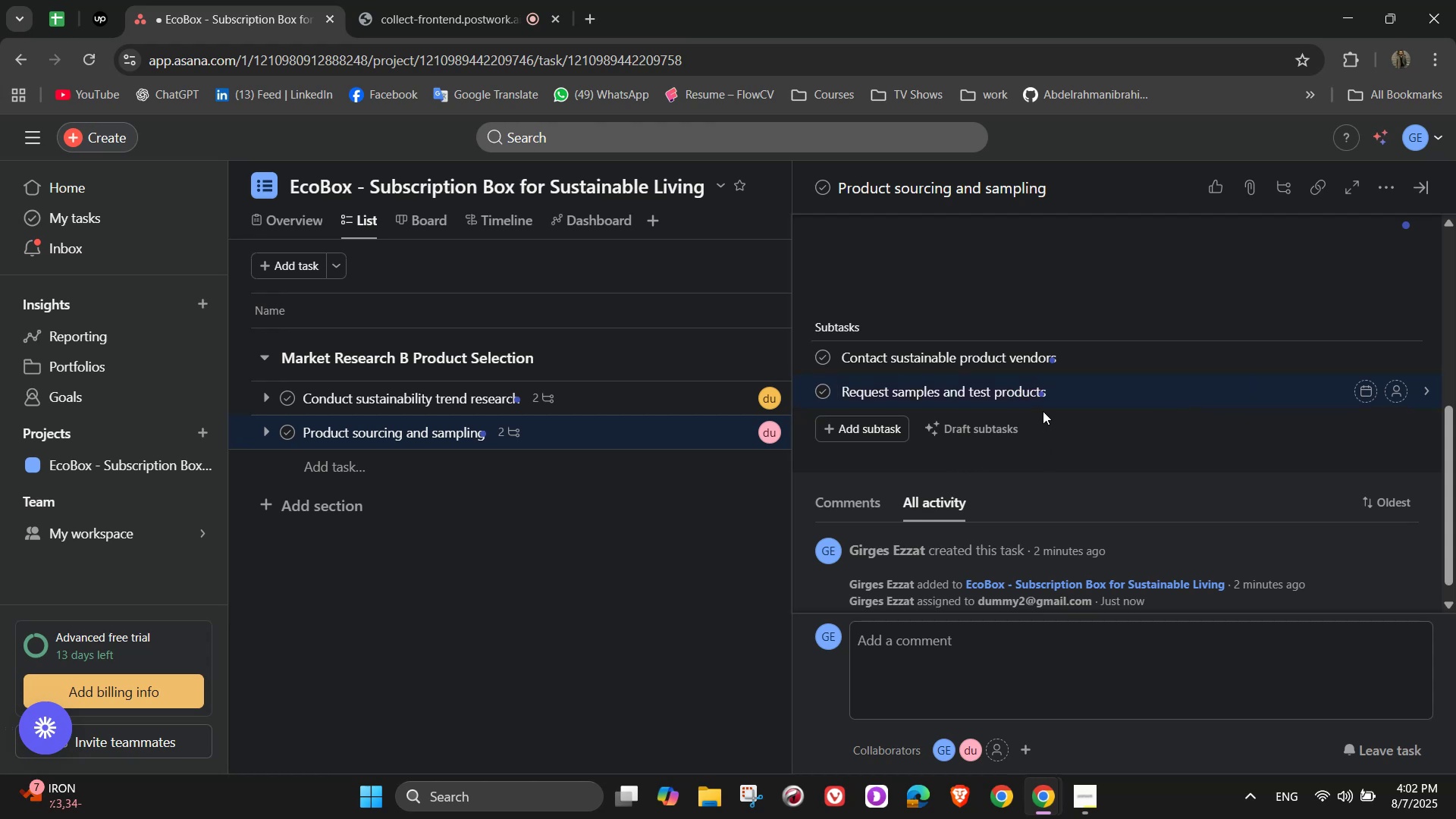 
scroll: coordinate [1244, 372], scroll_direction: up, amount: 5.0
 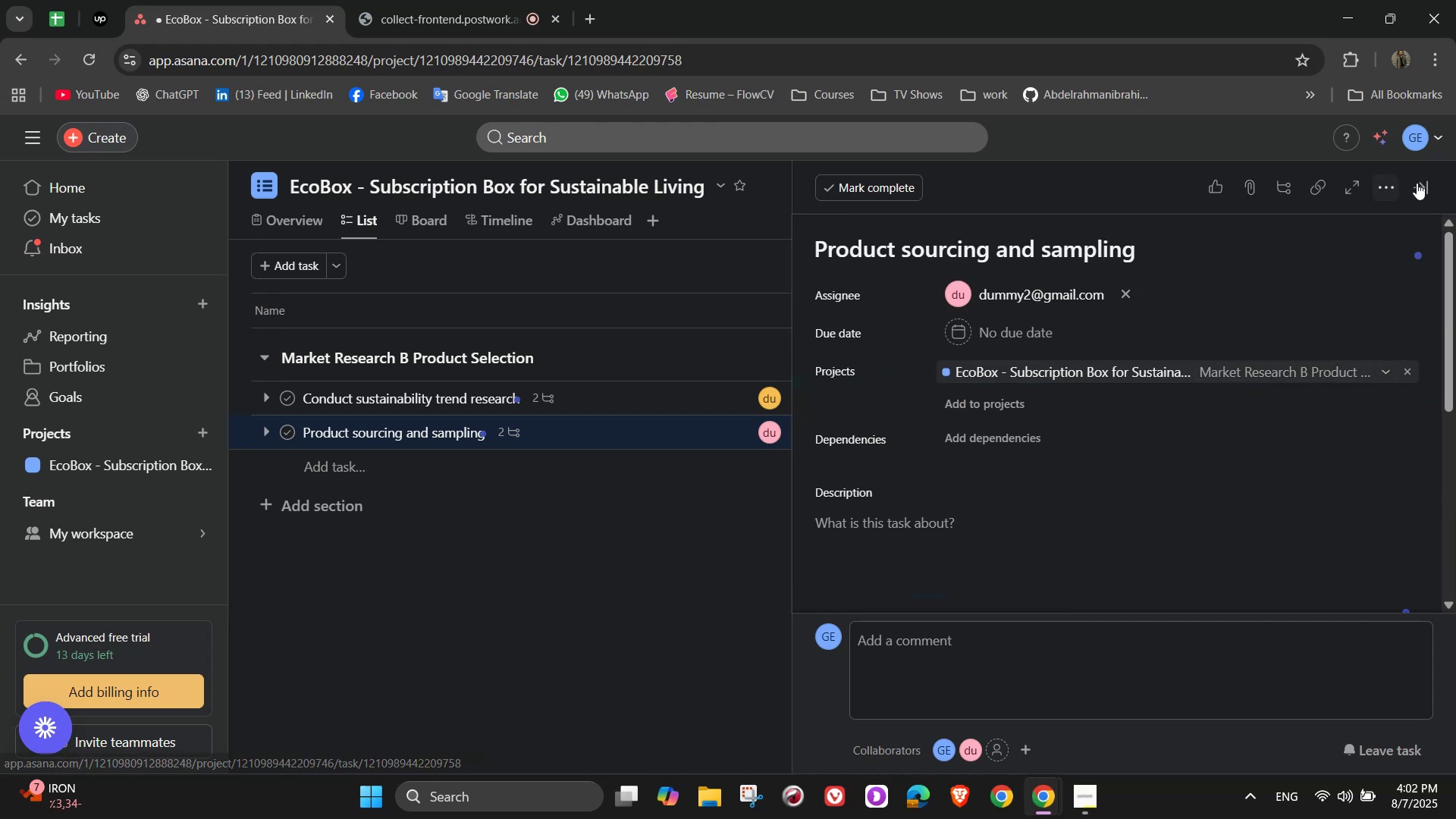 
left_click([1423, 184])
 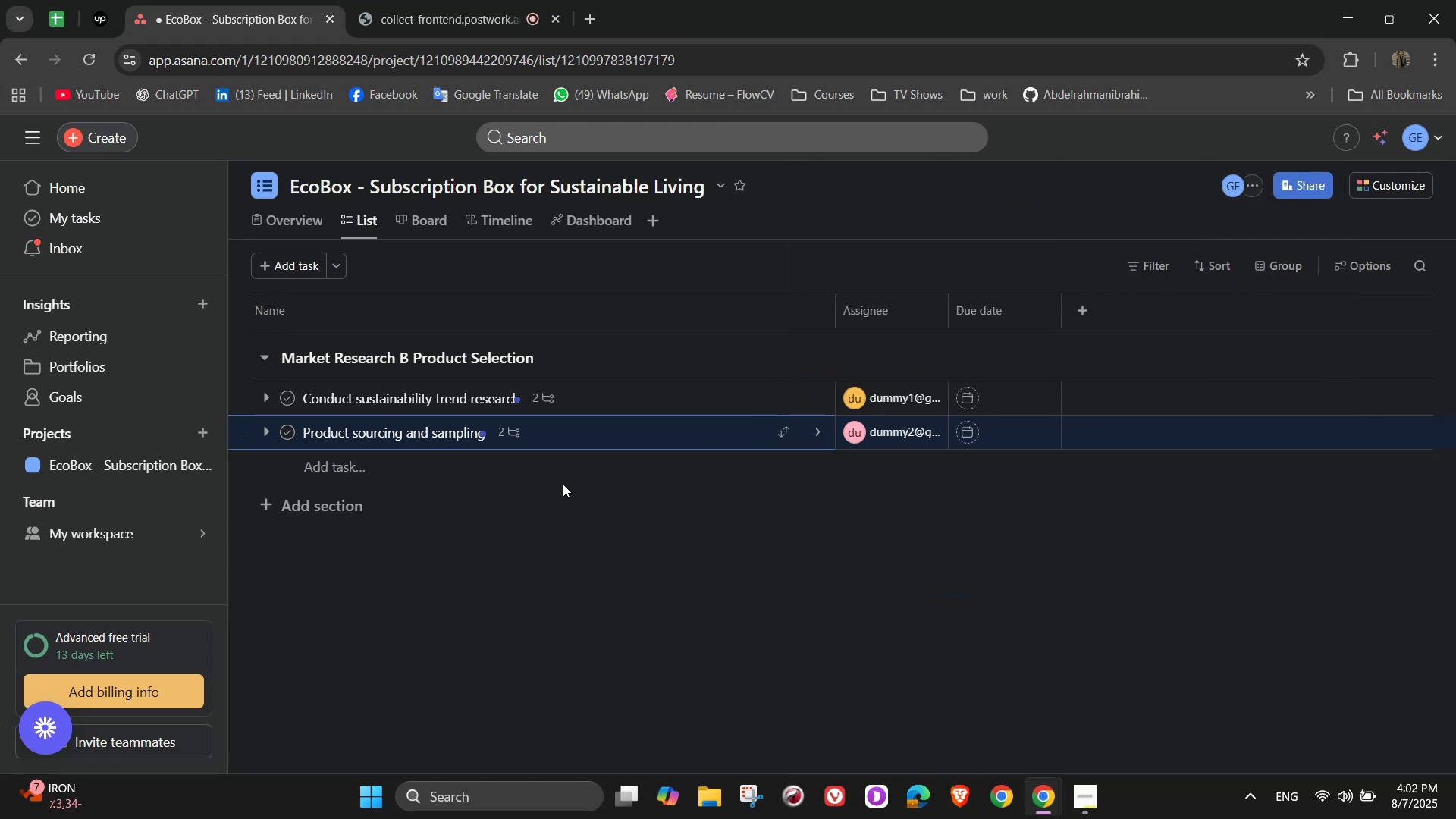 
left_click([413, 463])
 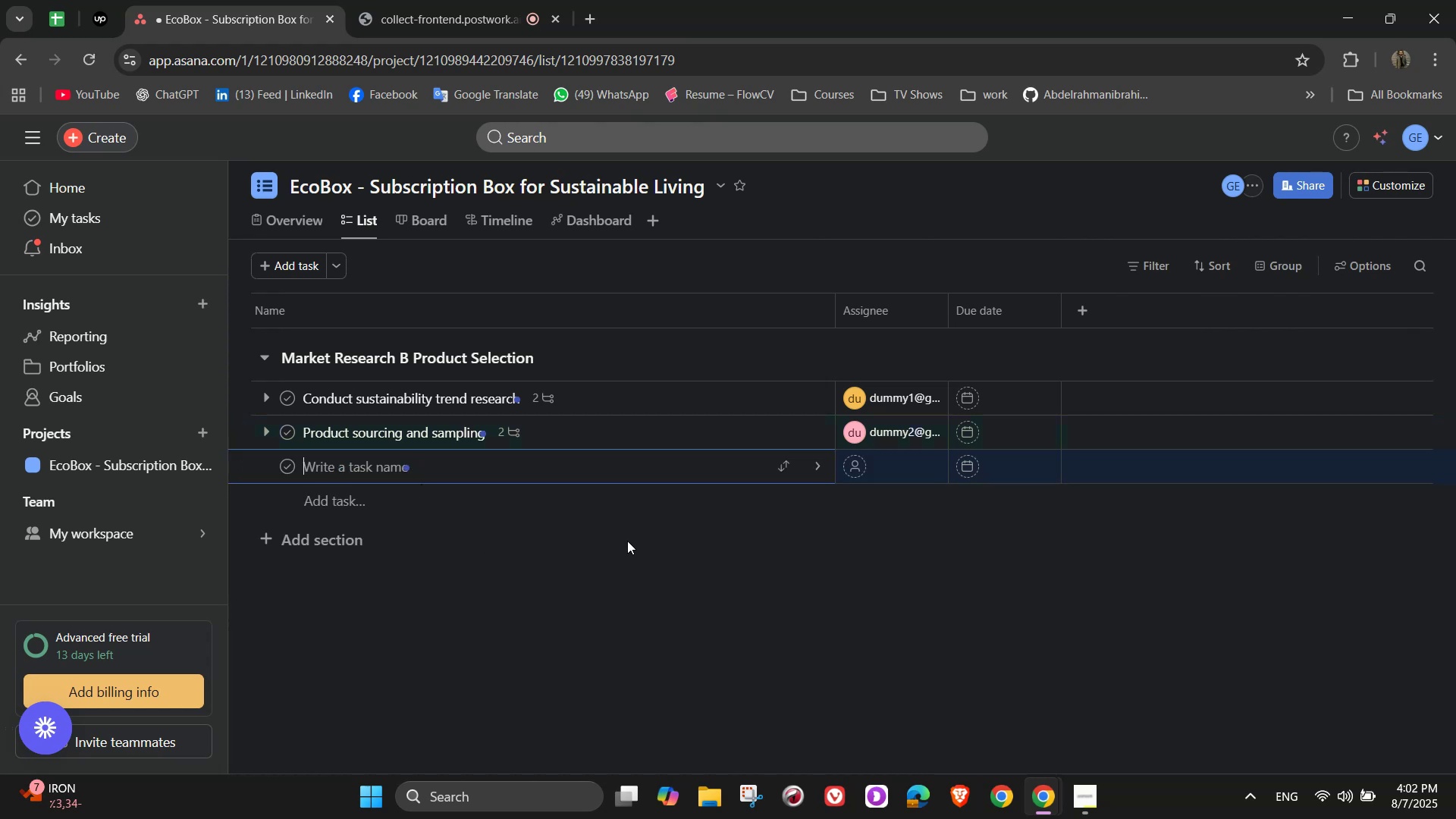 
type(Run audience )
 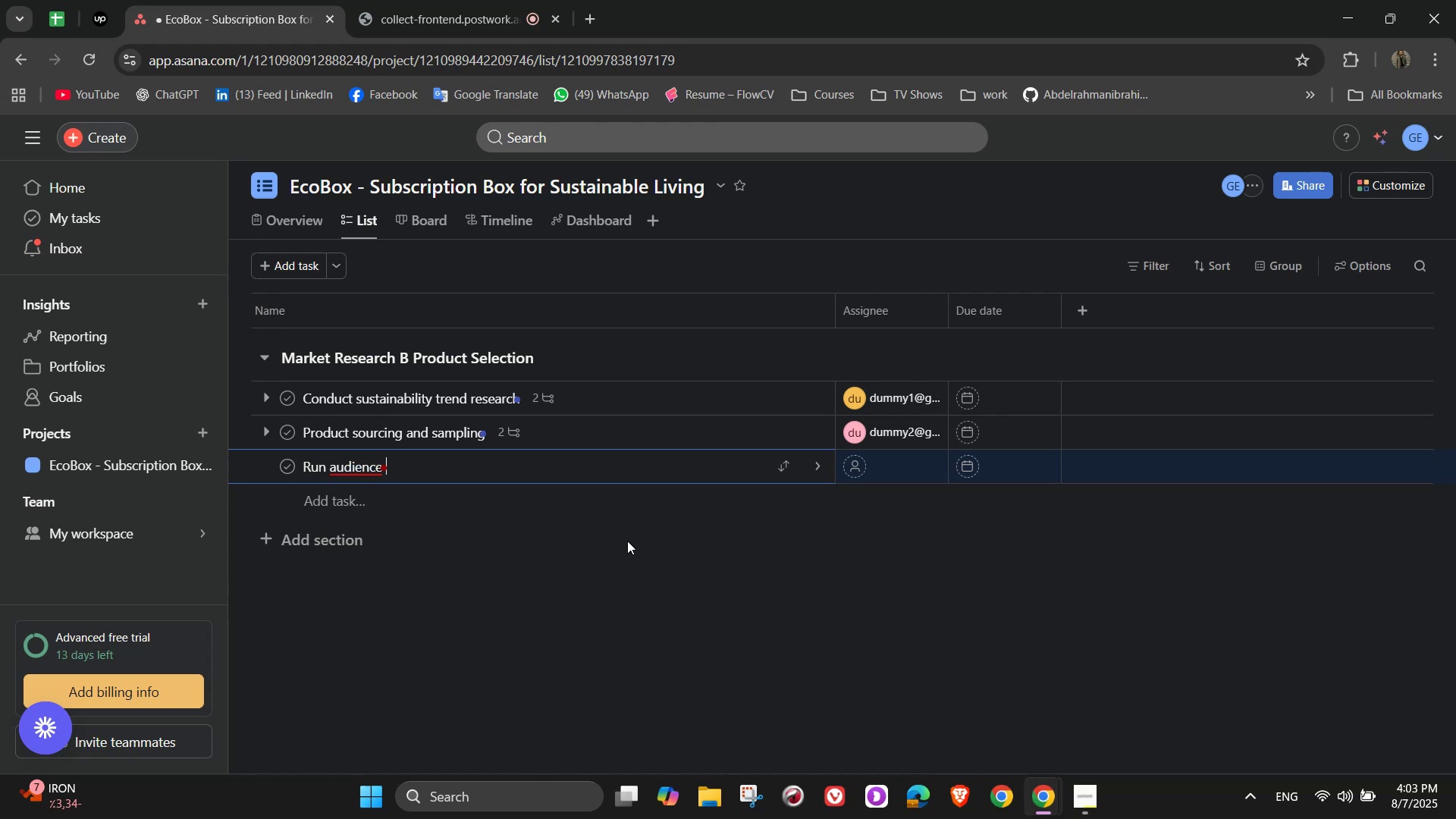 
wait(5.84)
 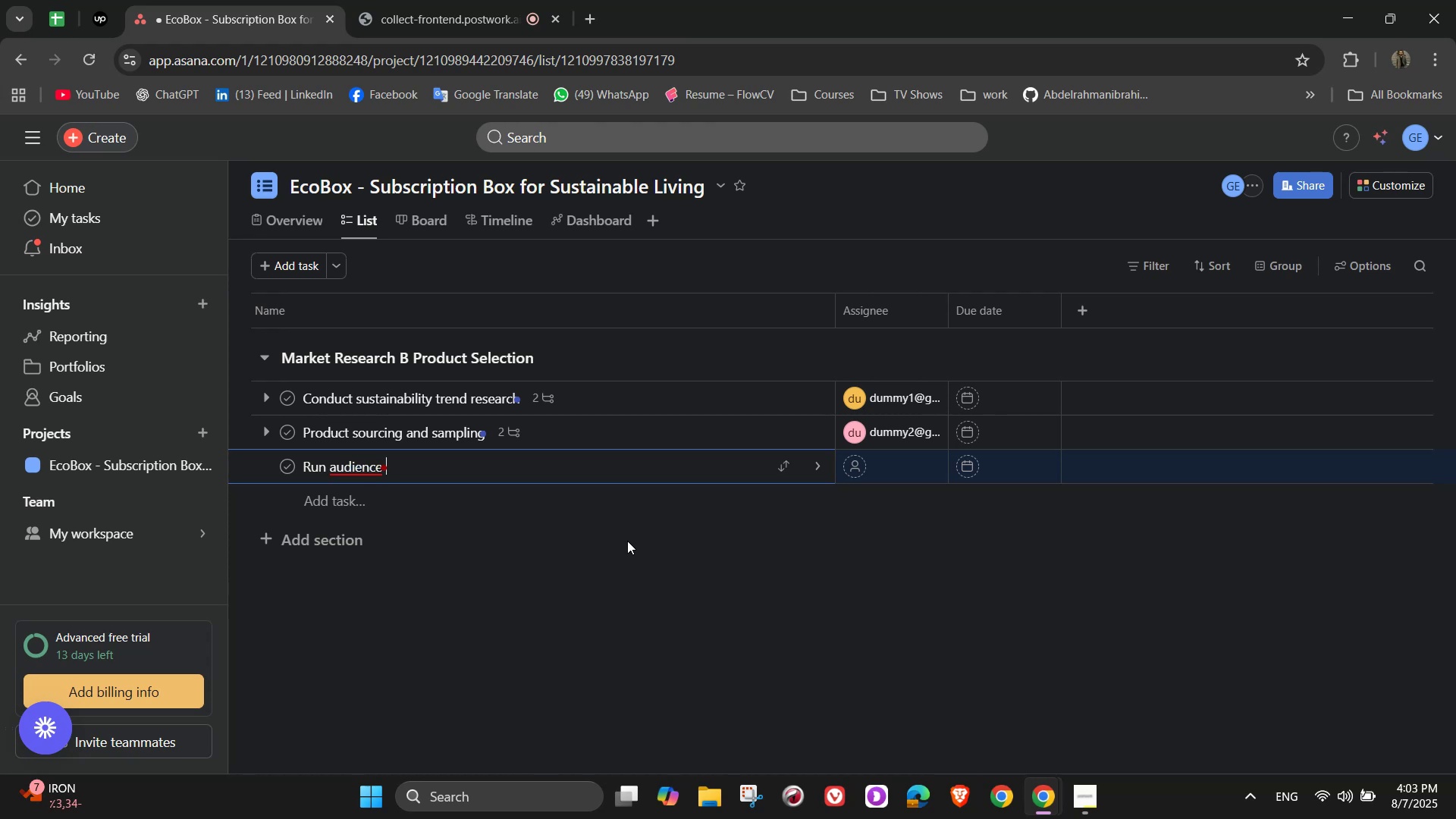 
type(survey)
 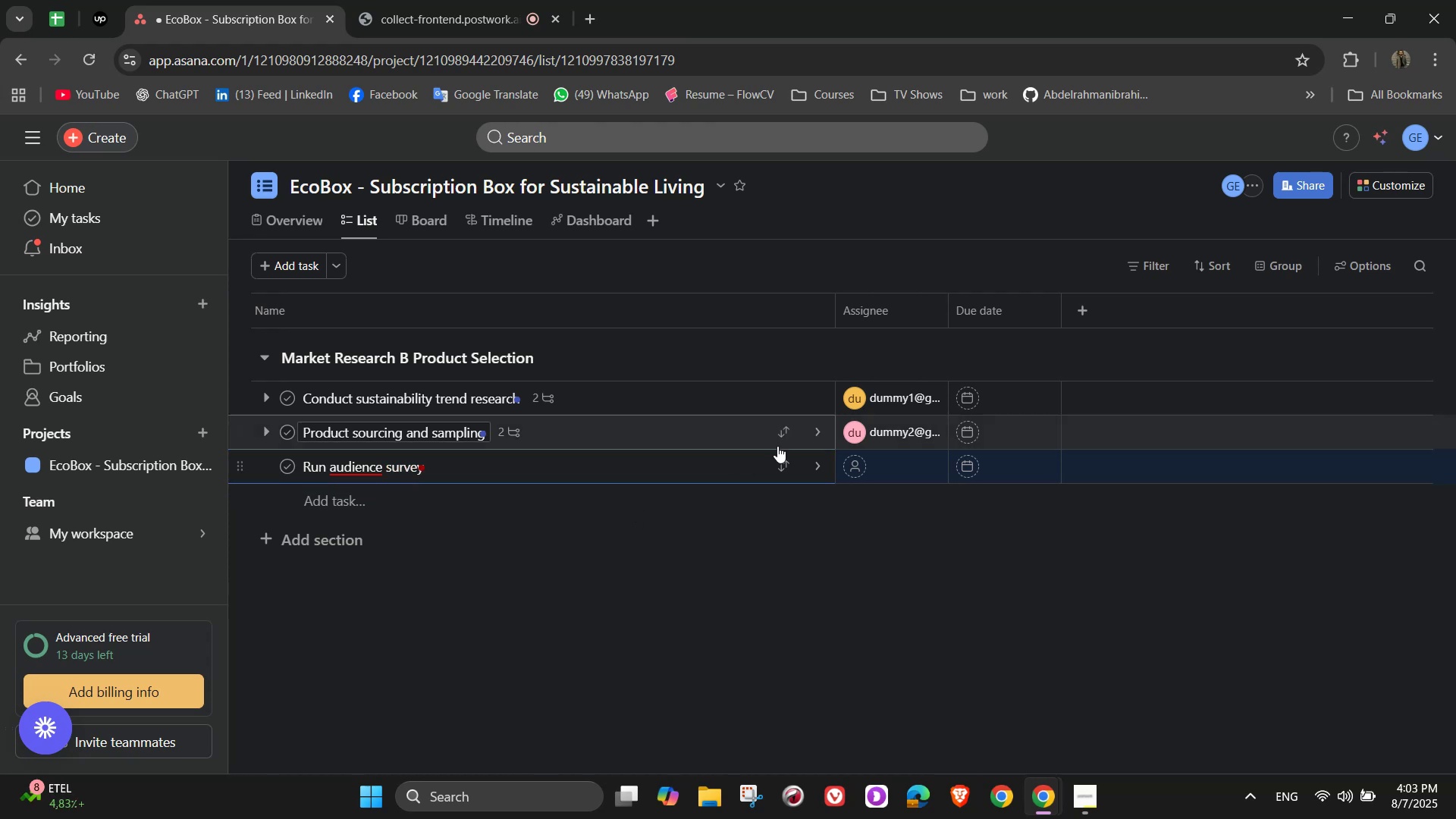 
left_click([819, 479])
 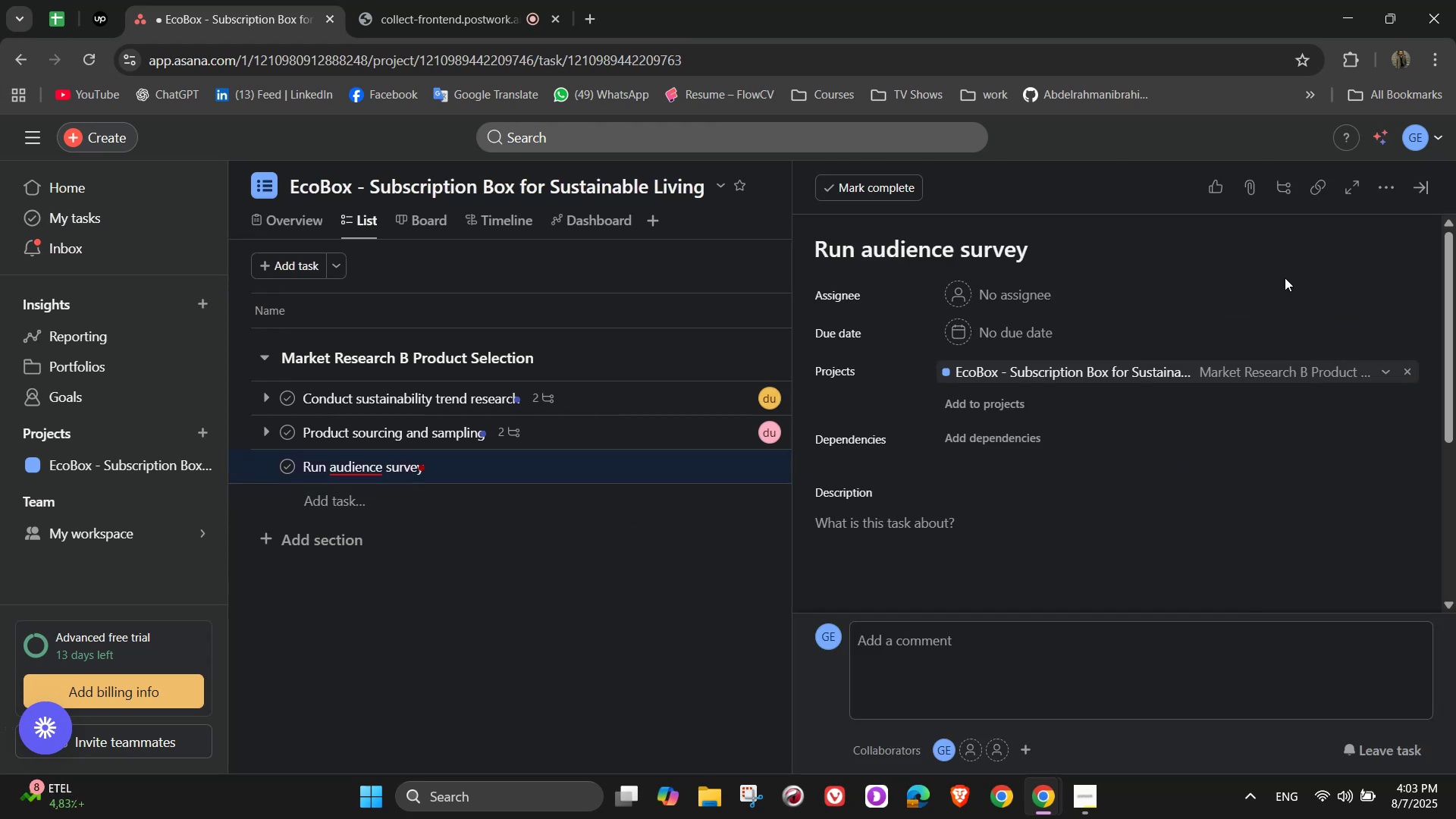 
left_click([1014, 277])
 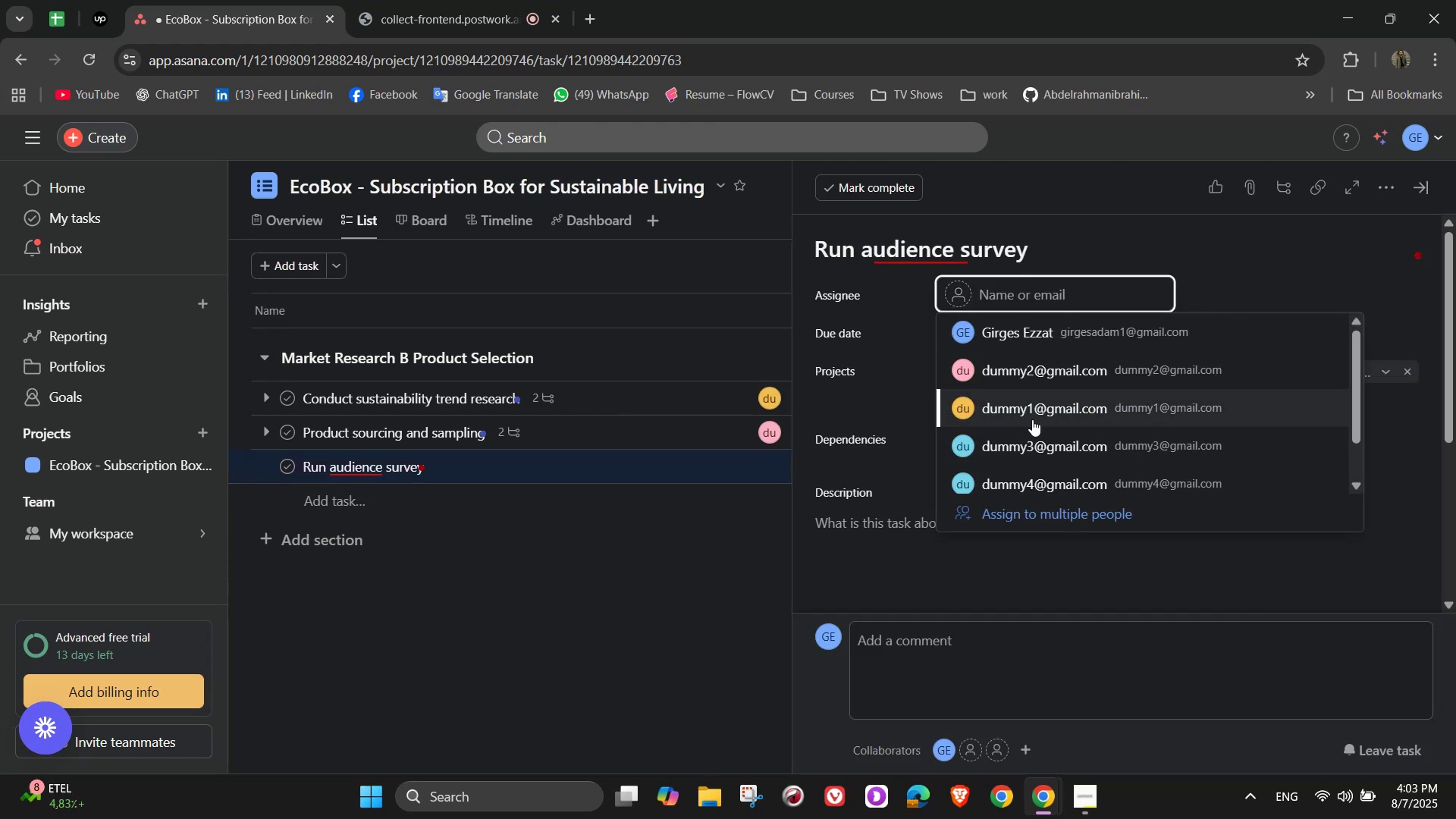 
left_click([1032, 431])
 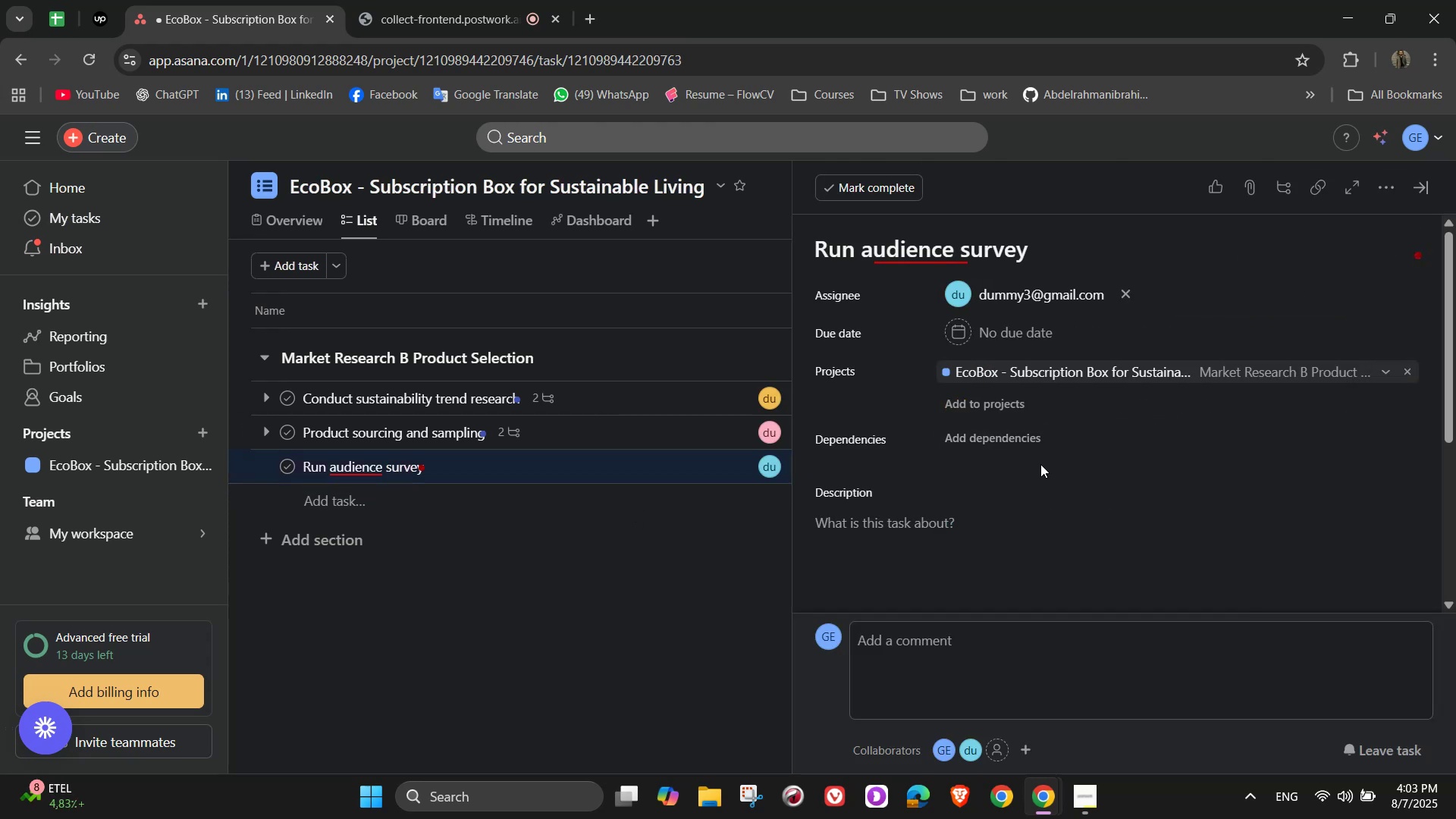 
scroll: coordinate [1037, 479], scroll_direction: down, amount: 1.0
 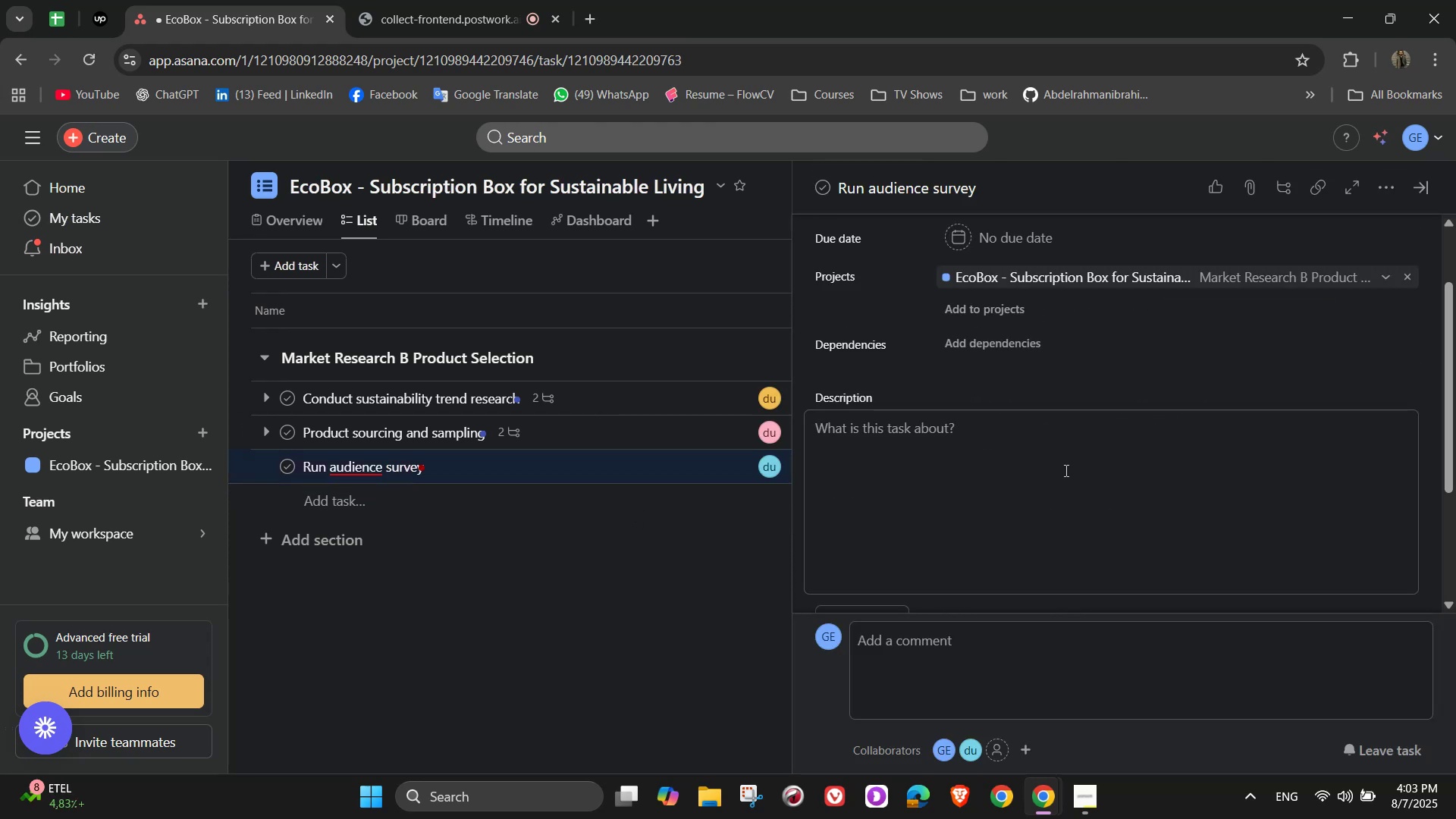 
left_click([1065, 470])
 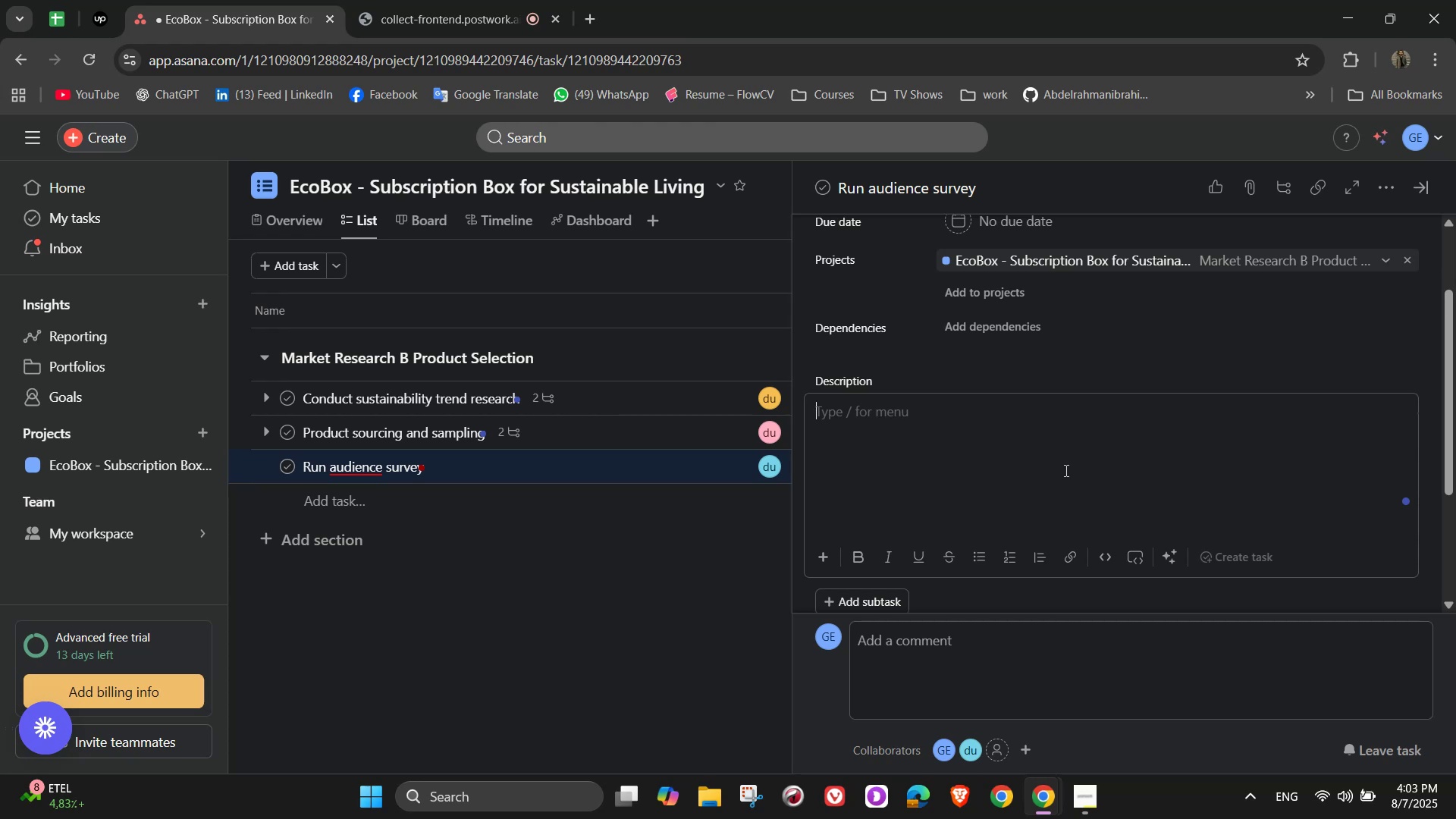 
scroll: coordinate [1031, 497], scroll_direction: down, amount: 5.0
 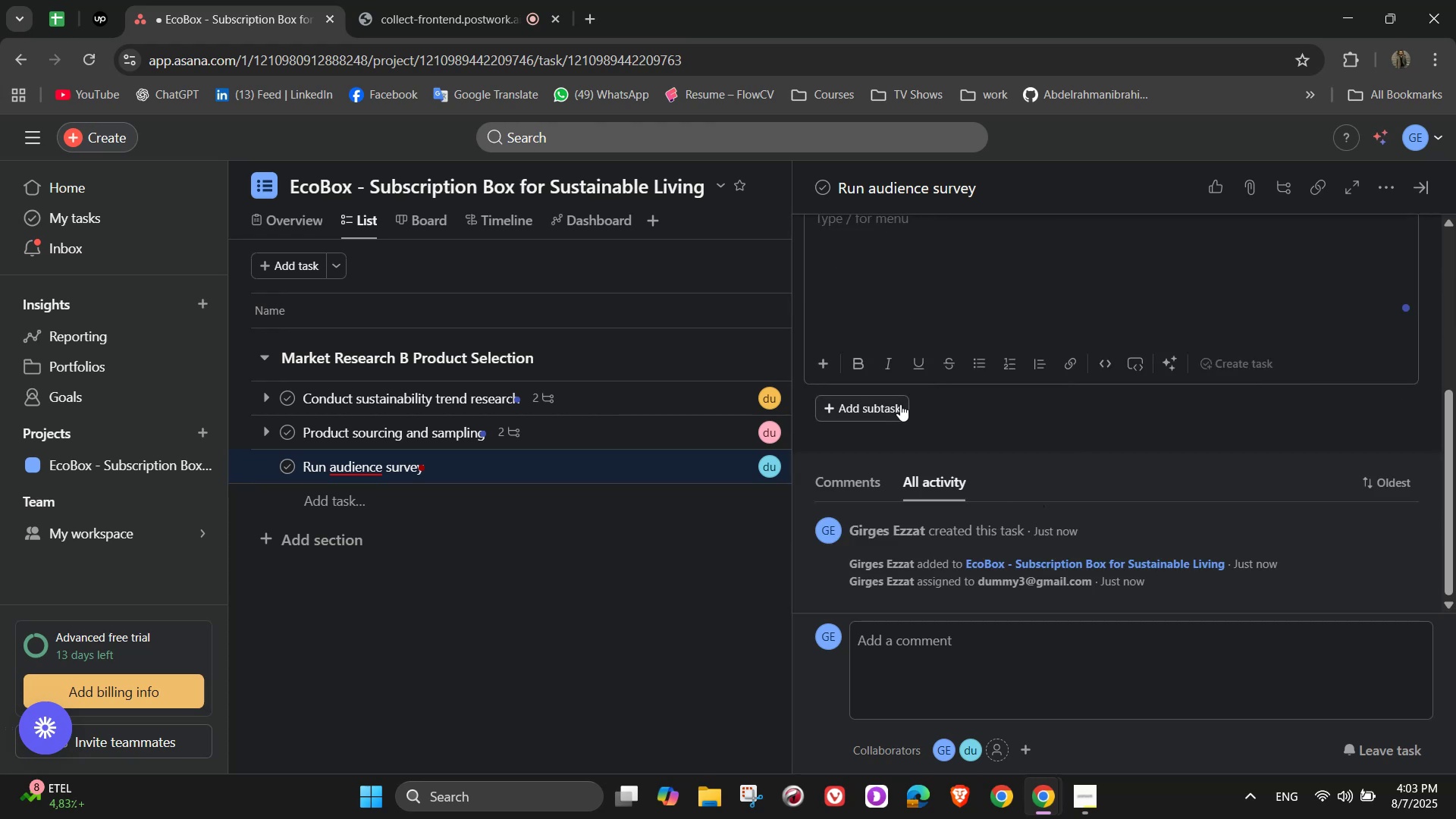 
left_click([903, 409])
 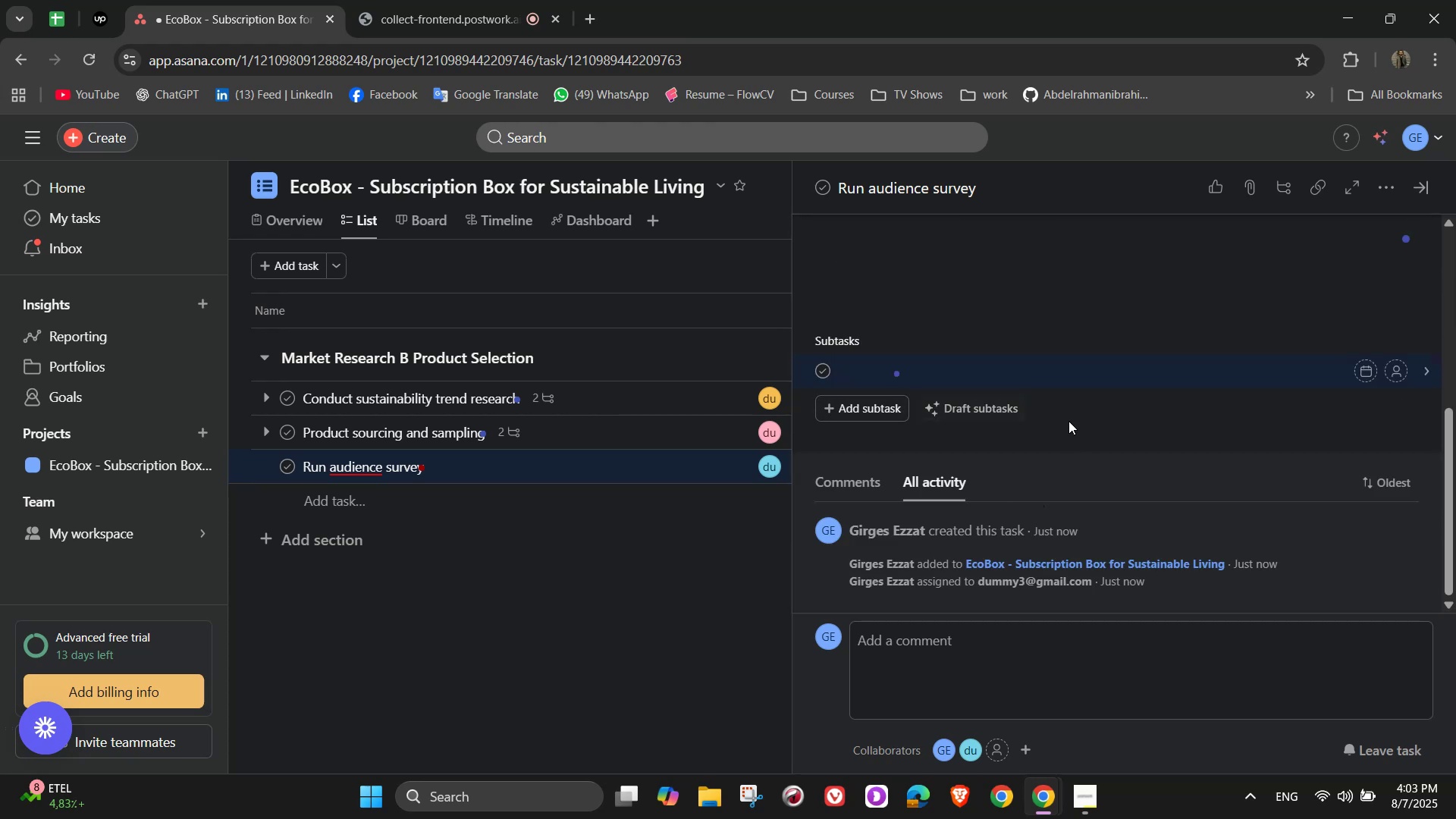 
type(Create )
 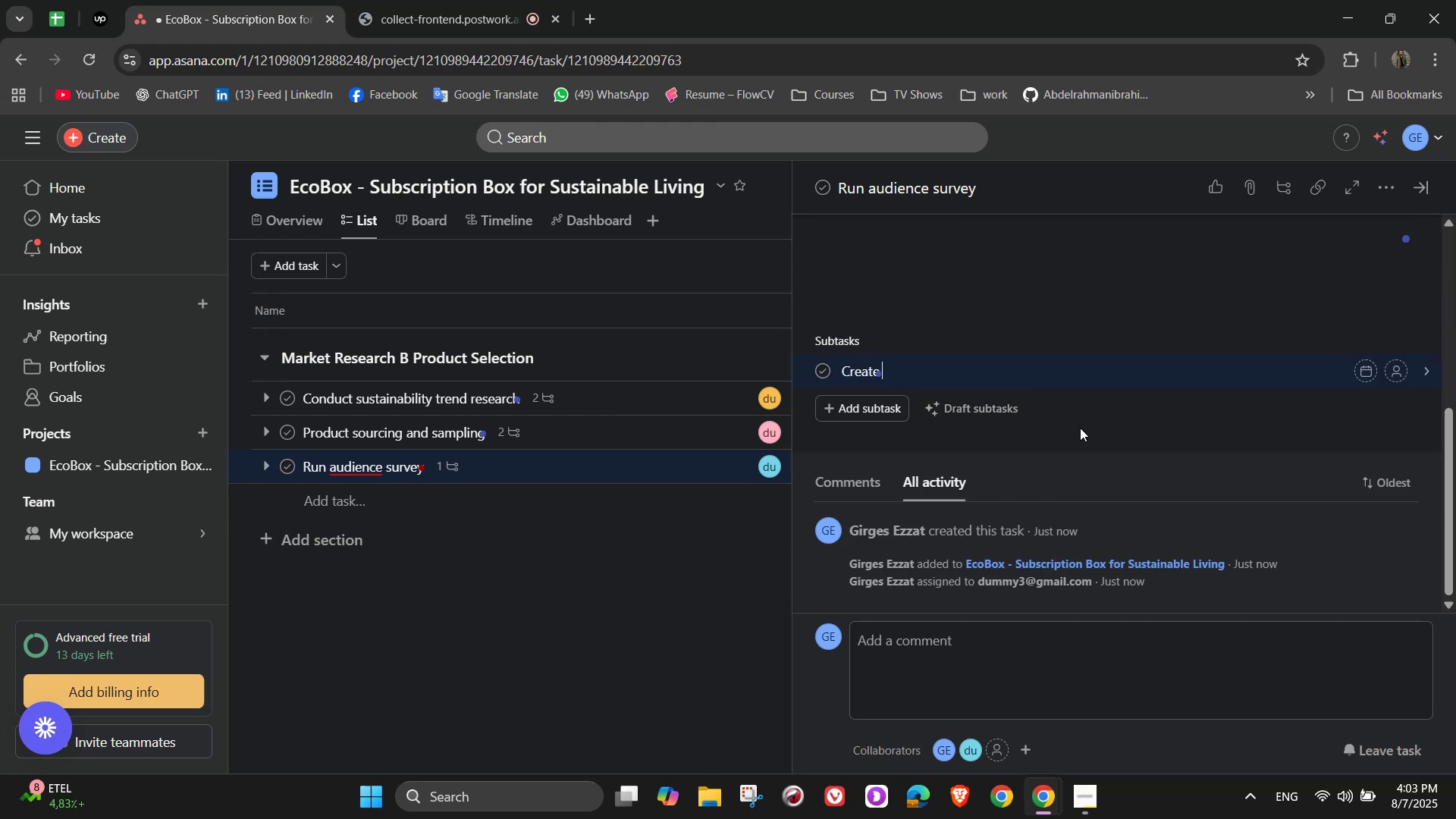 
type(typeform survey)
 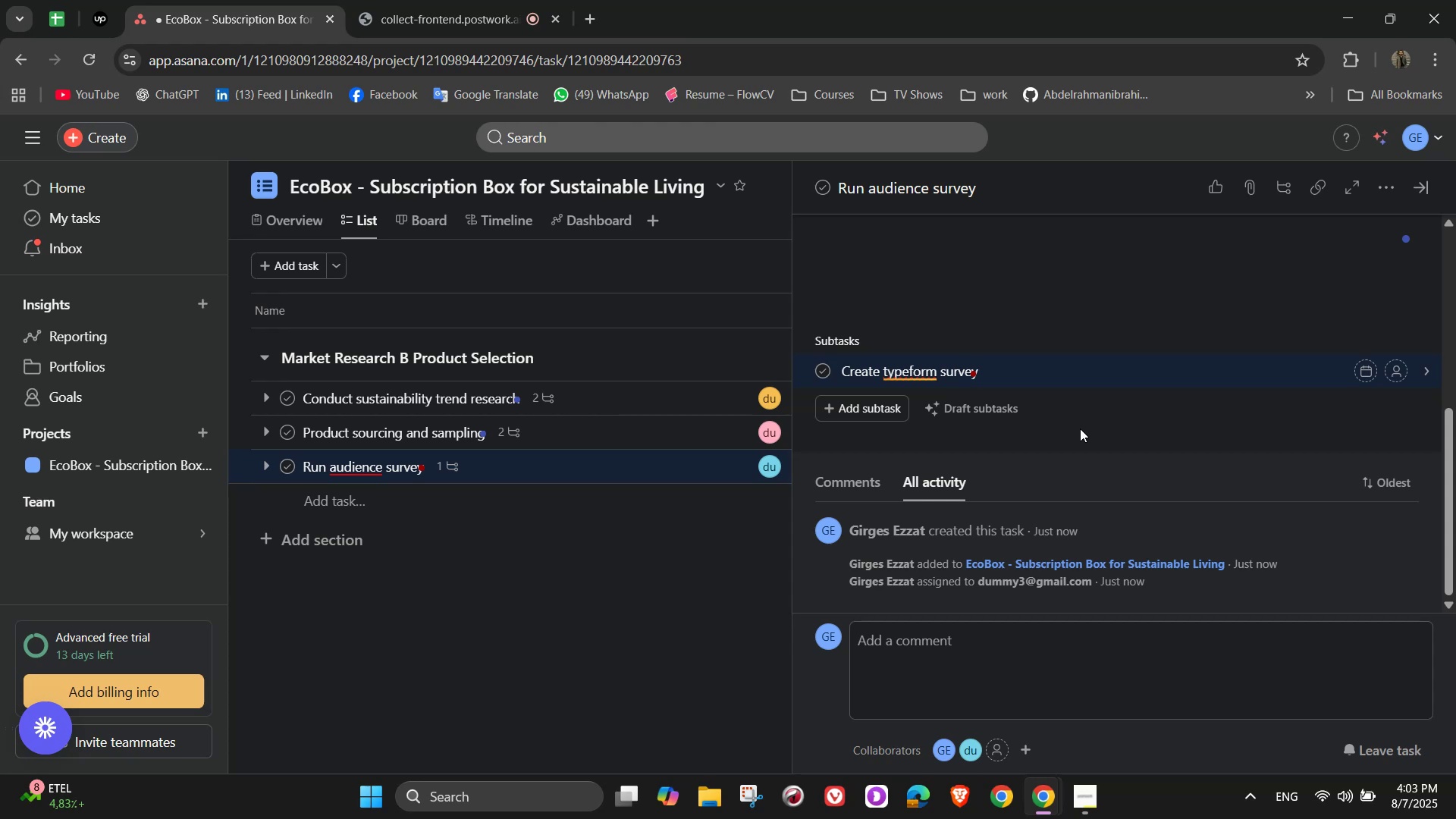 
wait(8.01)
 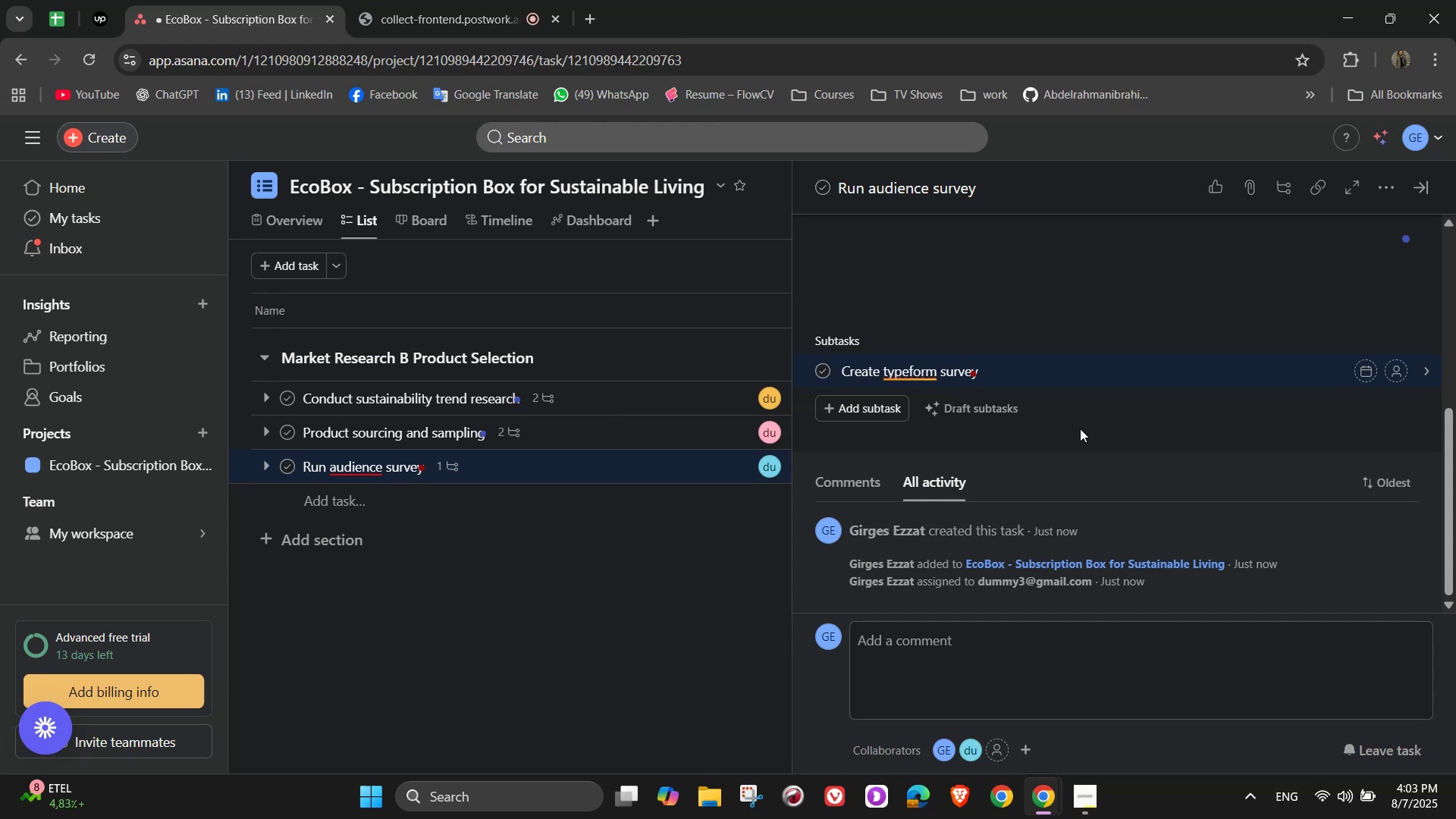 
key(NumpadEnter)
type(Share survey on socials)
 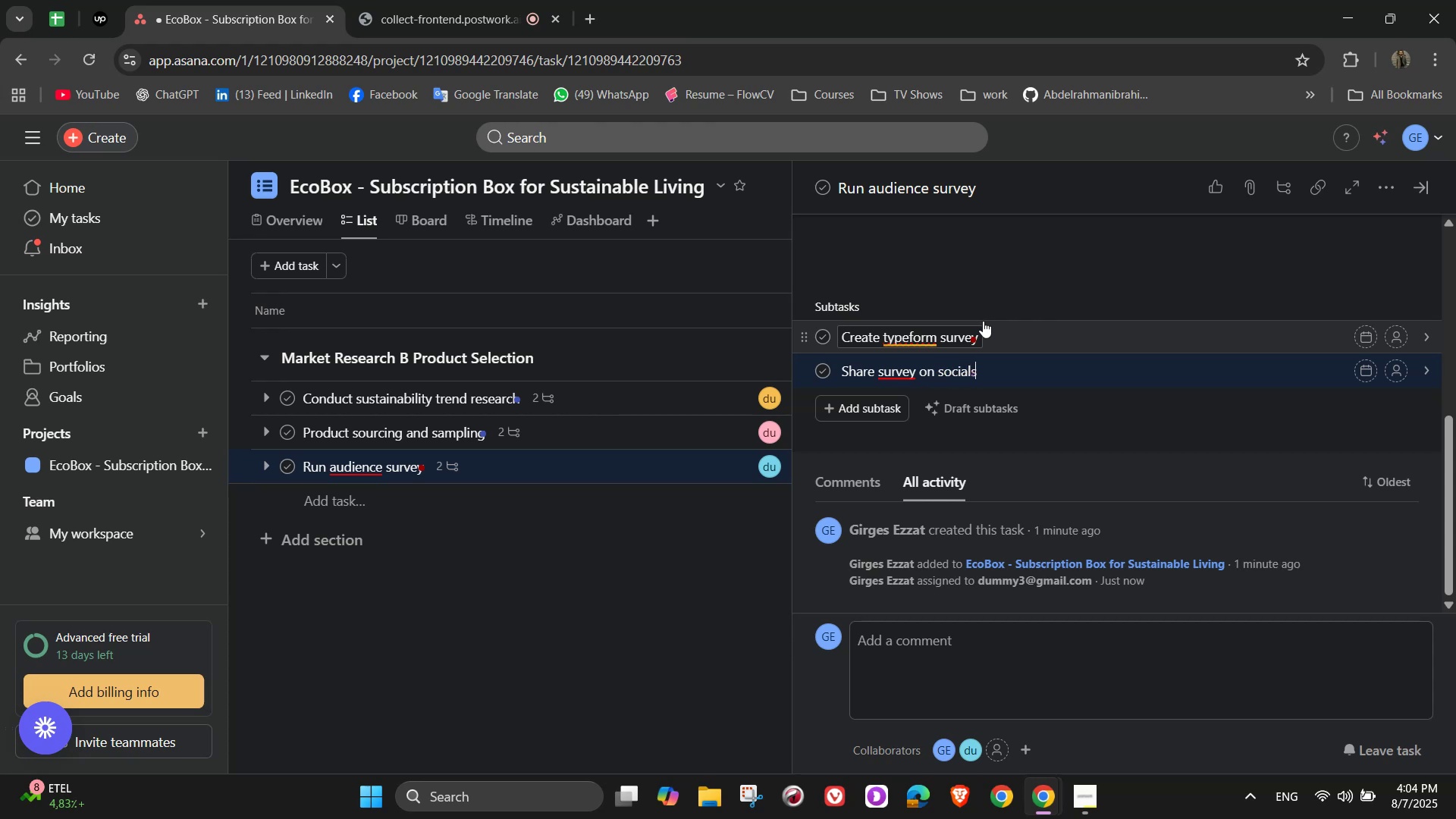 
key(Enter)
 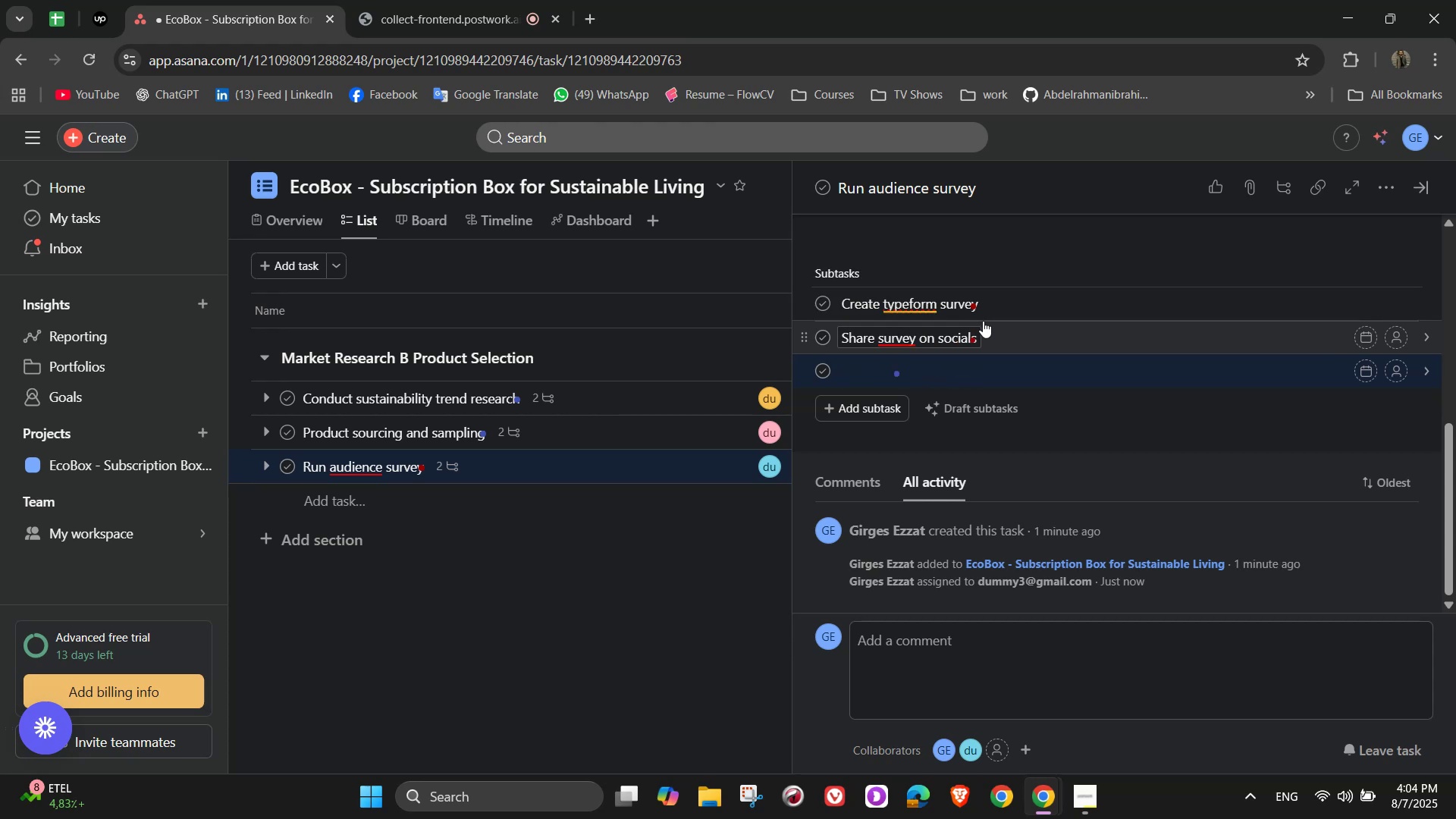 
type(collect and analyze feedback)
 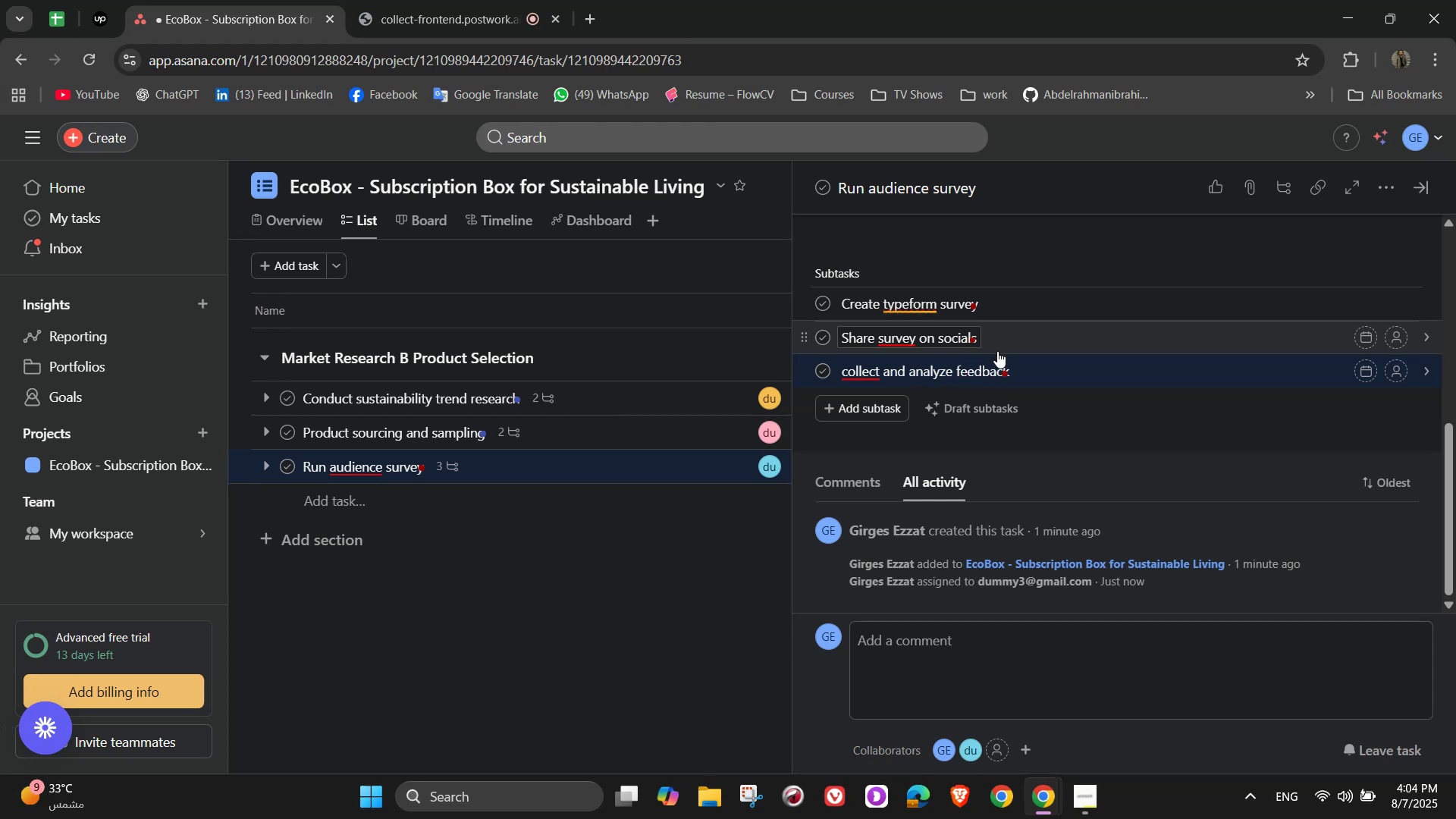 
wait(8.1)
 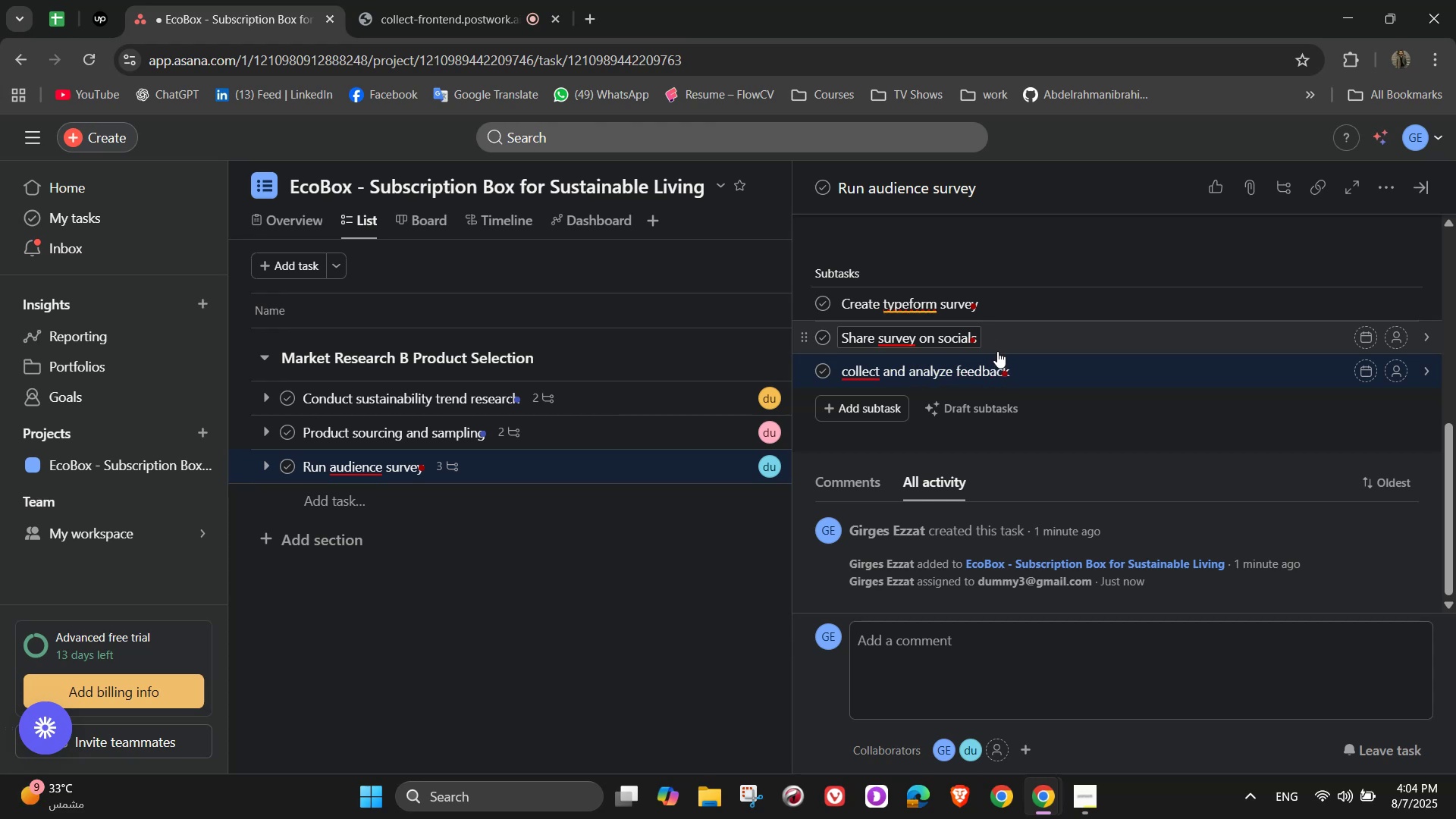 
left_click_drag(start_coordinate=[846, 366], to_coordinate=[842, 366])
 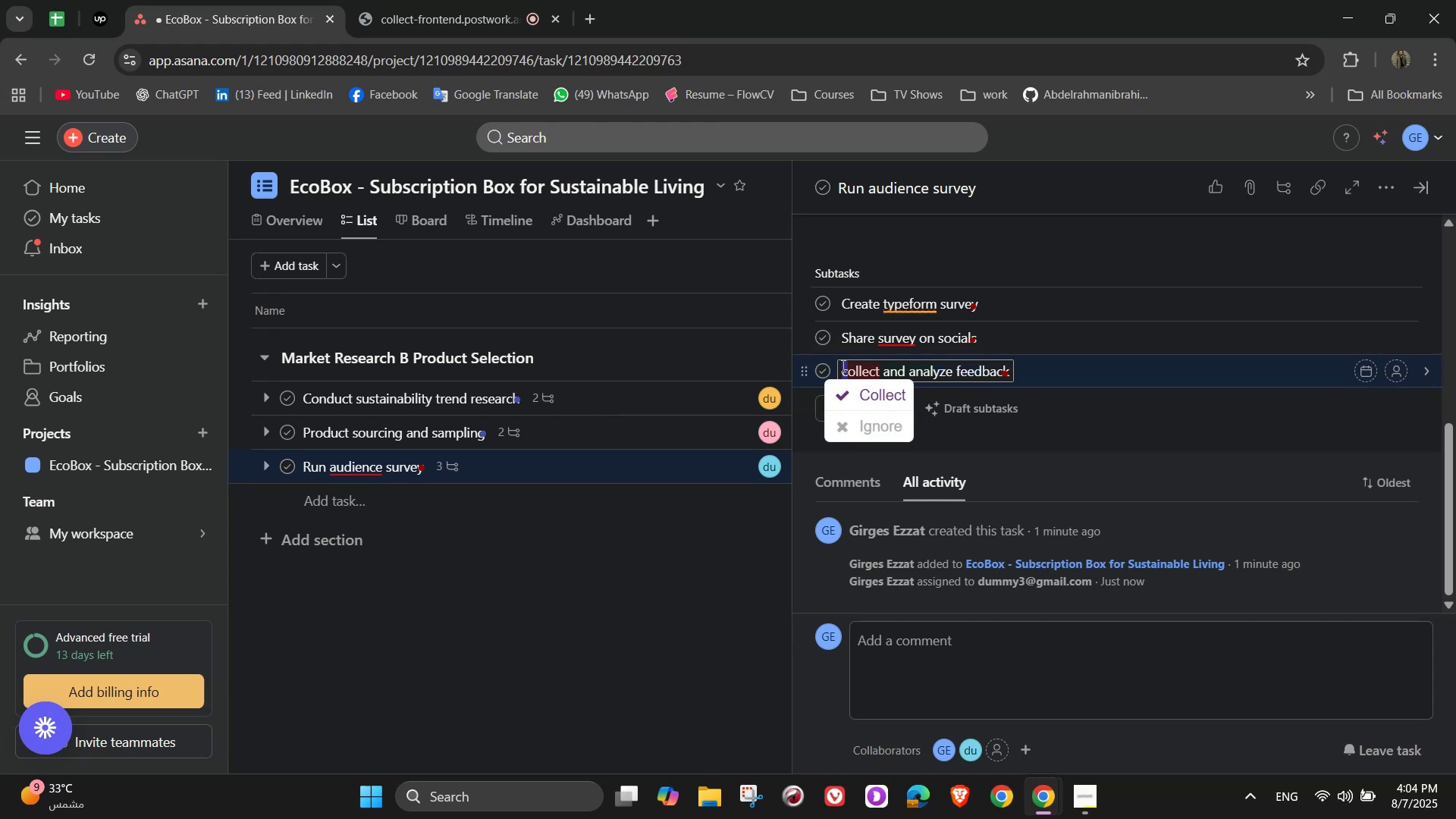 
key(Shift+C)
 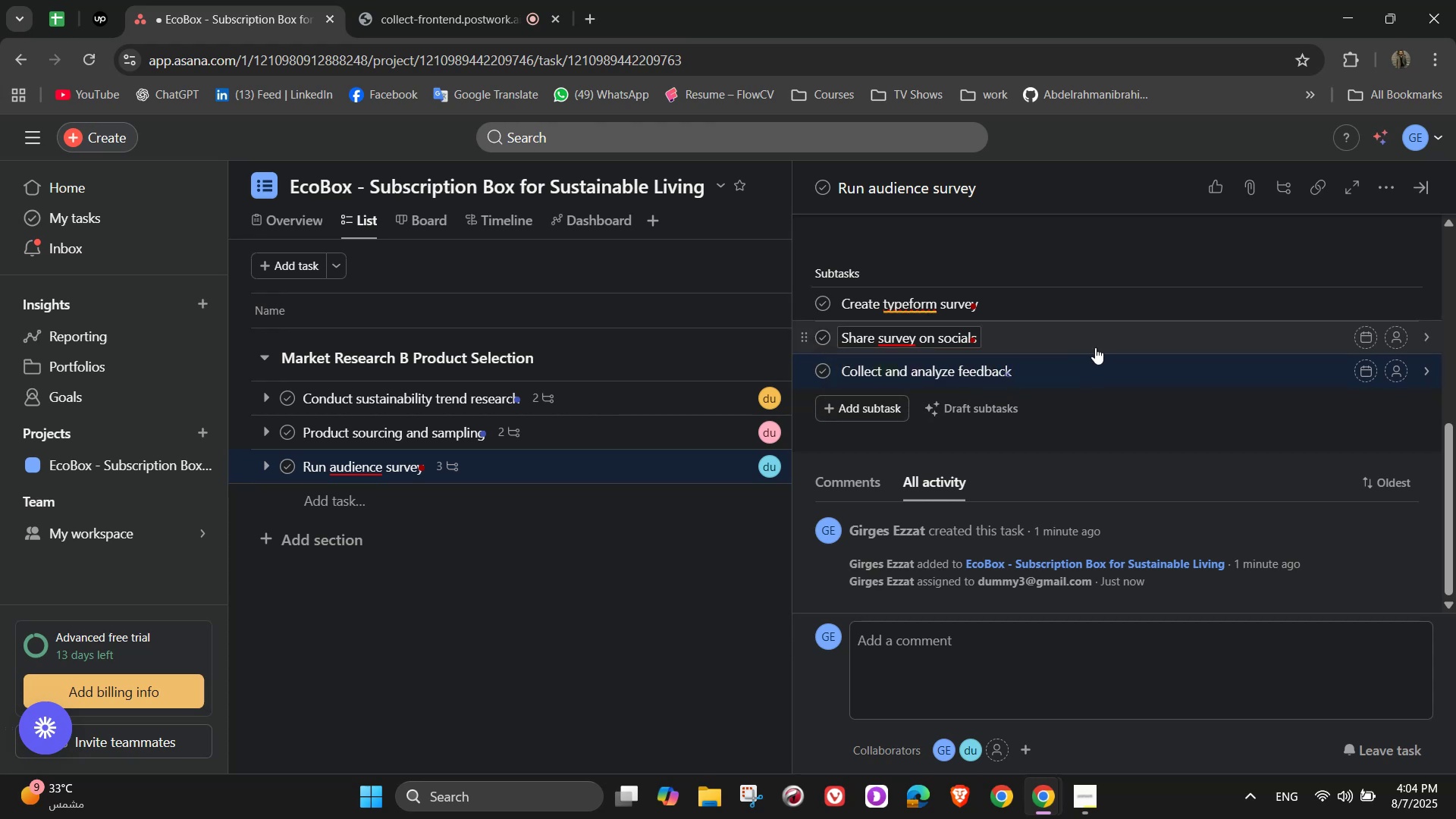 
scroll: coordinate [1122, 466], scroll_direction: up, amount: 7.0
 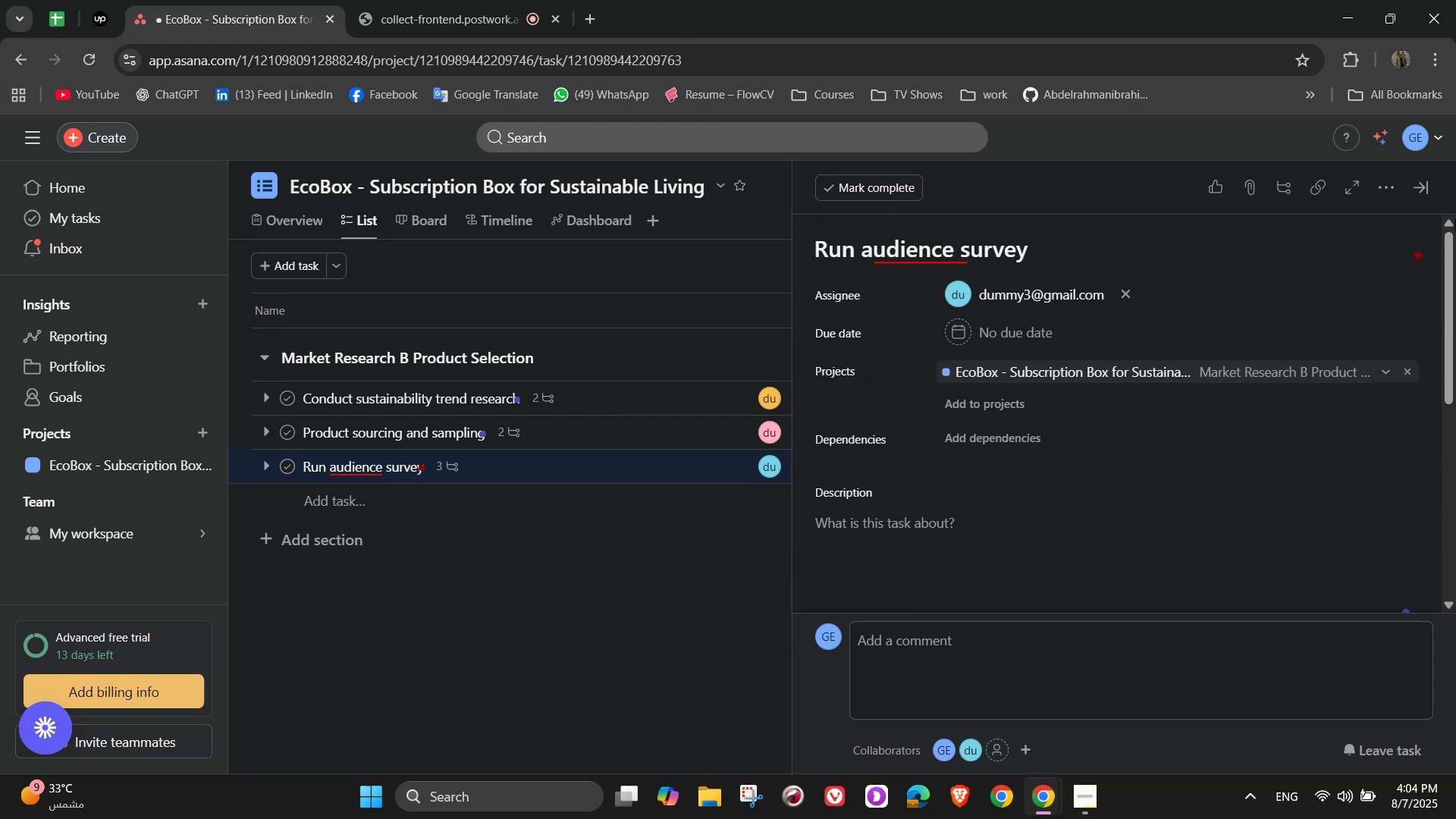 
mouse_move([1424, 191])
 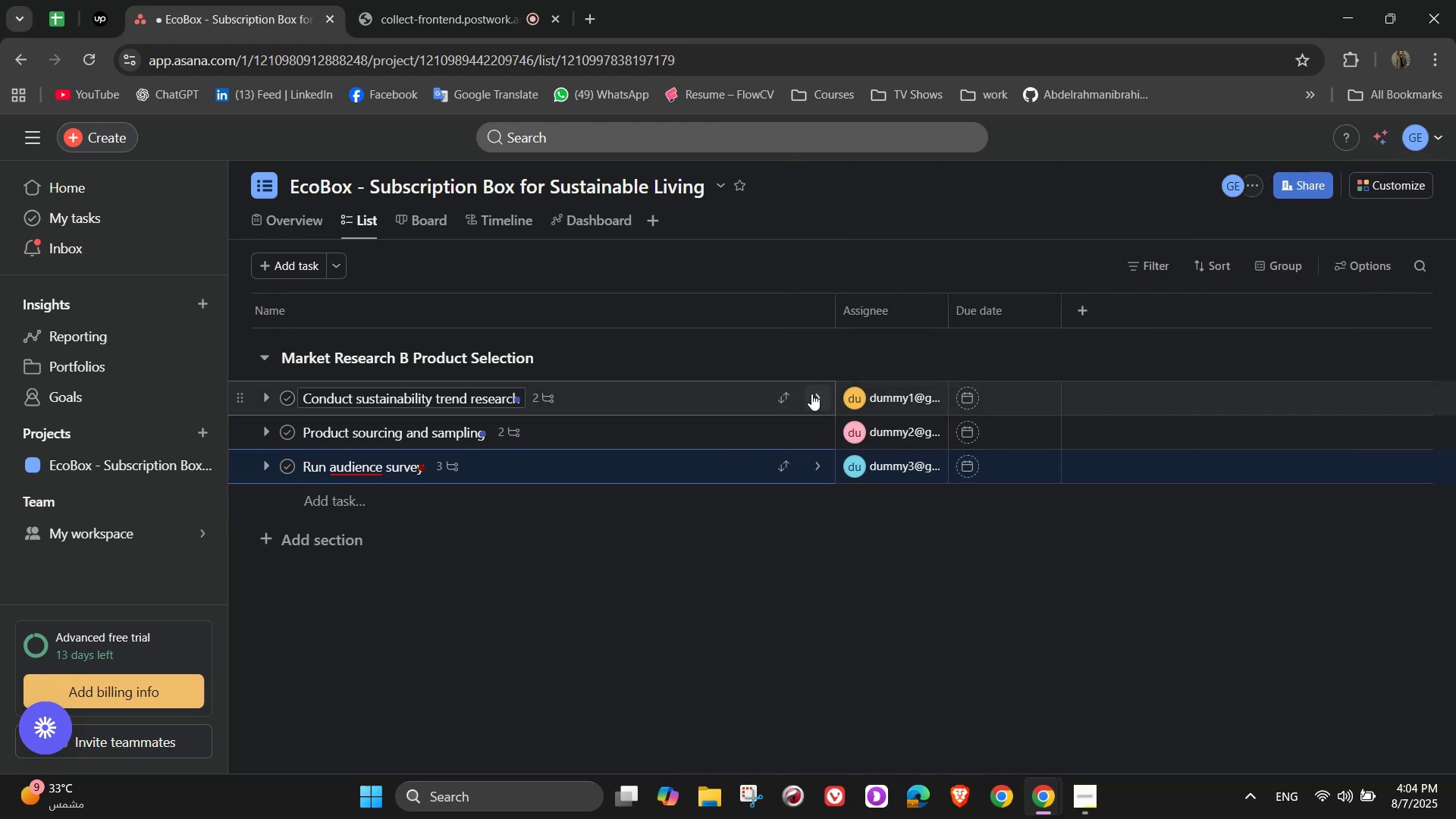 
scroll: coordinate [807, 417], scroll_direction: down, amount: 1.0
 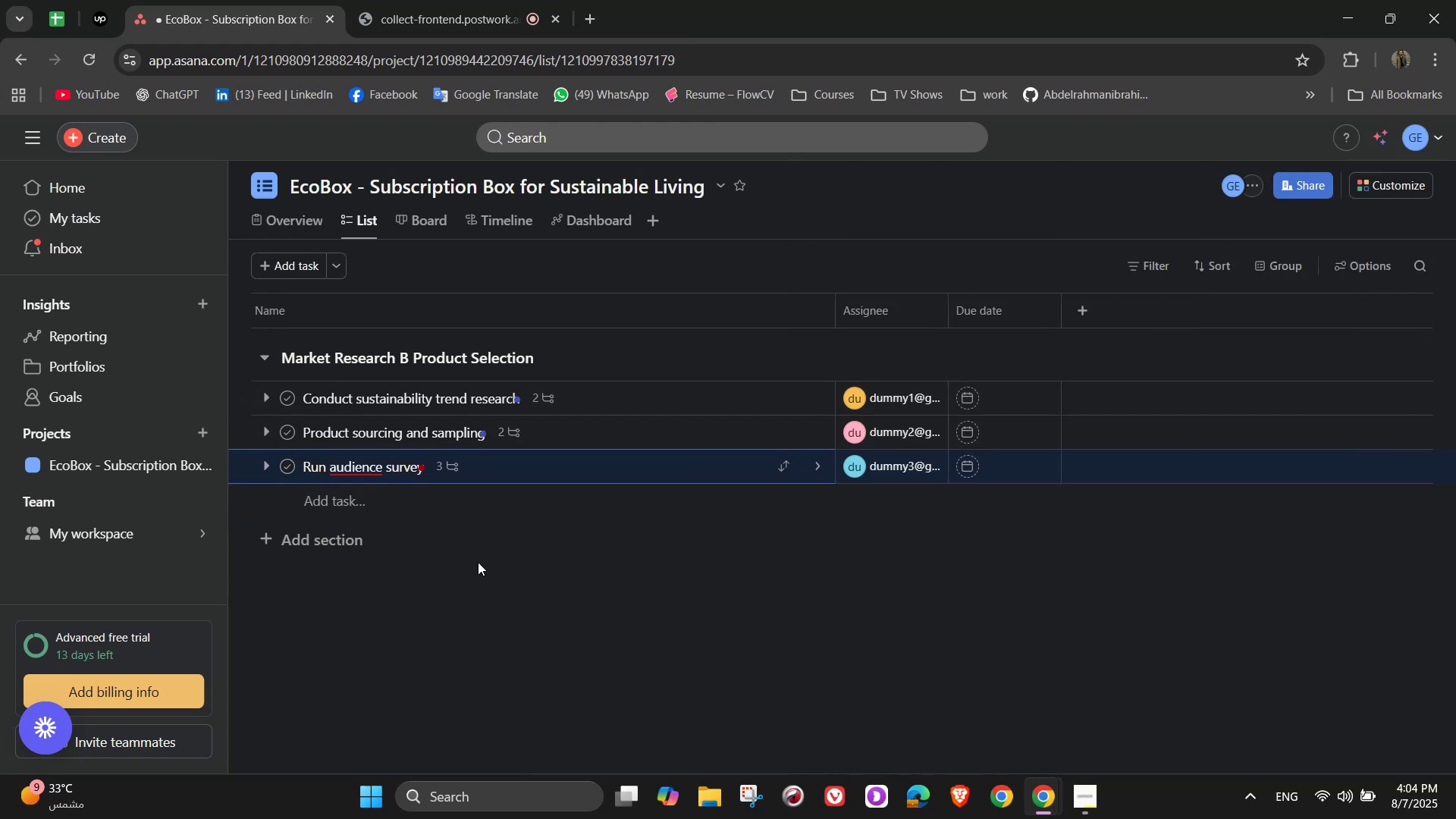 
left_click([336, 538])
 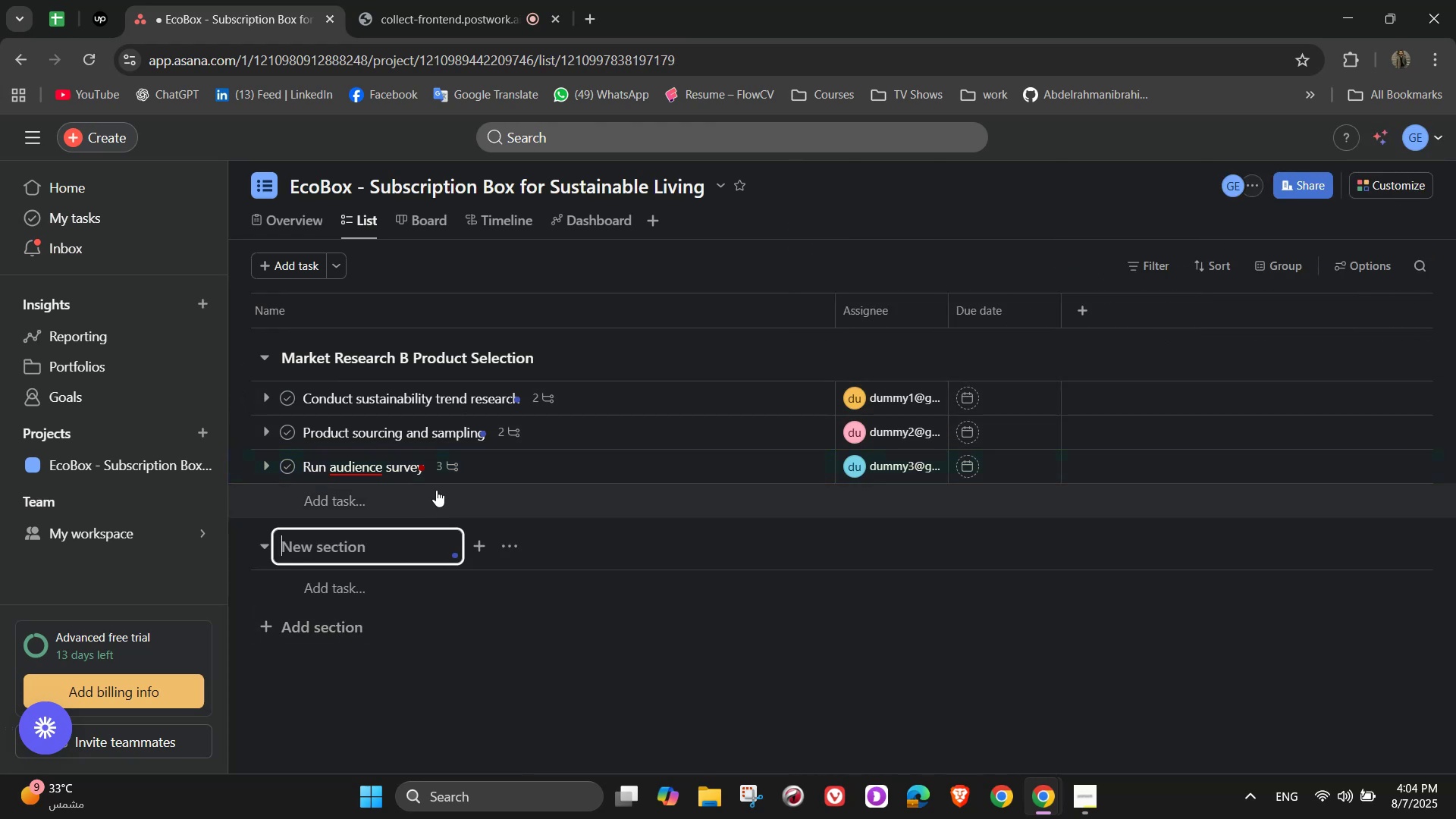 
scroll: coordinate [436, 490], scroll_direction: down, amount: 1.0
 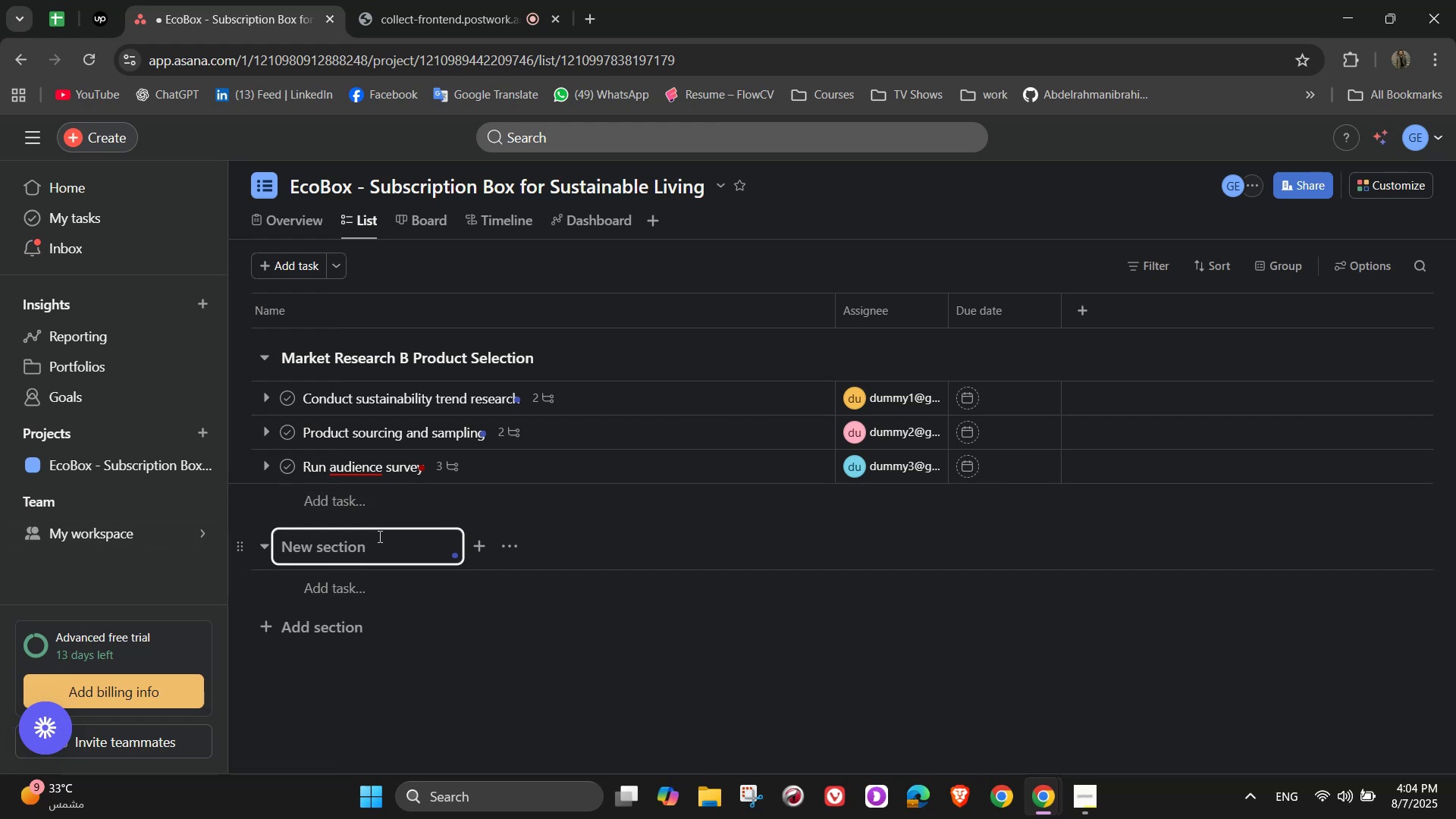 
wait(11.11)
 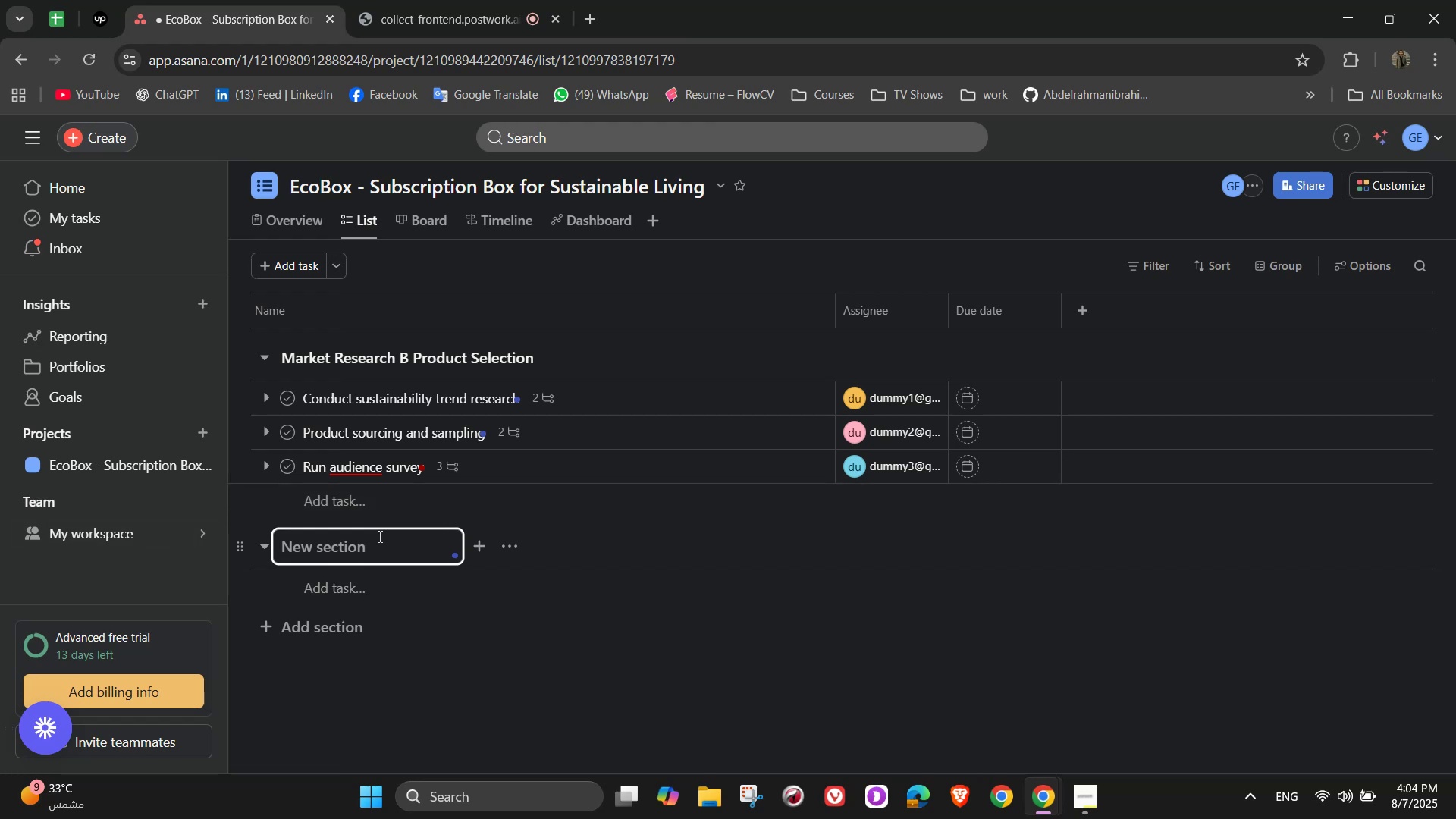 
type(Branding & Box )
 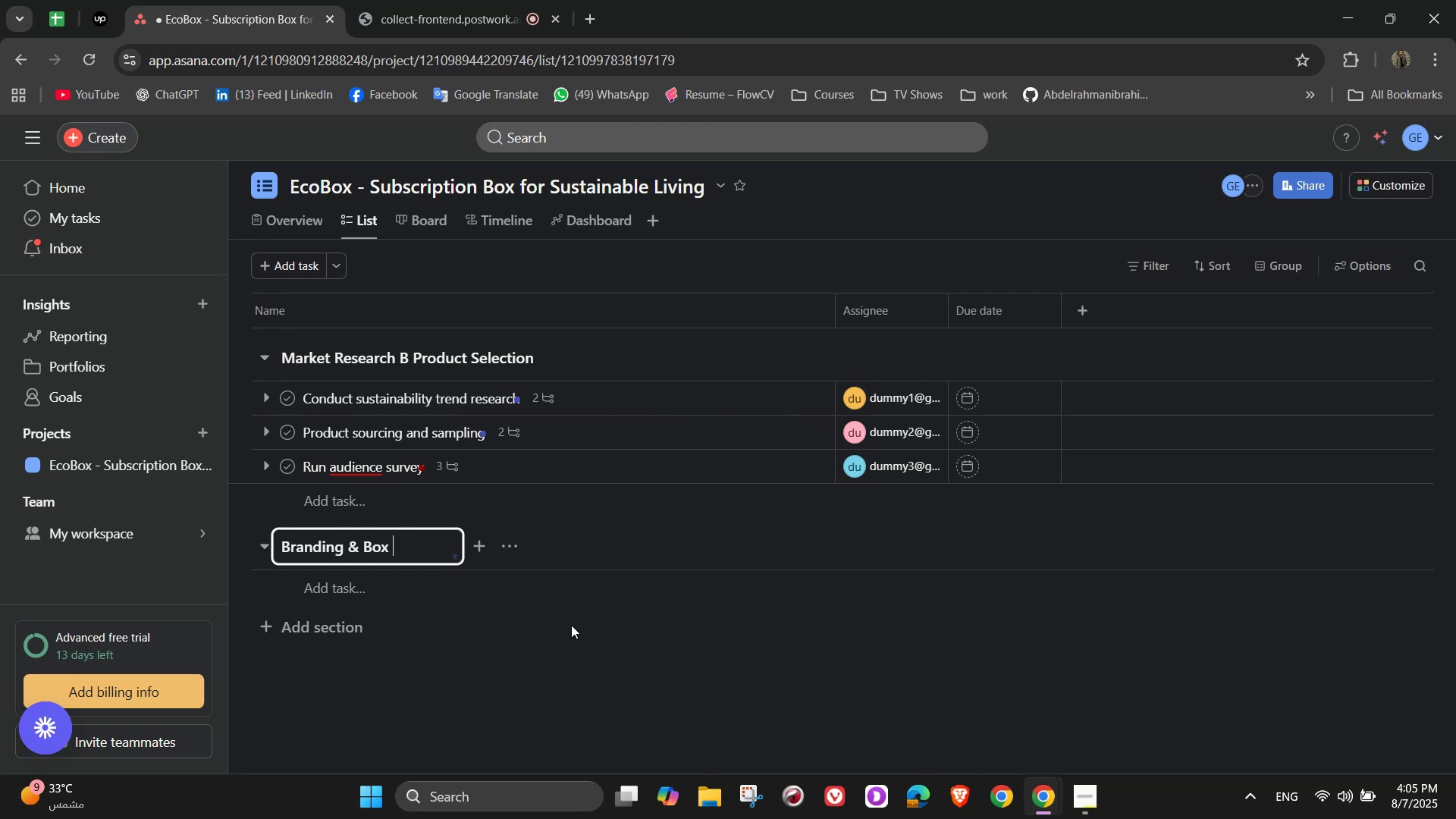 
type(Design )
key(Backspace)
 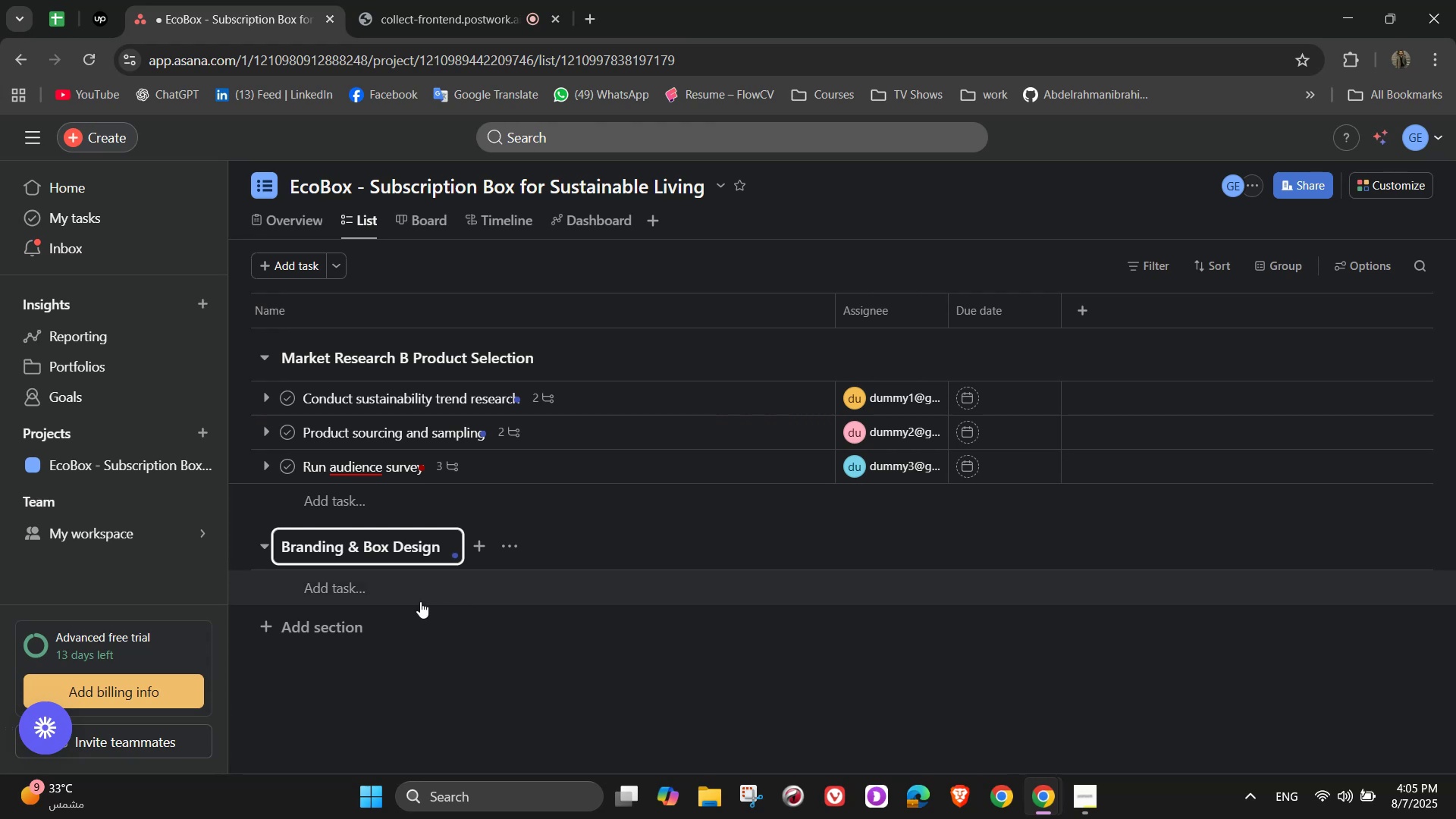 
wait(5.63)
 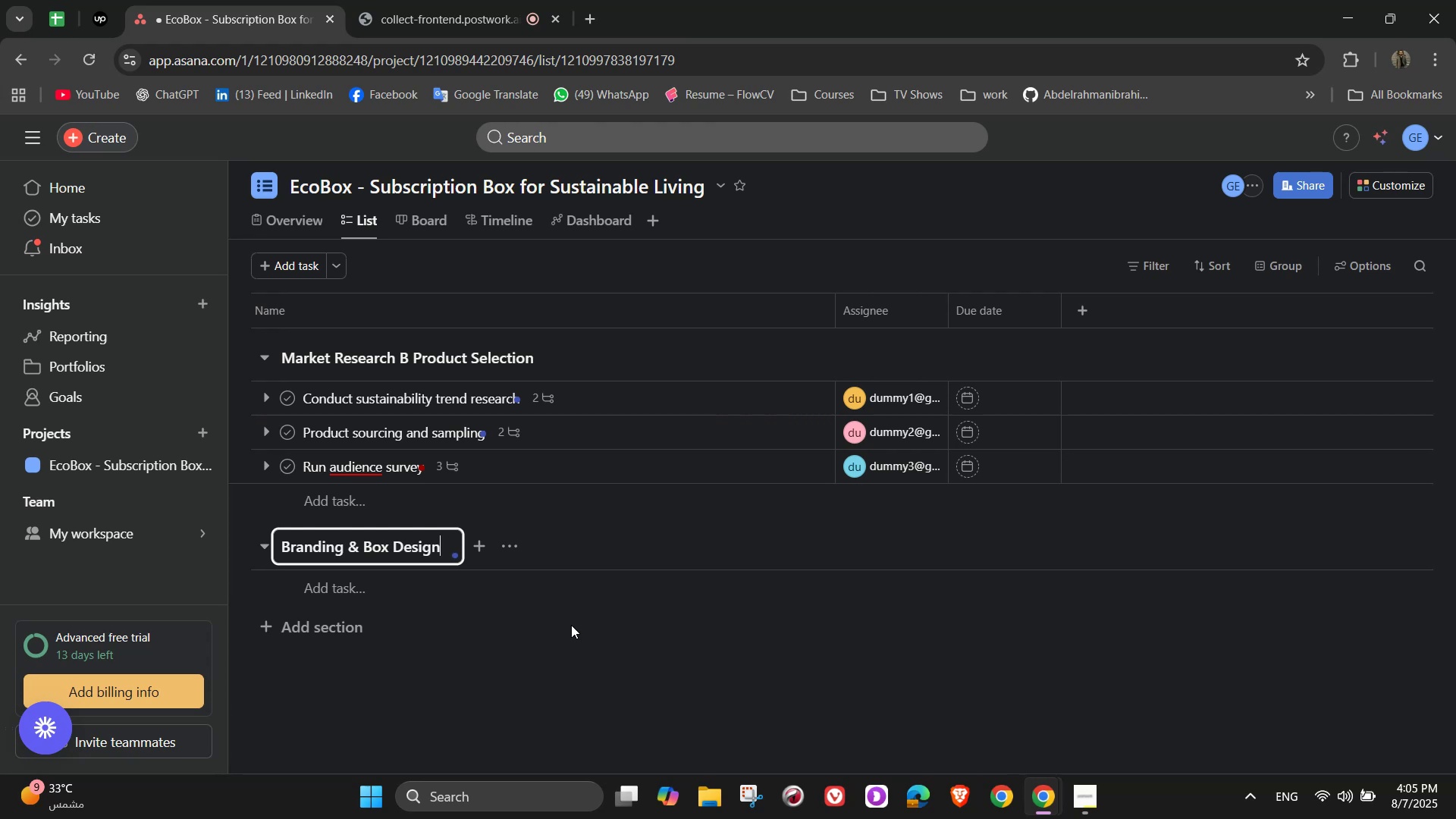 
left_click([420, 601])
 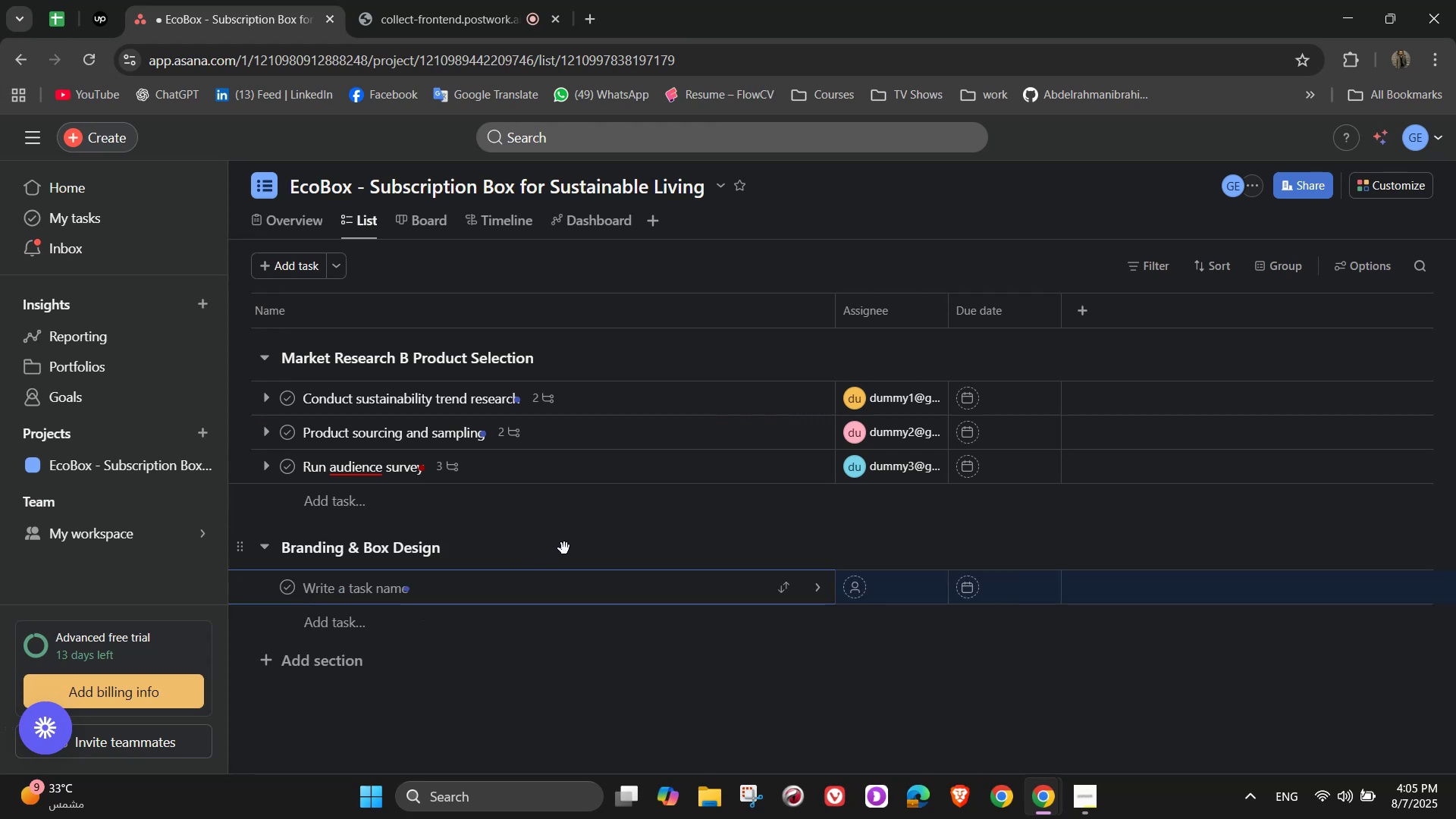 
wait(5.83)
 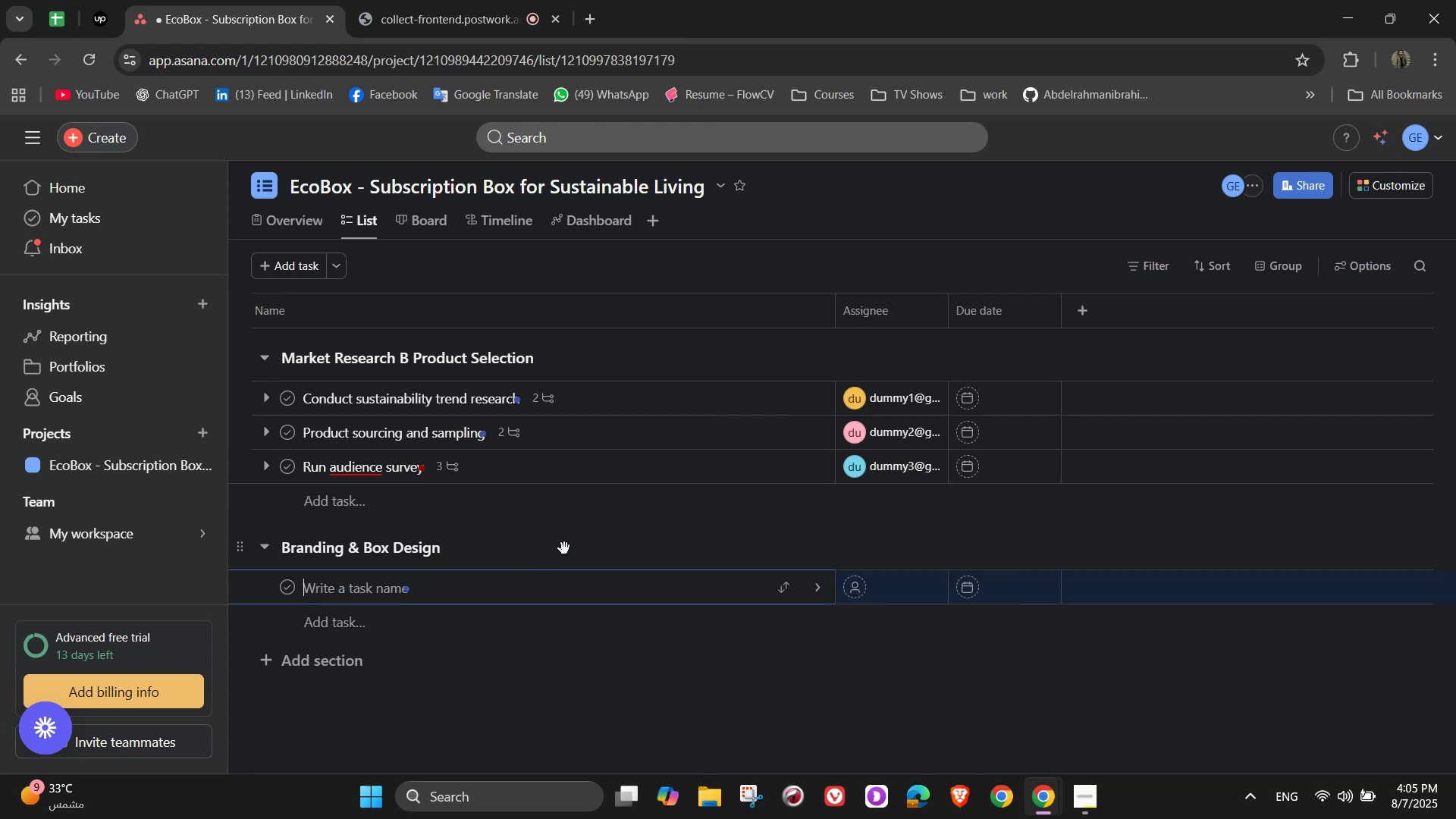 
type(Logo and brand)
 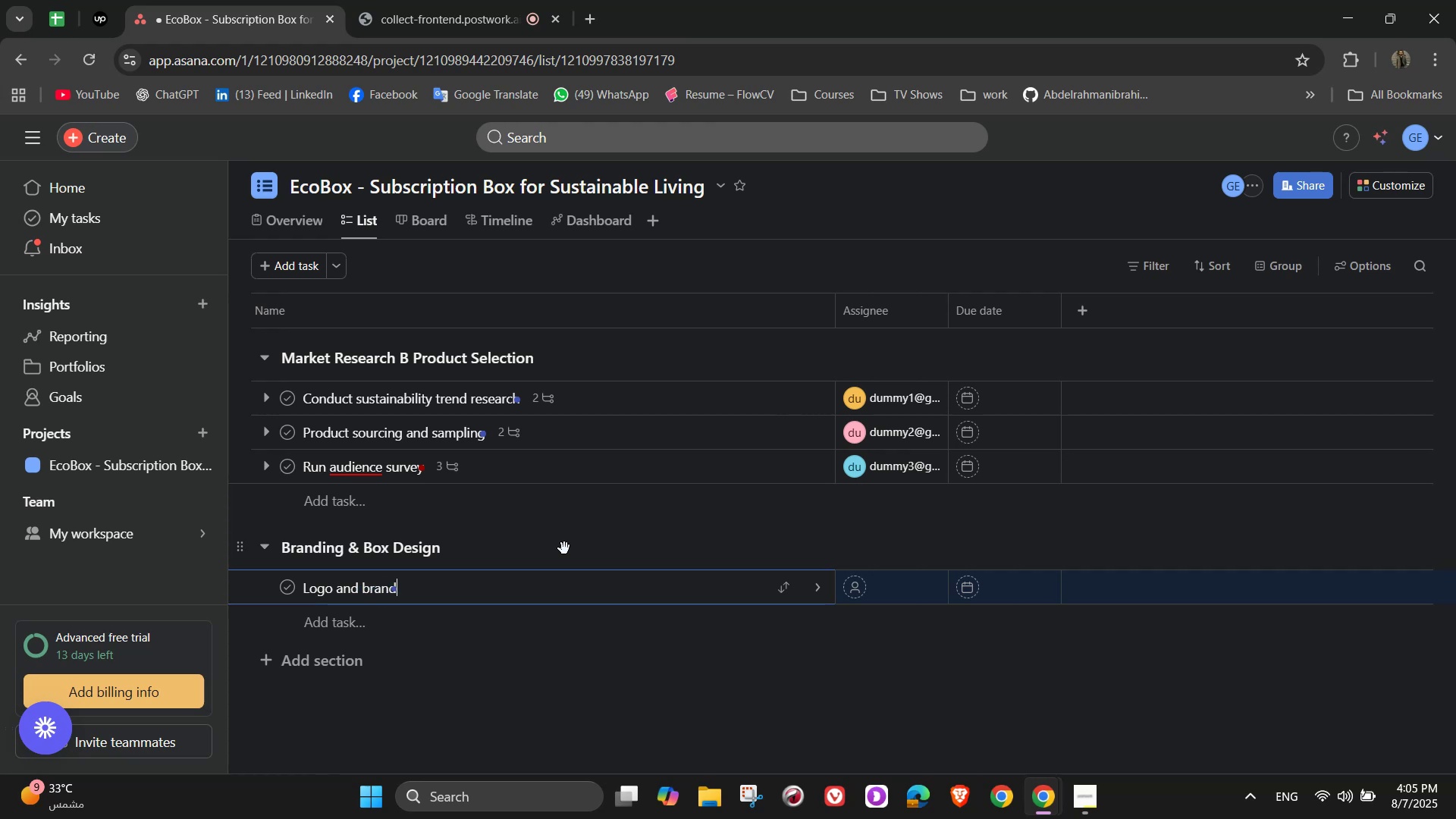 
wait(5.73)
 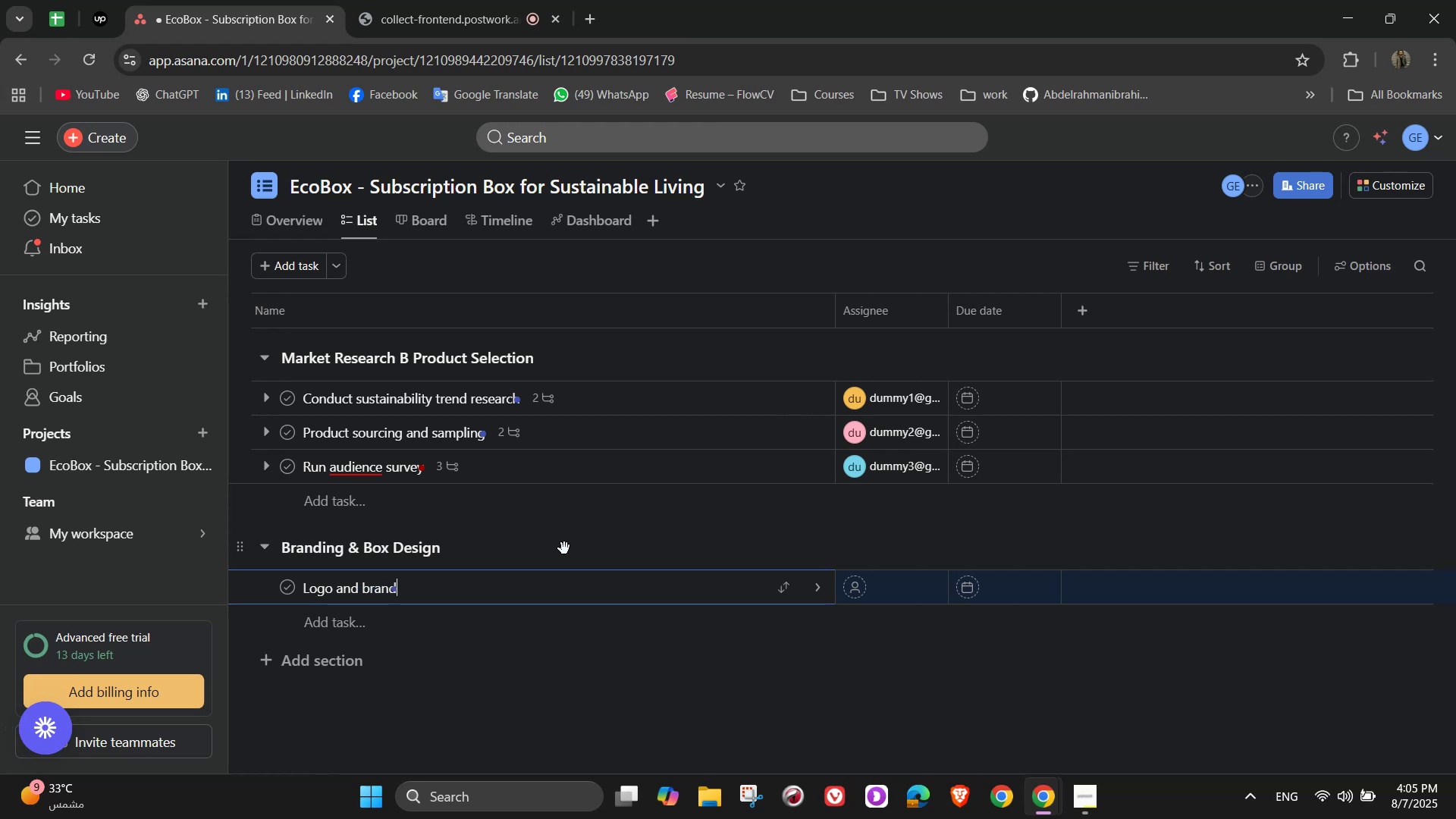 
type( identity )
 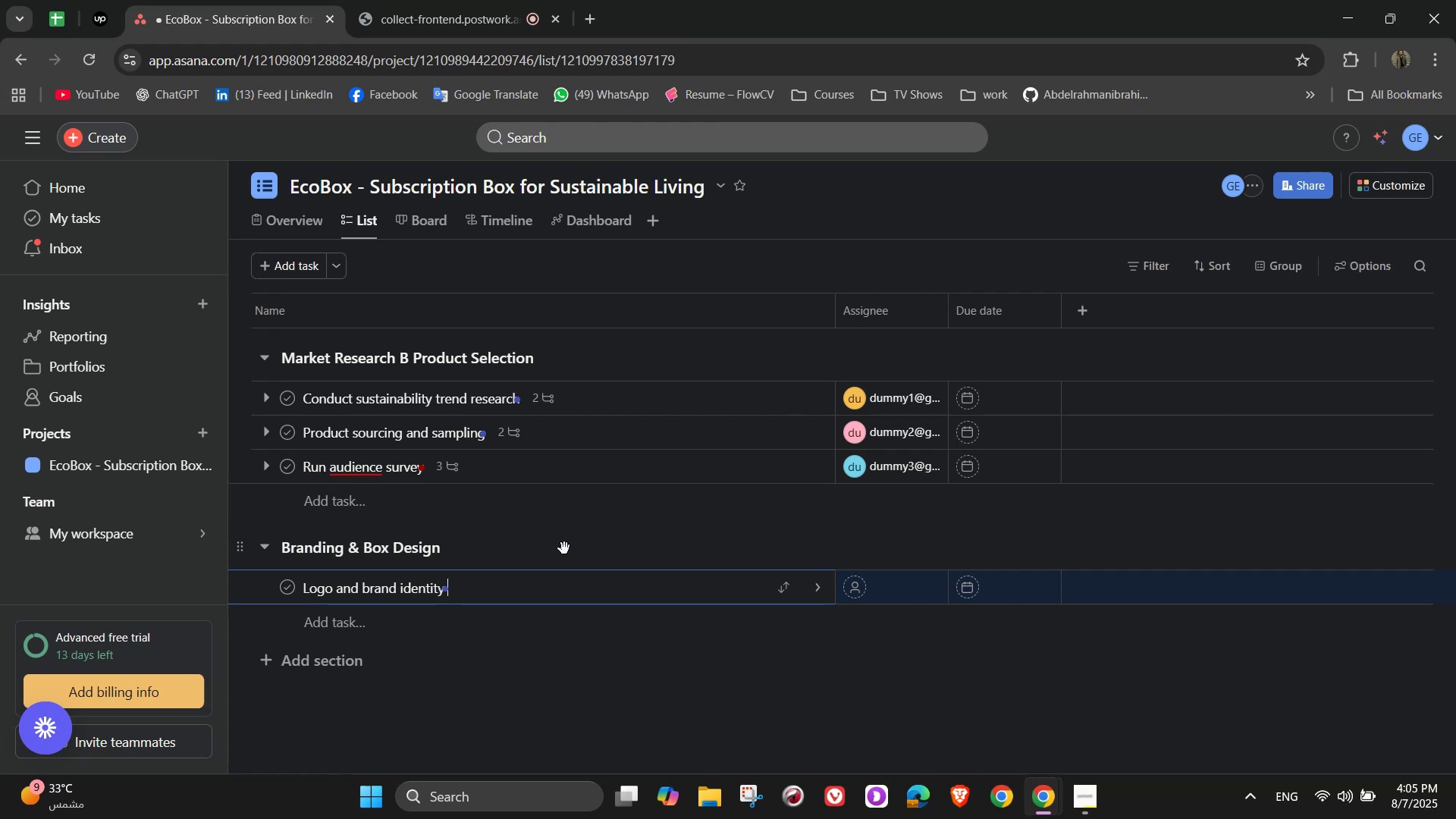 
wait(7.37)
 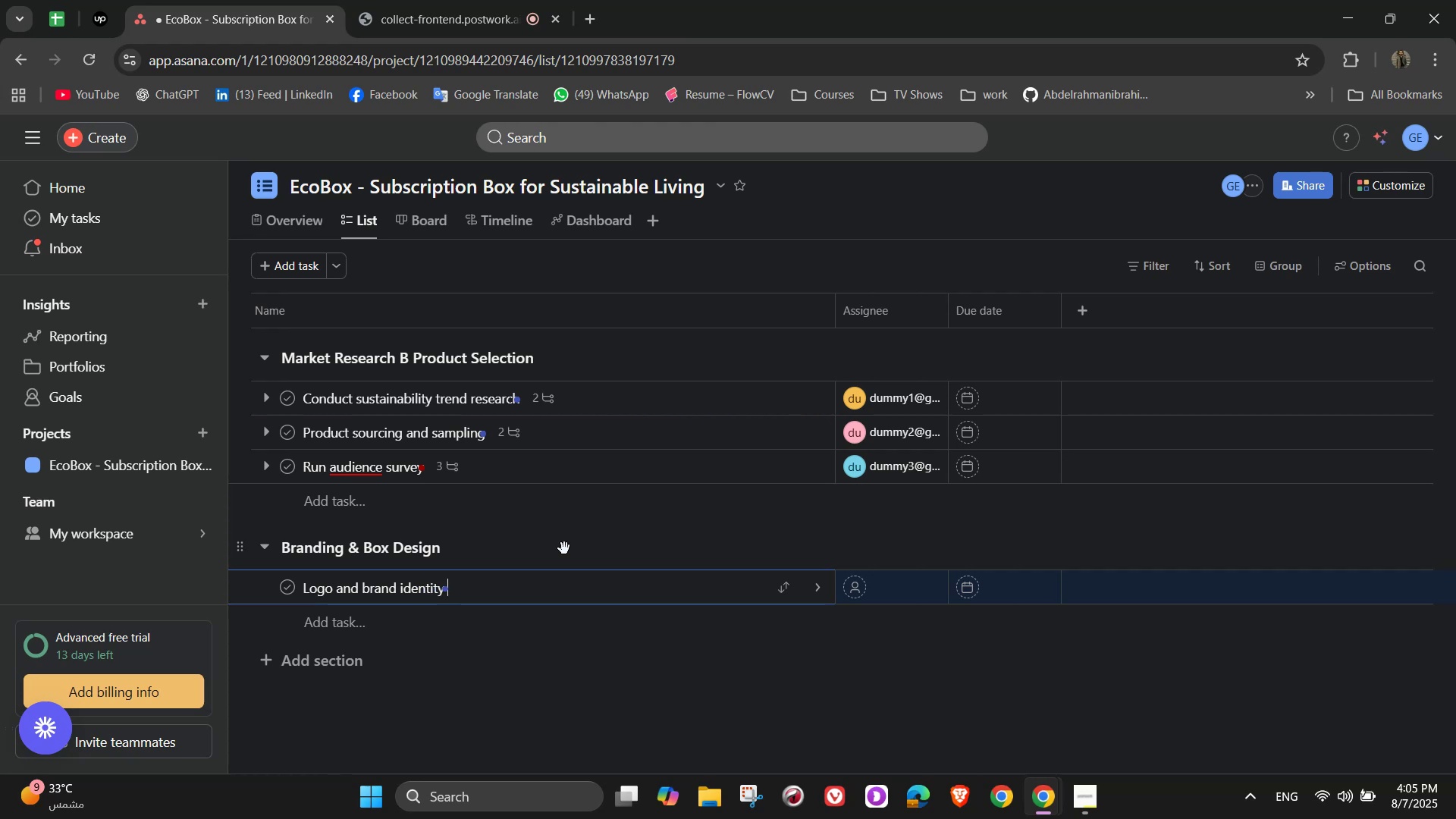 
key(Enter)
 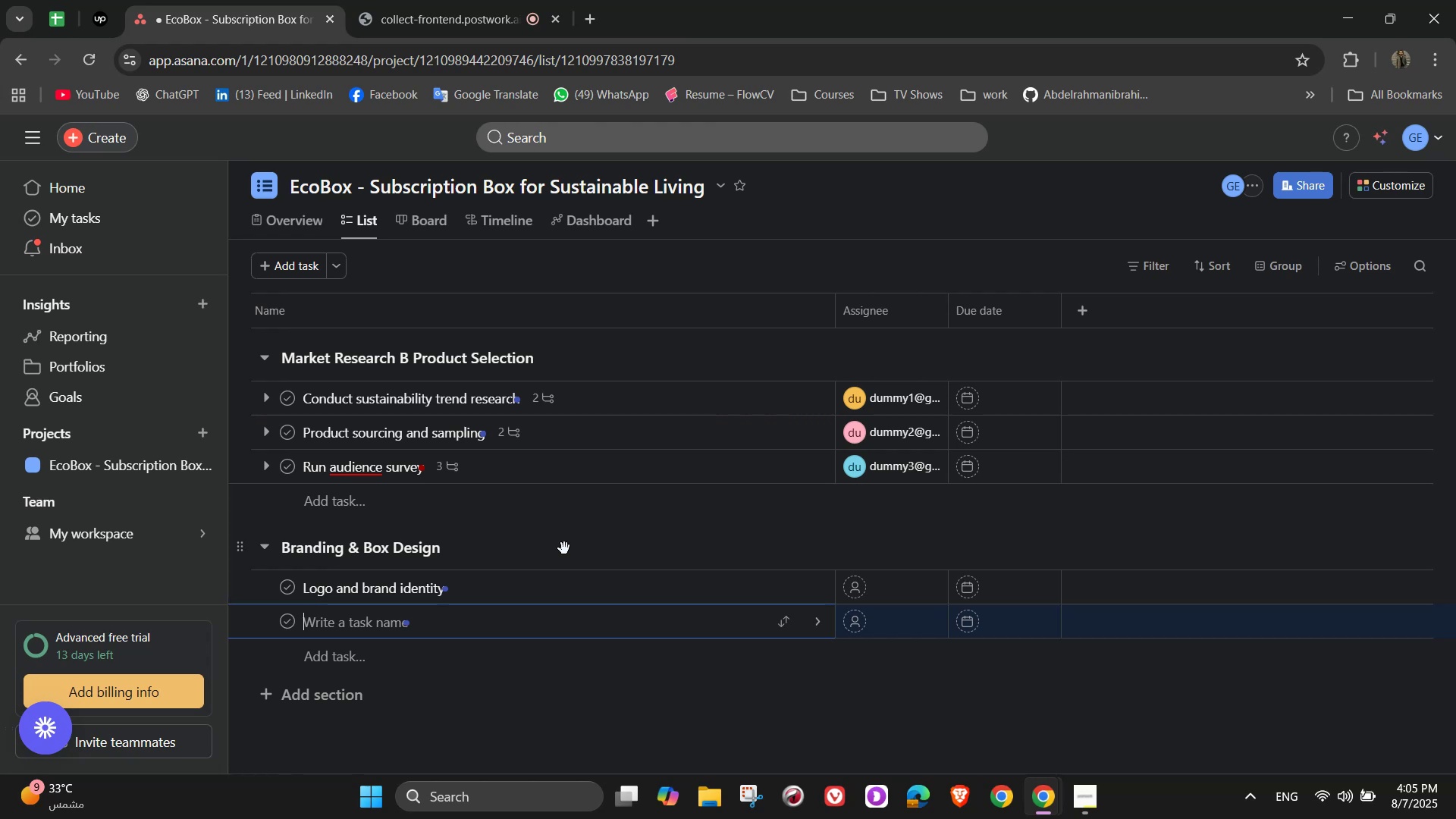 
wait(8.35)
 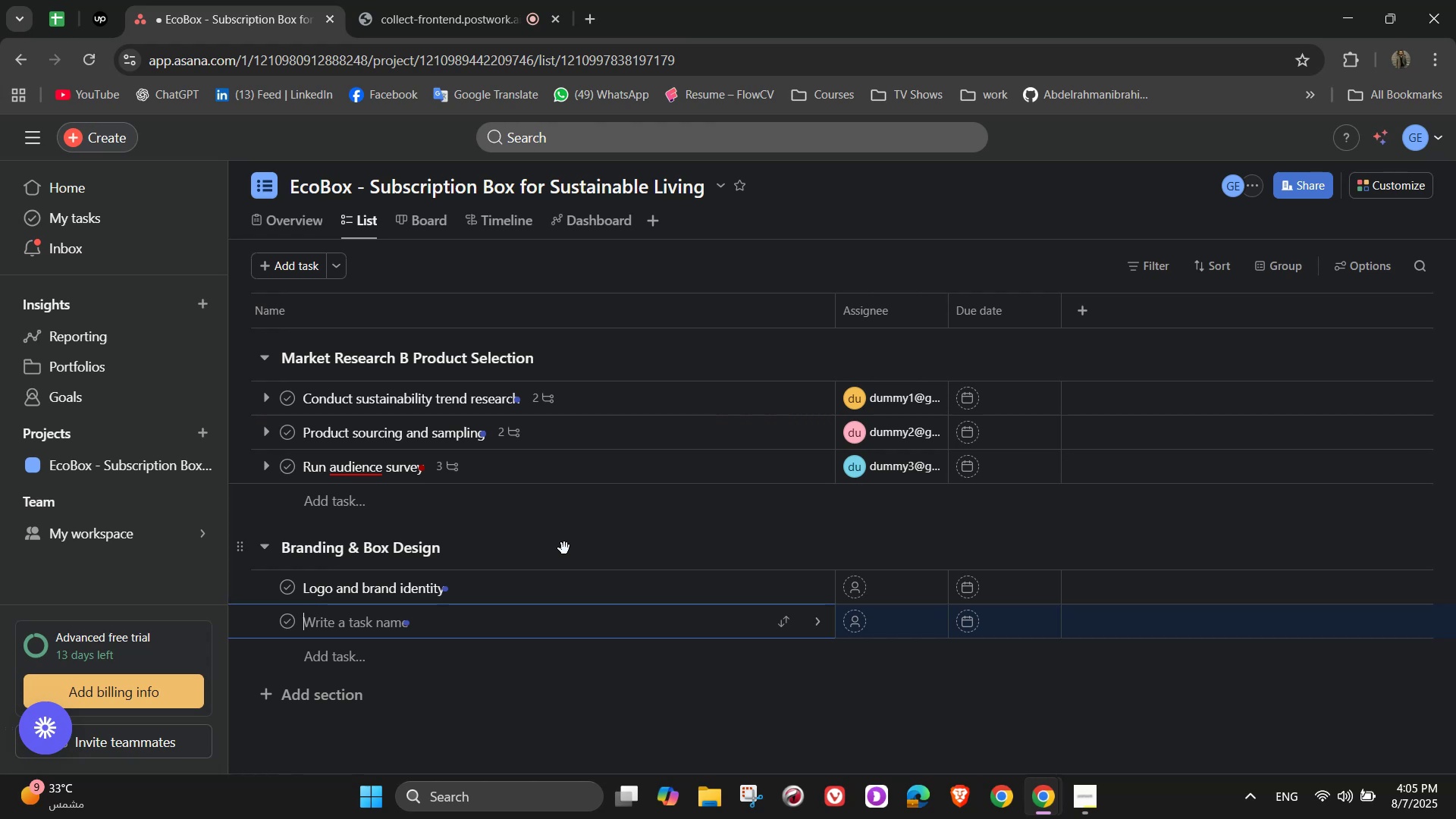 
type(Hi)
key(Backspace)
key(Backspace)
key(Backspace)
 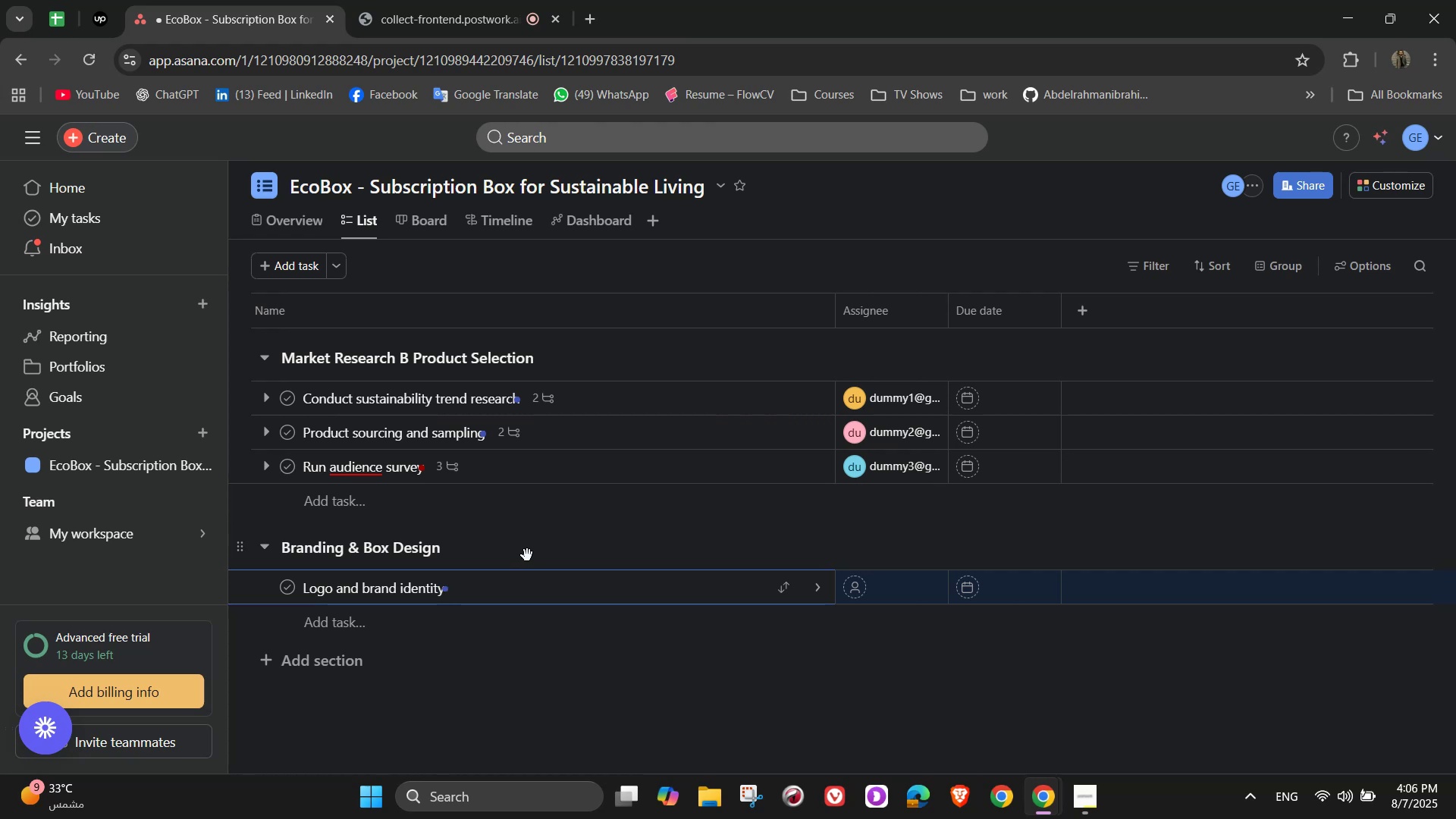 
wait(16.4)
 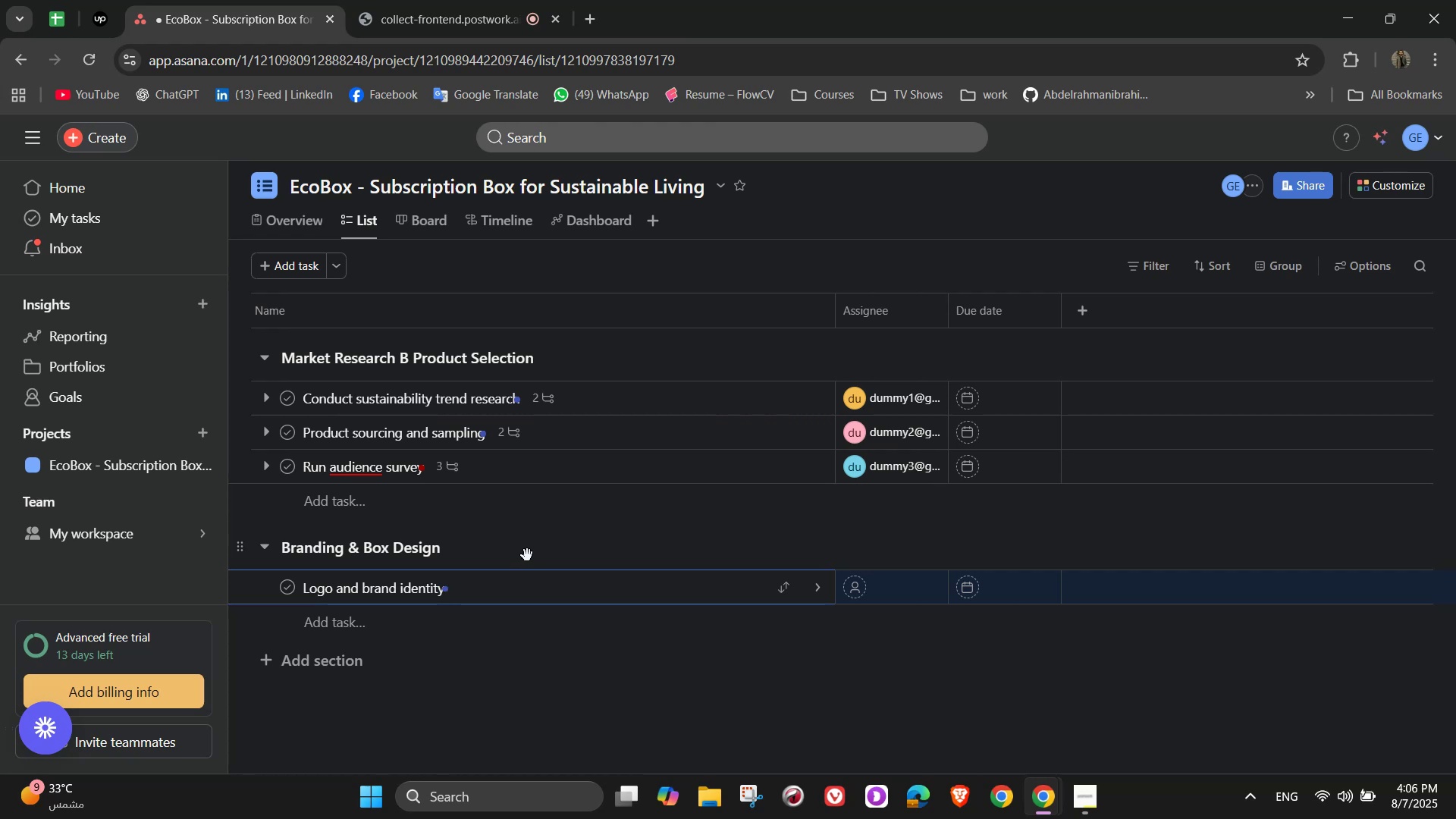 
left_click([814, 588])
 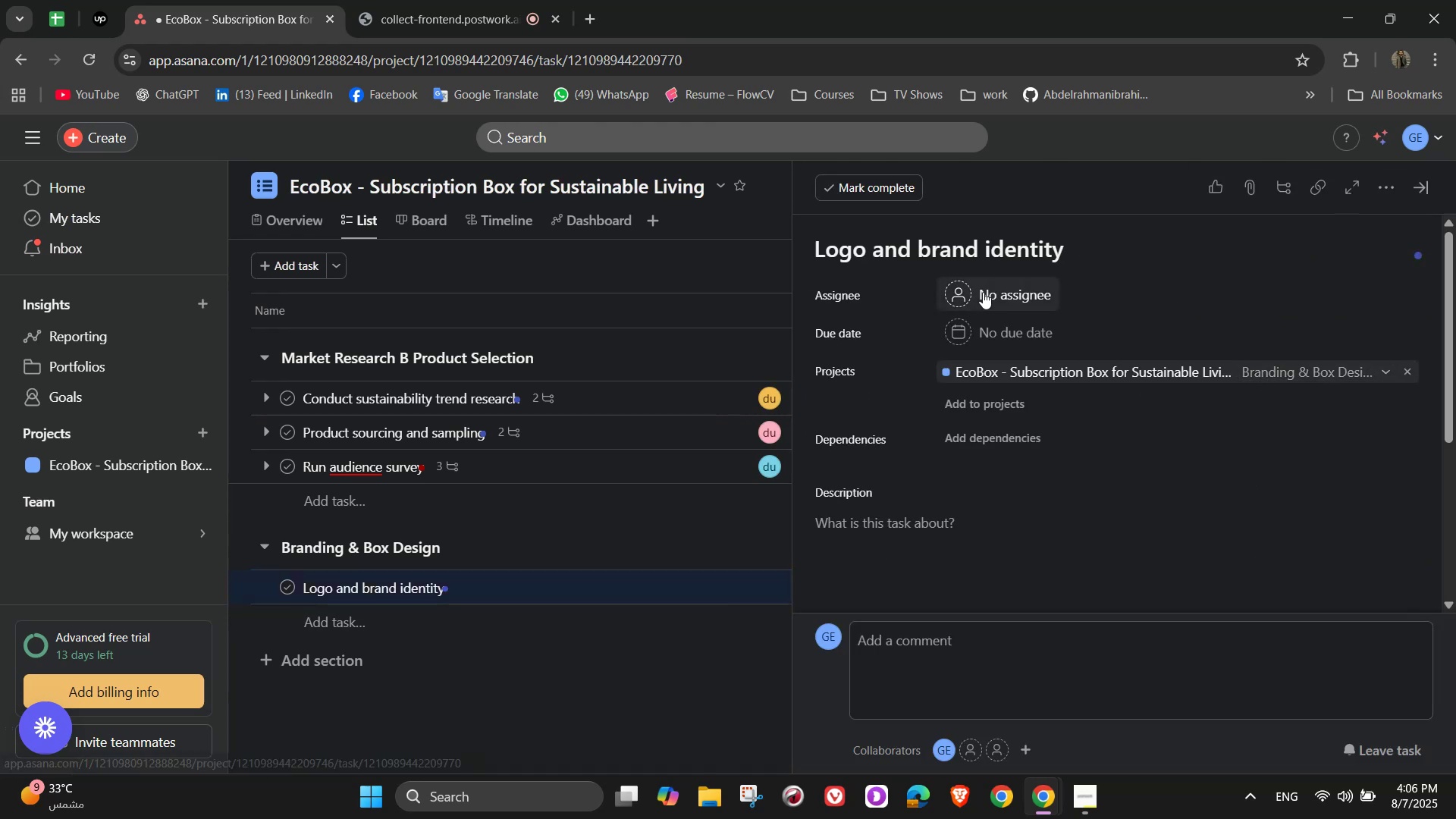 
left_click([983, 292])
 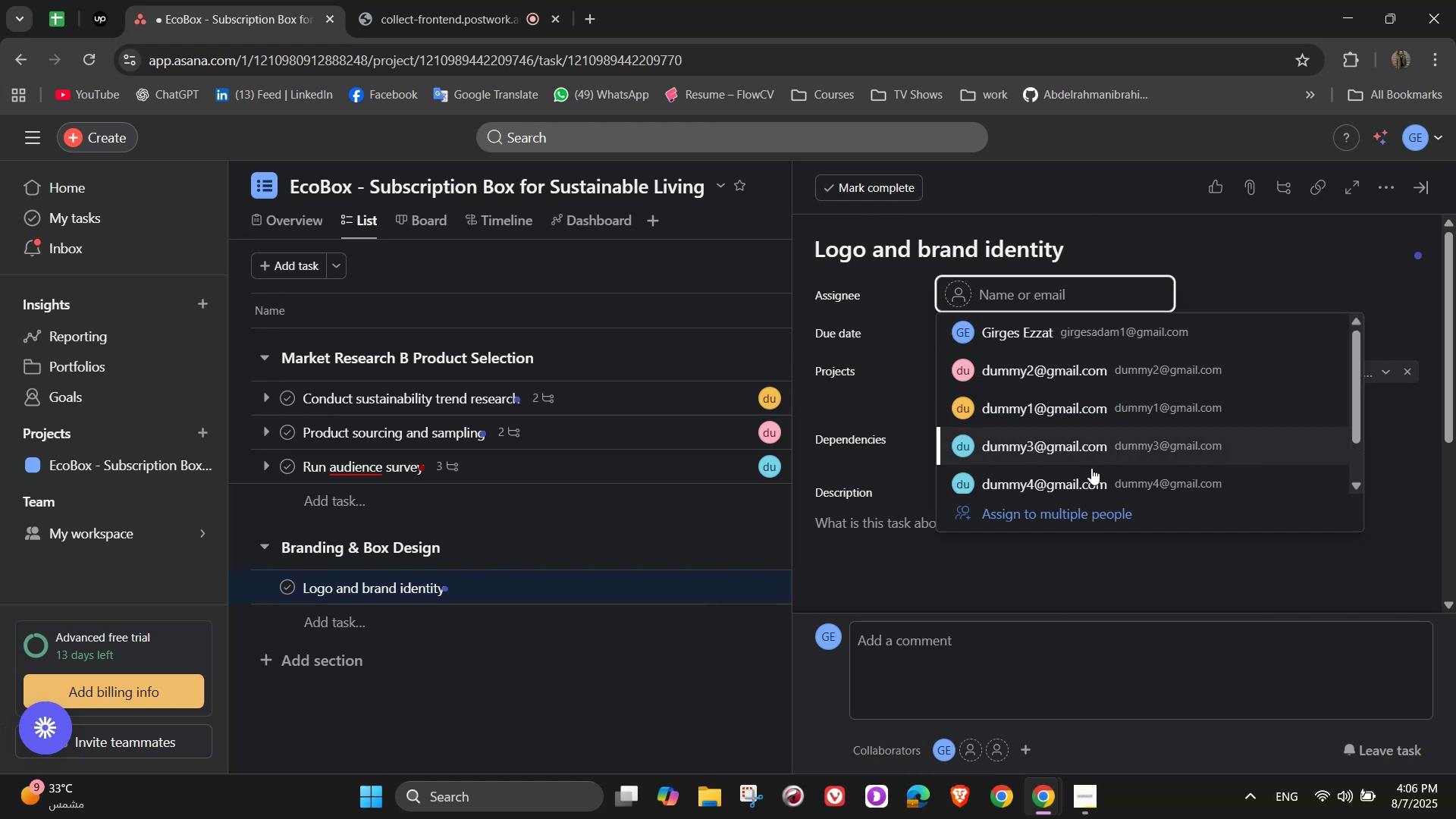 
left_click([1090, 469])
 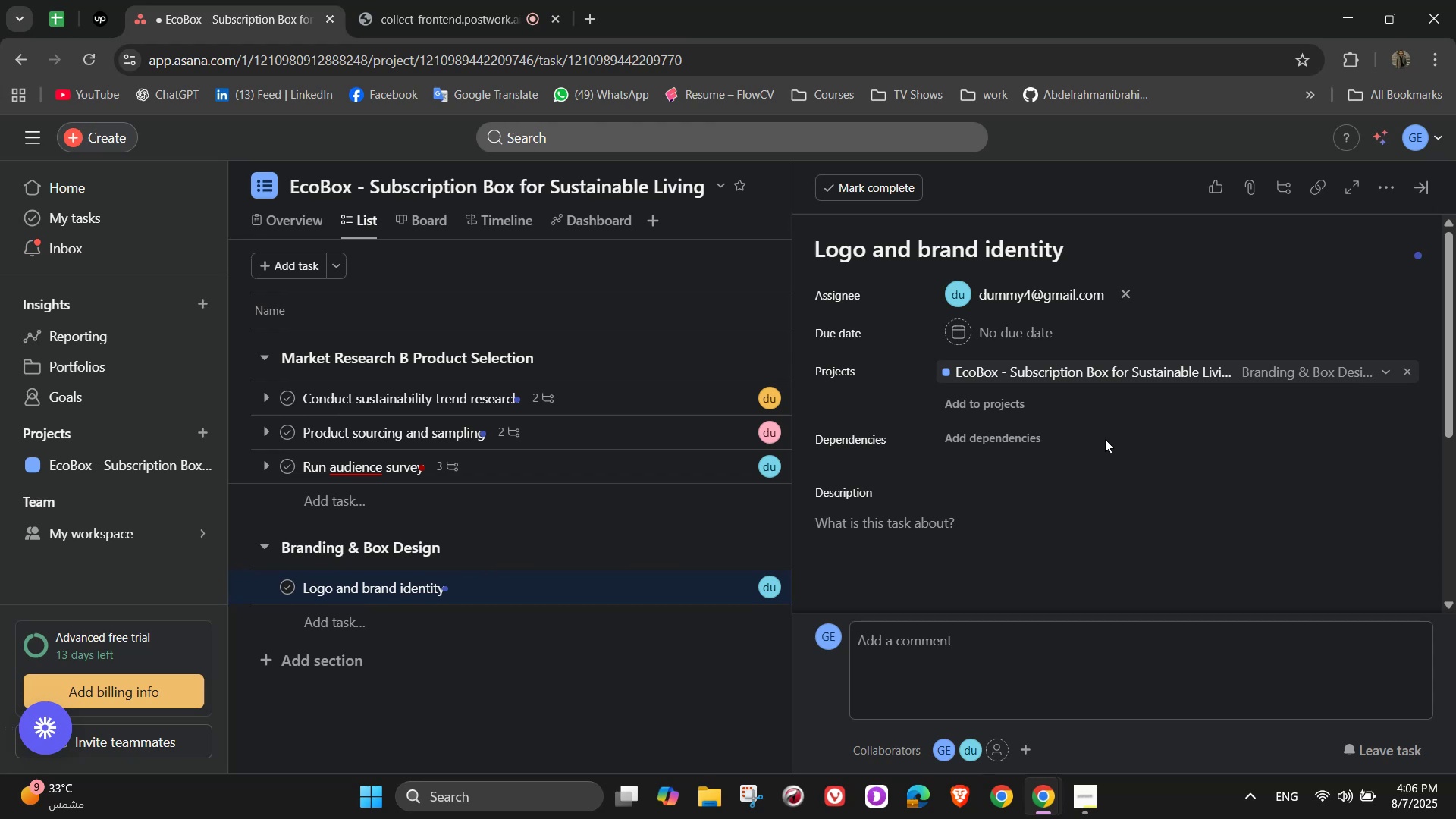 
wait(23.56)
 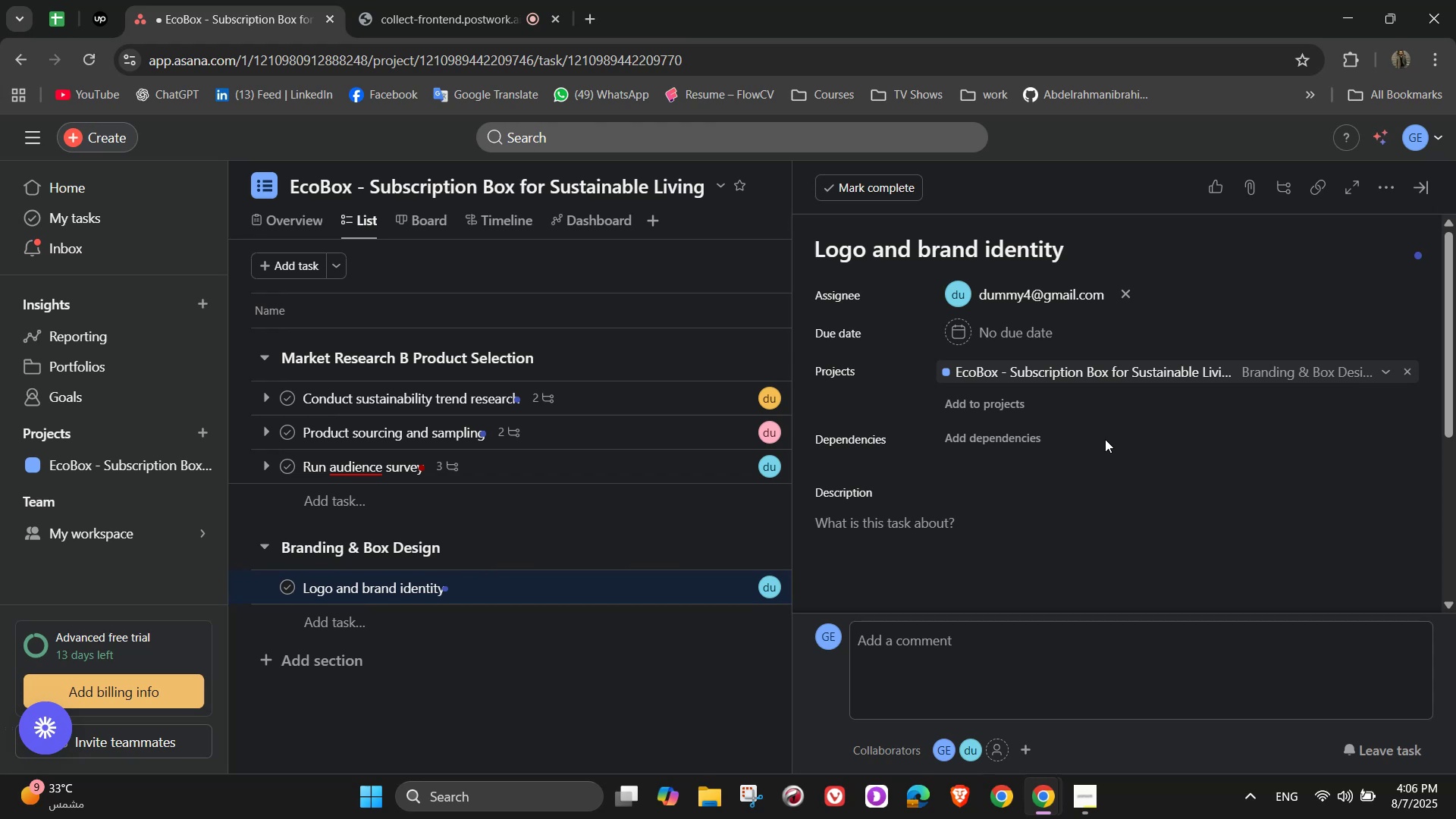 
scroll: coordinate [1005, 506], scroll_direction: down, amount: 3.0
 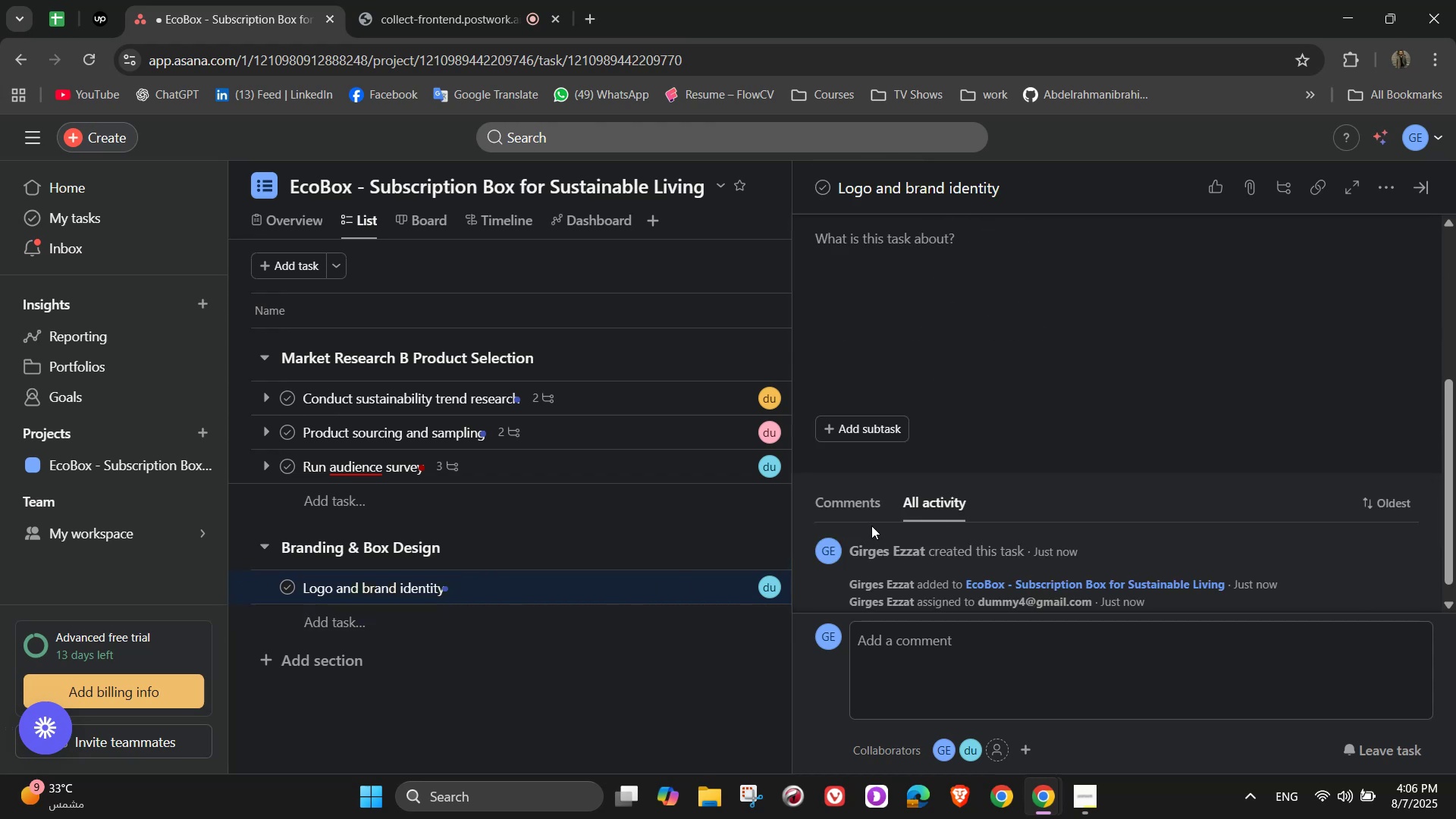 
wait(5.45)
 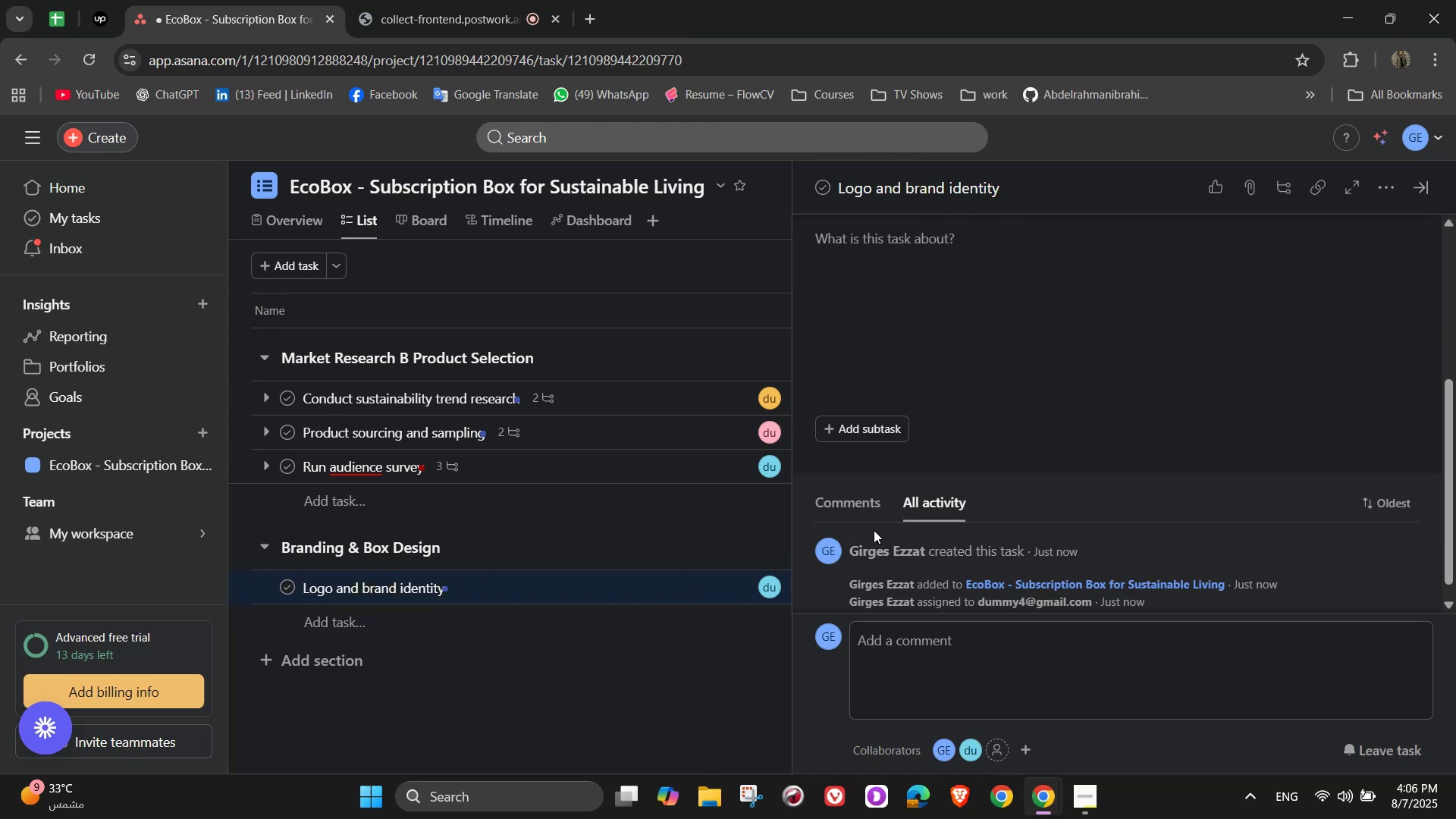 
scroll: coordinate [918, 389], scroll_direction: up, amount: 2.0
 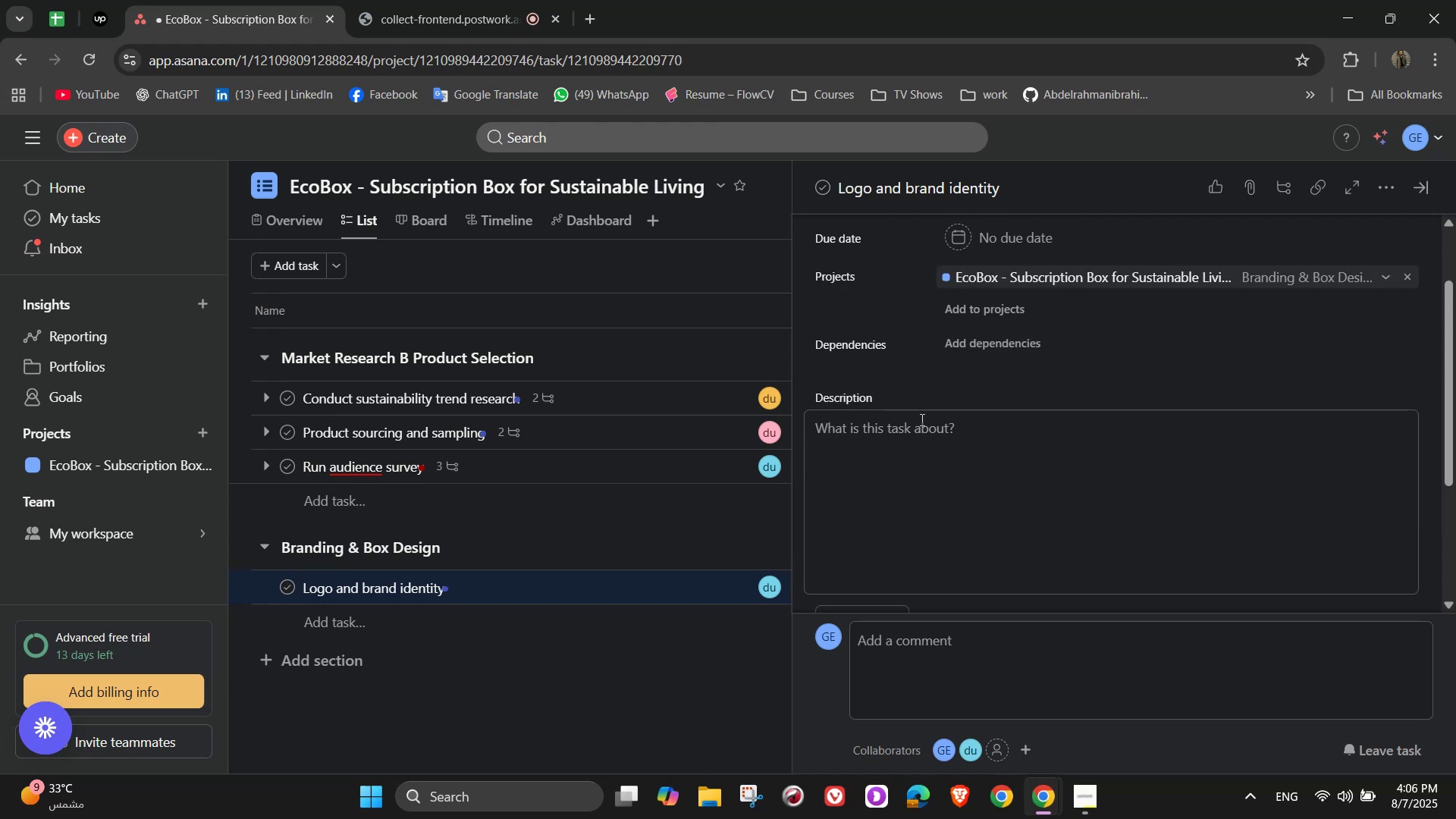 
scroll: coordinate [914, 428], scroll_direction: down, amount: 2.0
 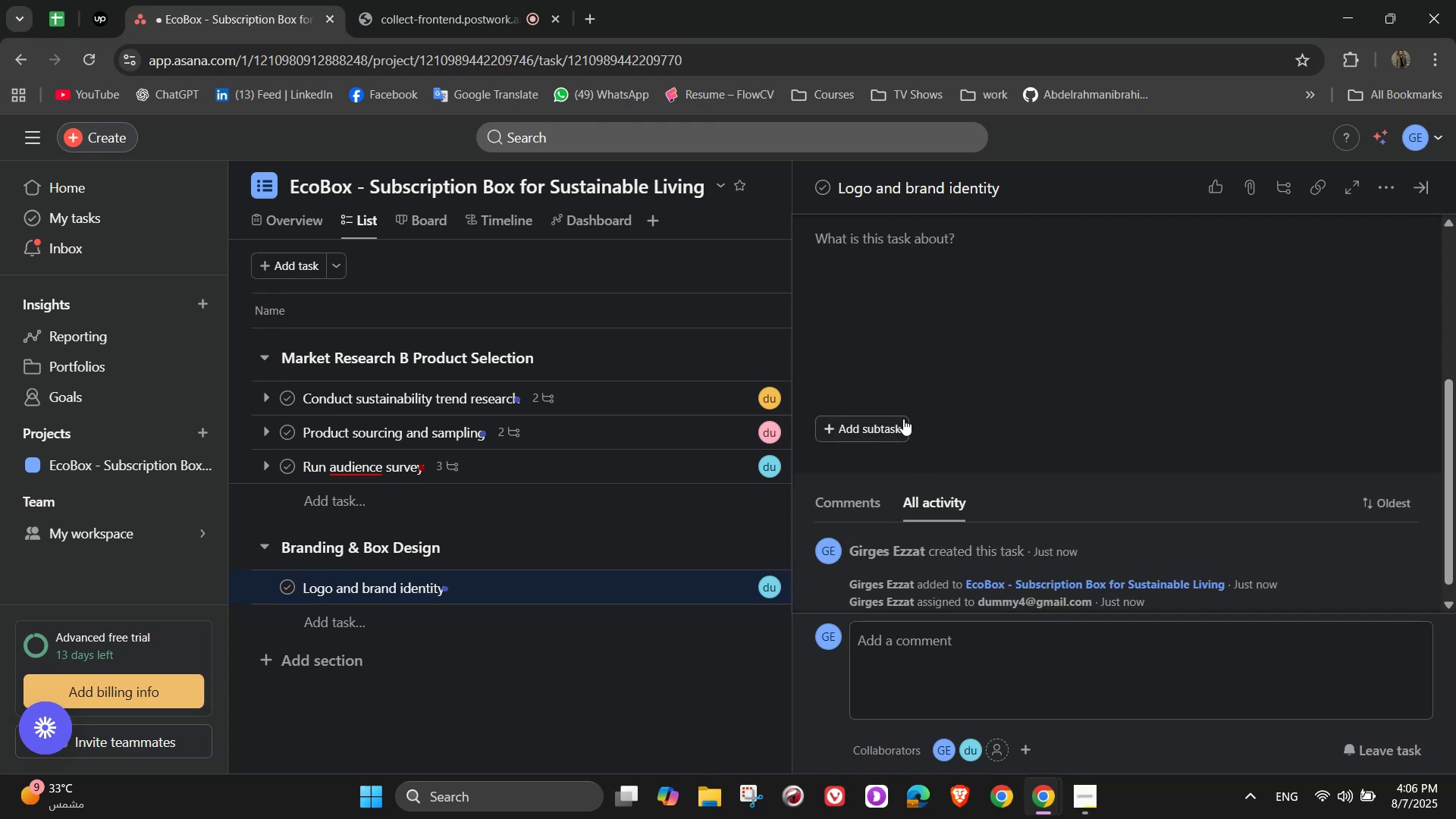 
left_click([899, 418])
 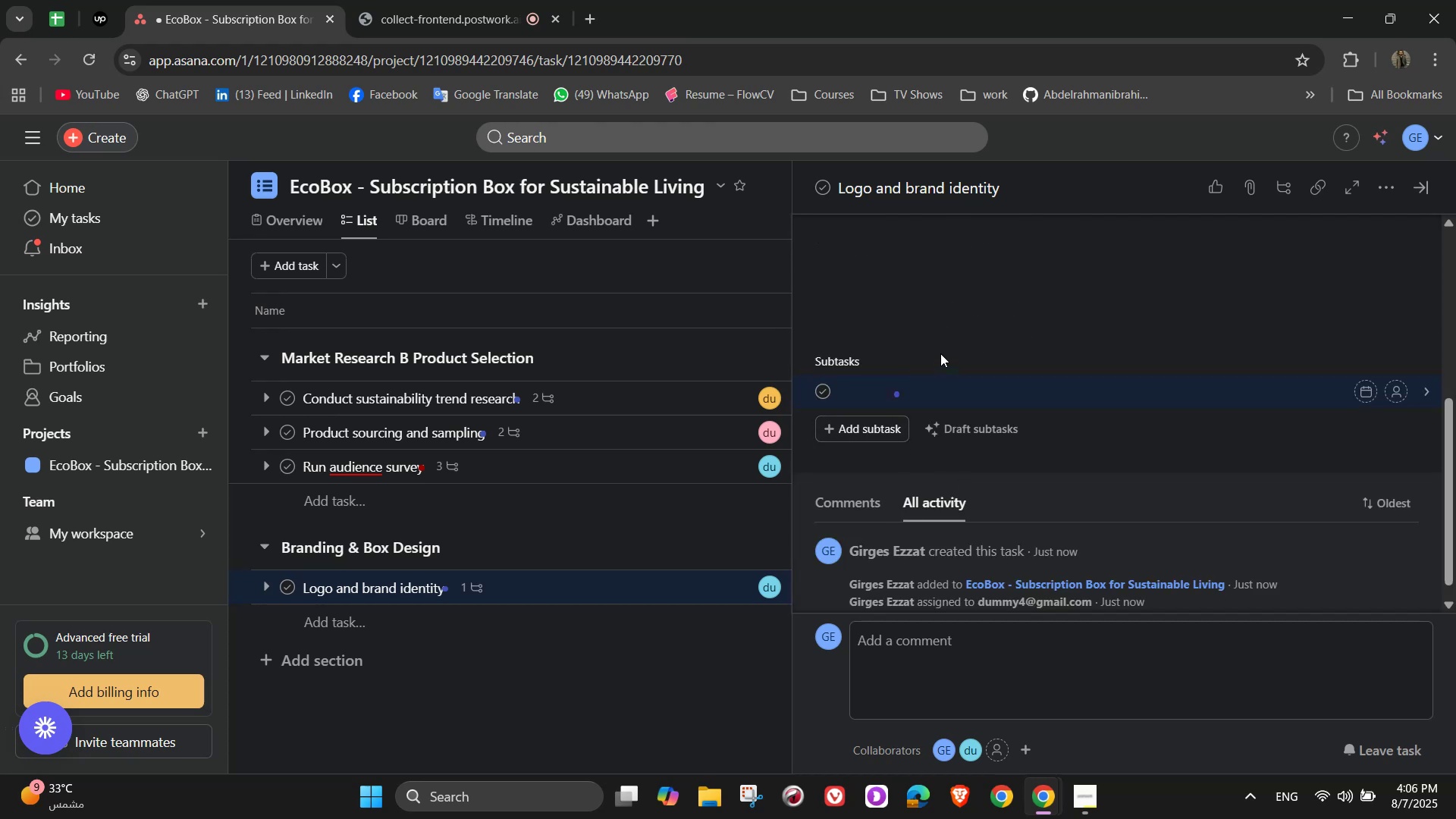 
type(Hire a freelance designer)
 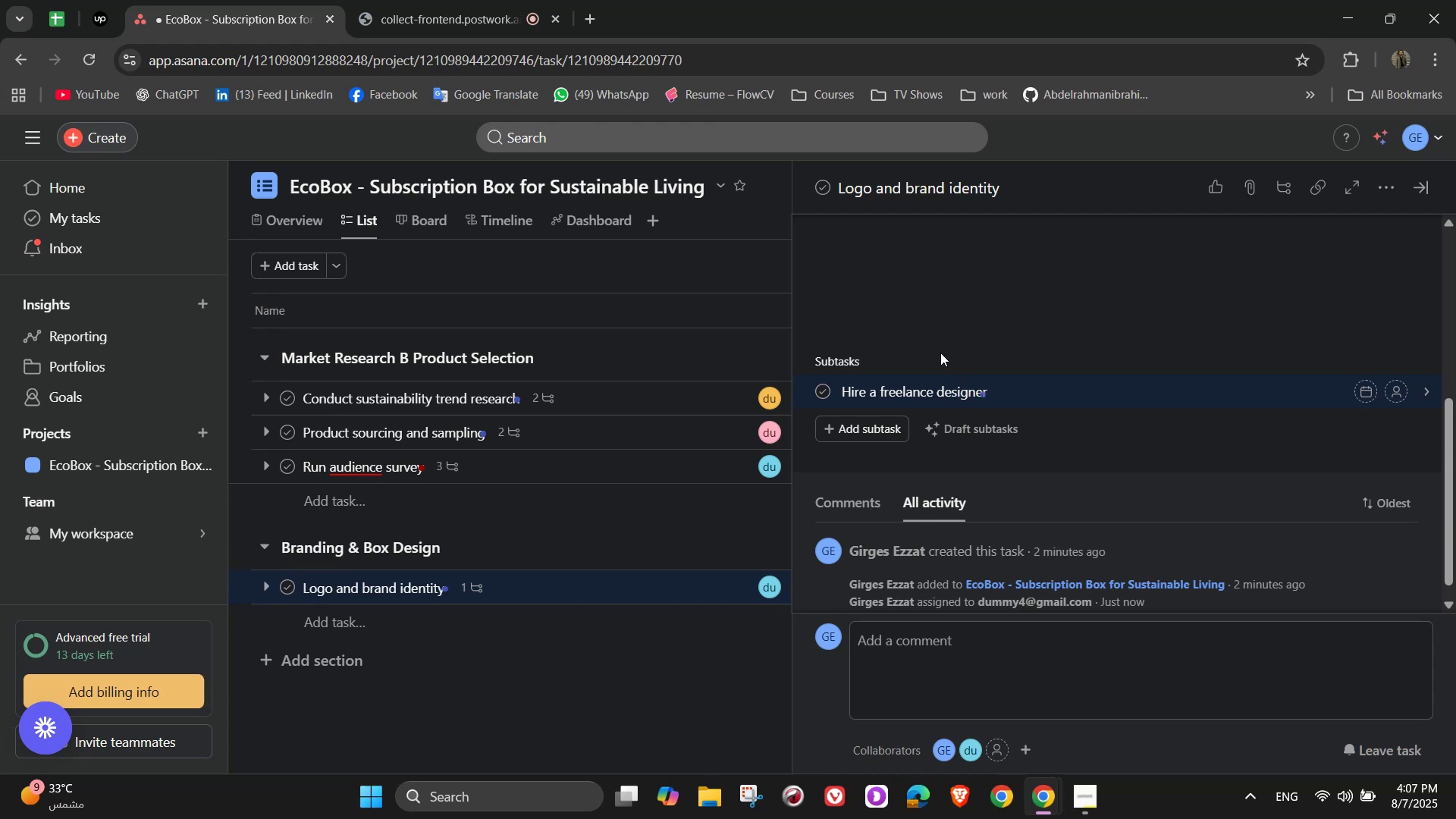 
key(Enter)
 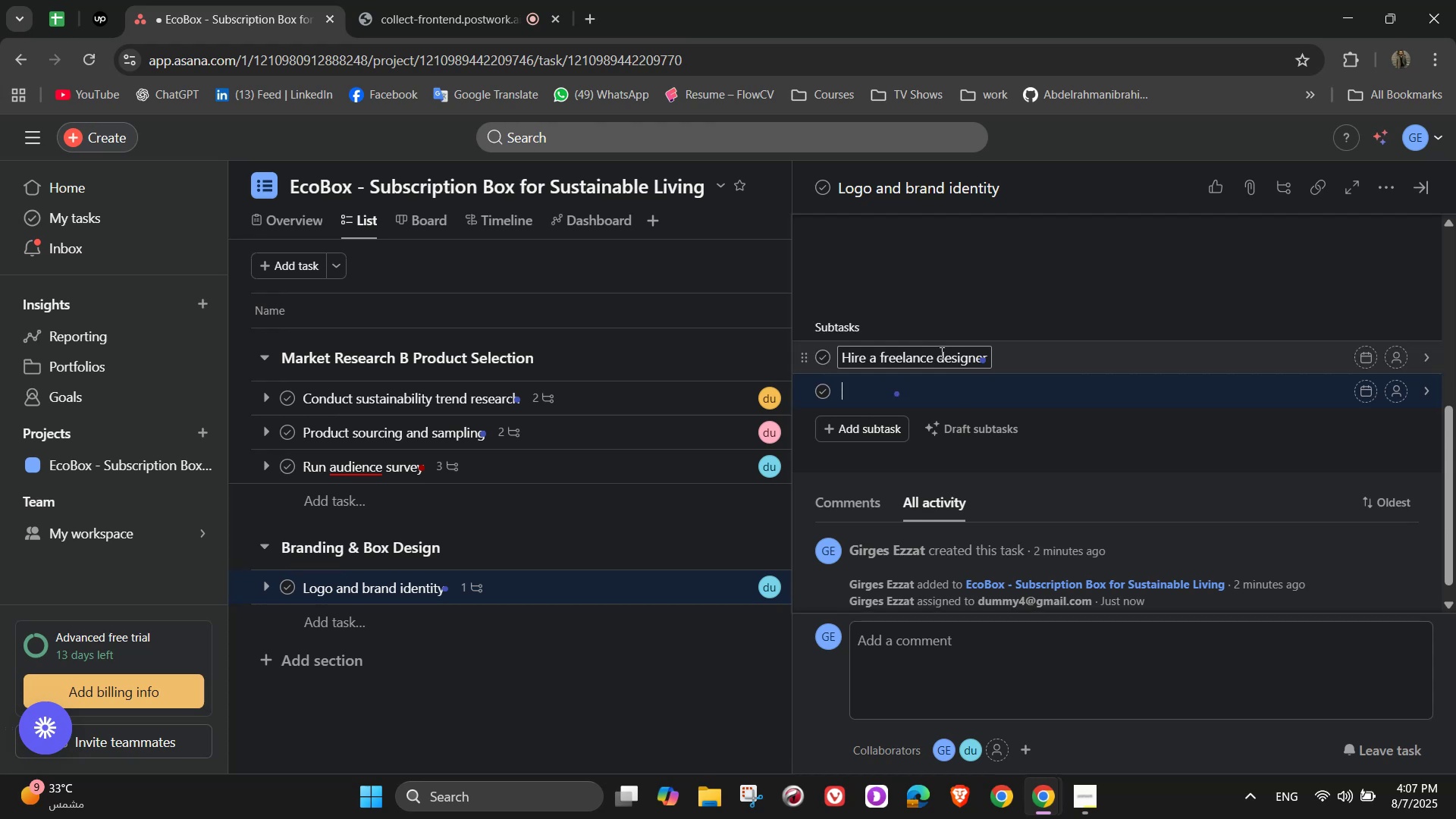 
type(Review and approve branding concepts)
 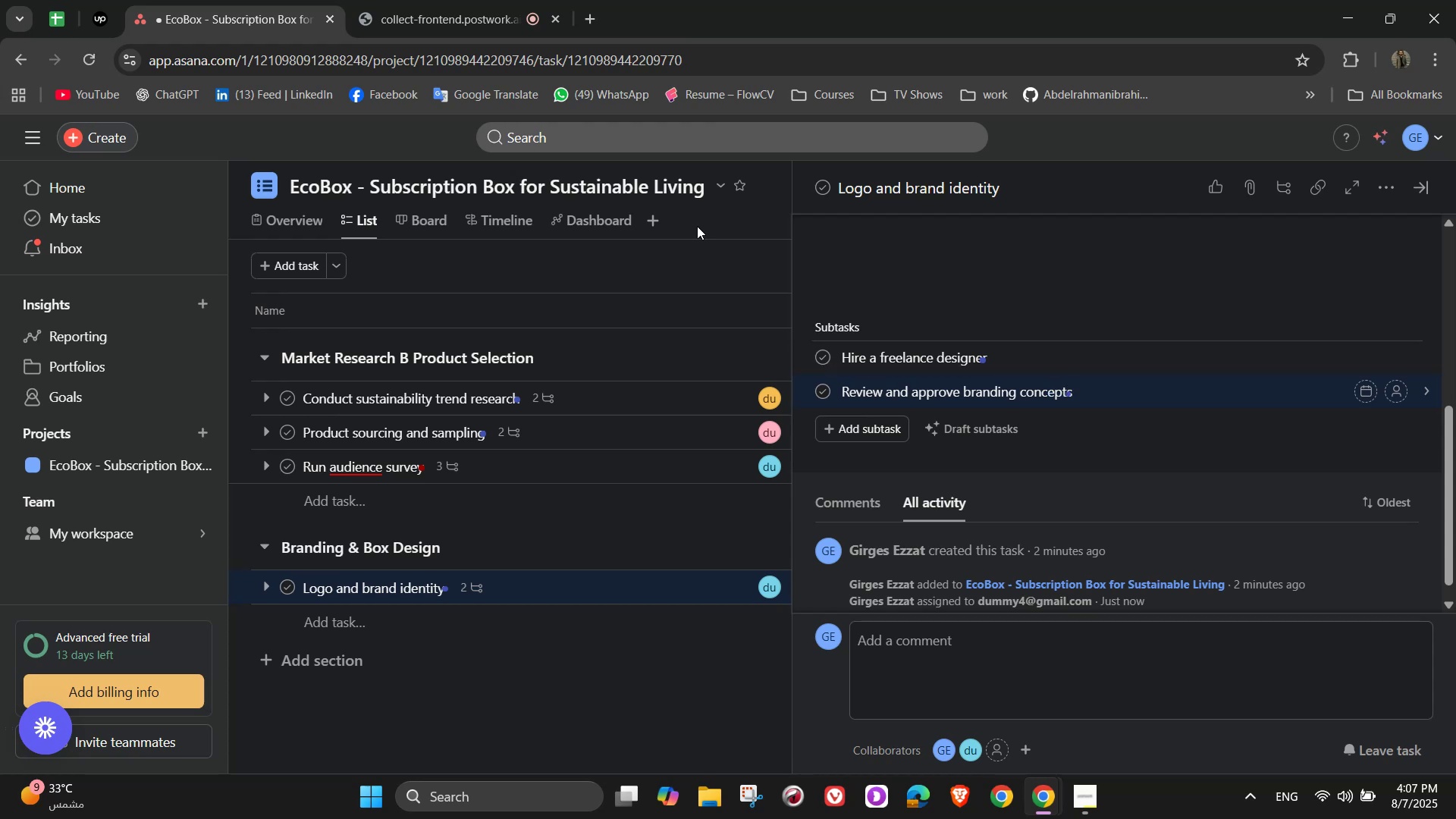 
wait(8.19)
 